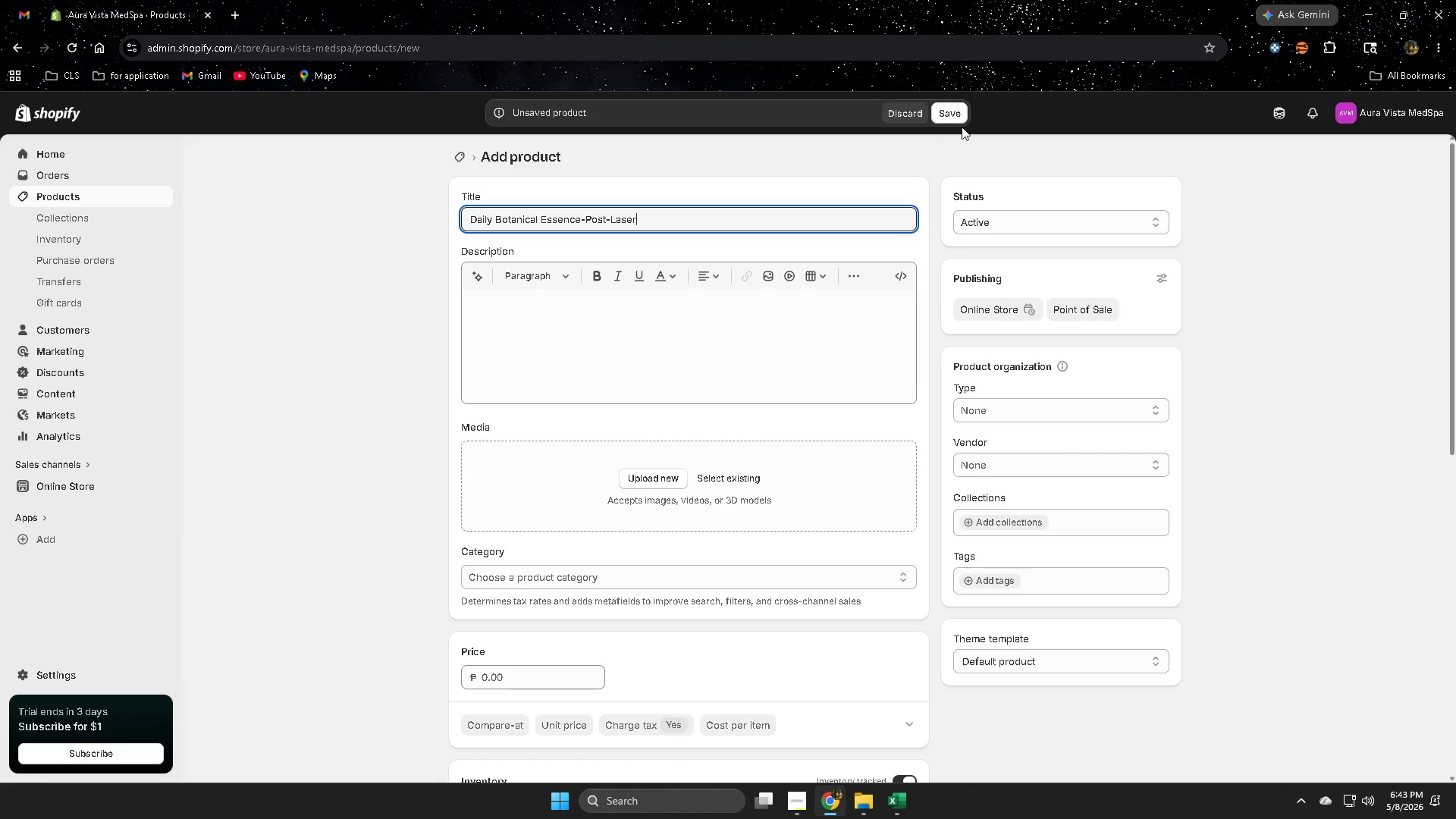 
left_click([952, 116])
 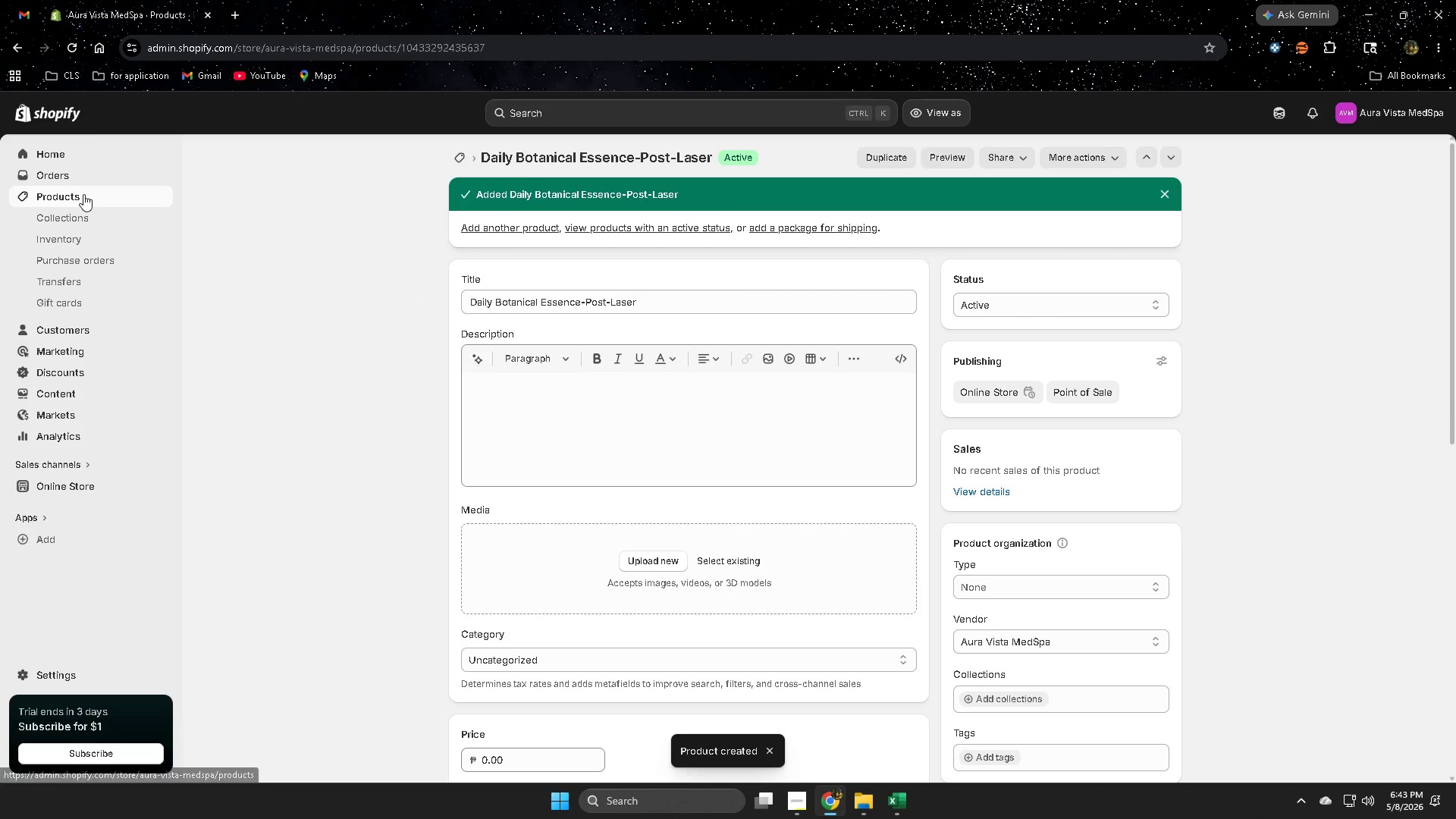 
wait(6.7)
 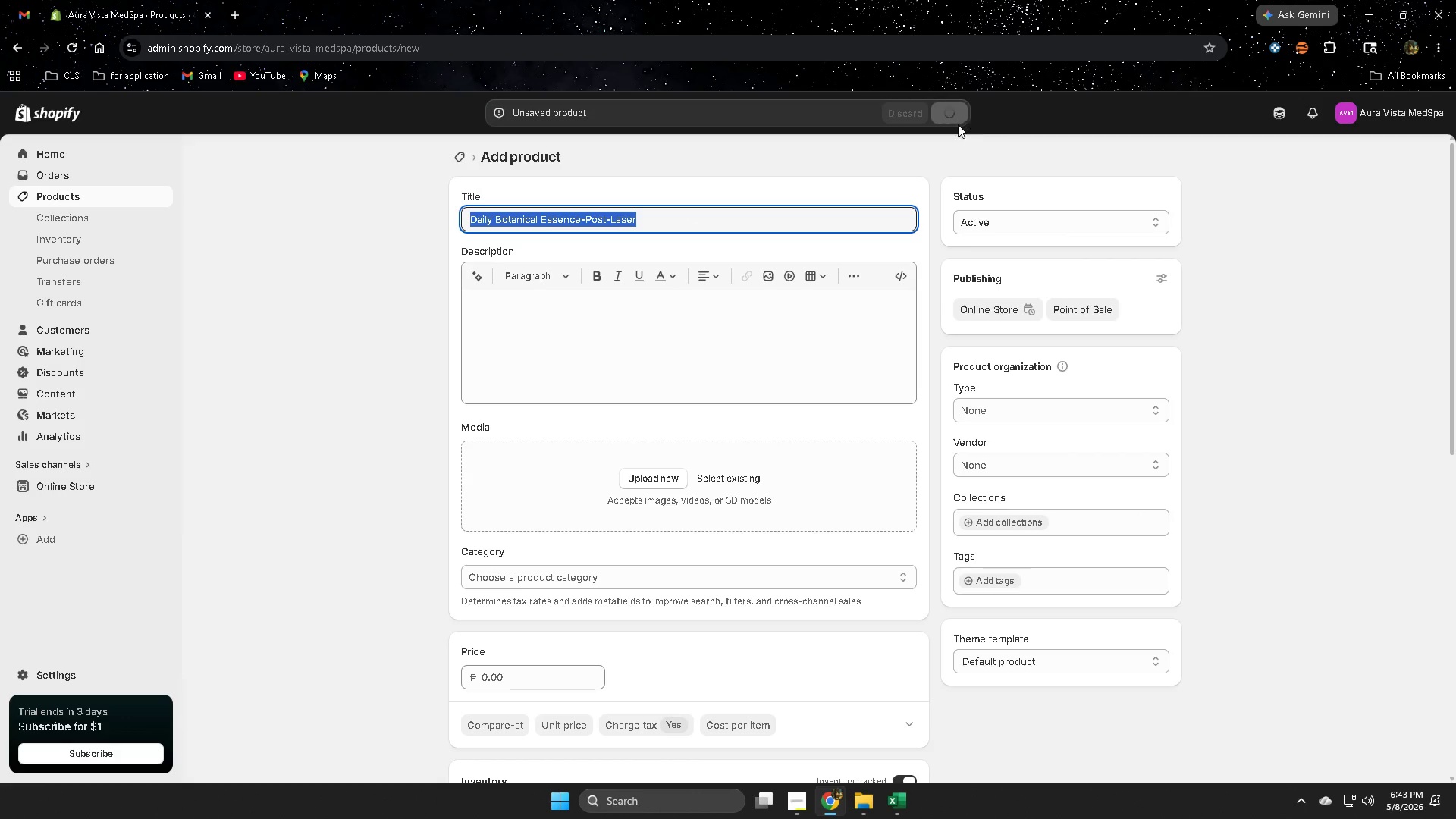 
left_click([80, 196])
 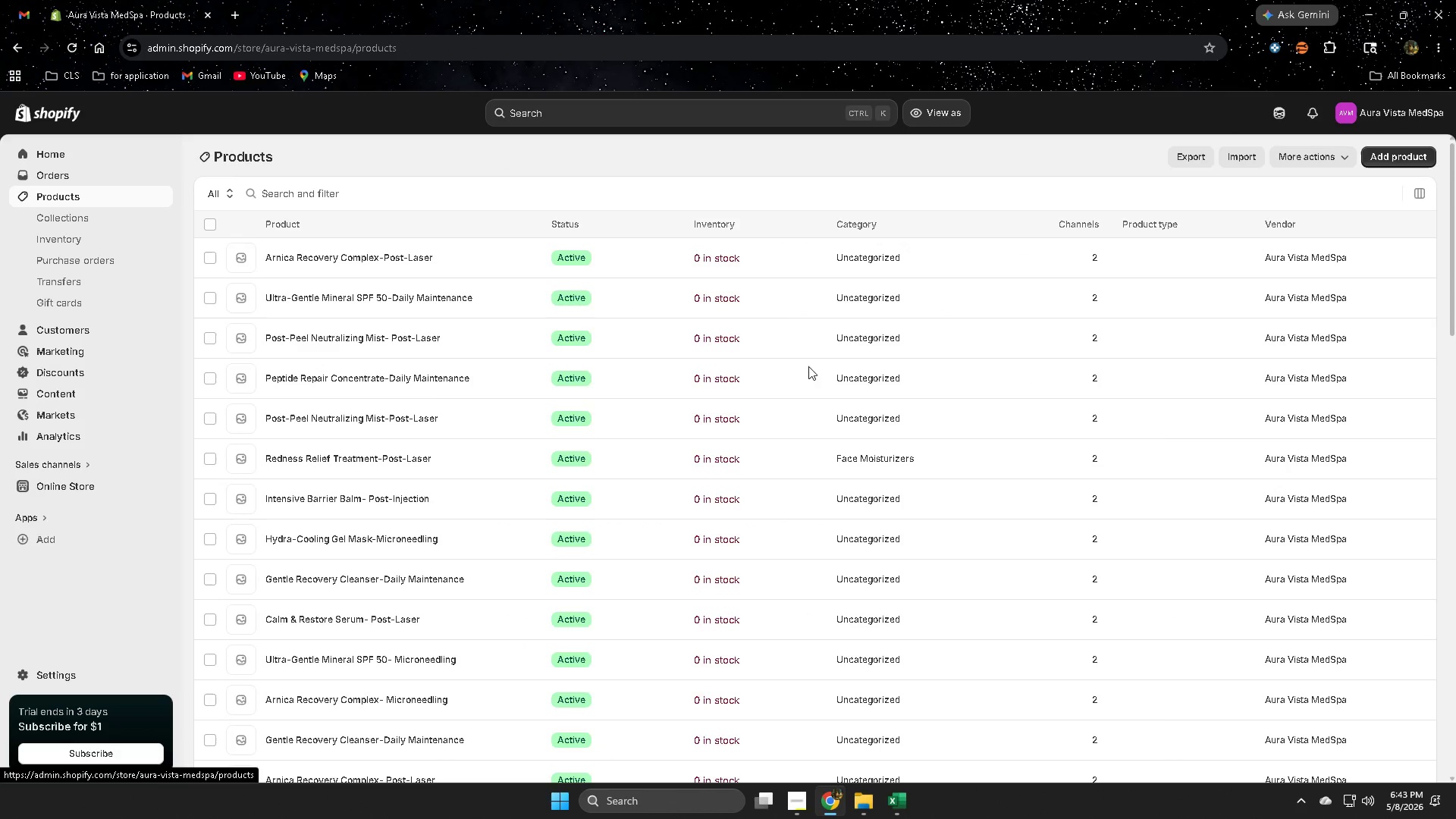 
left_click([642, 256])
 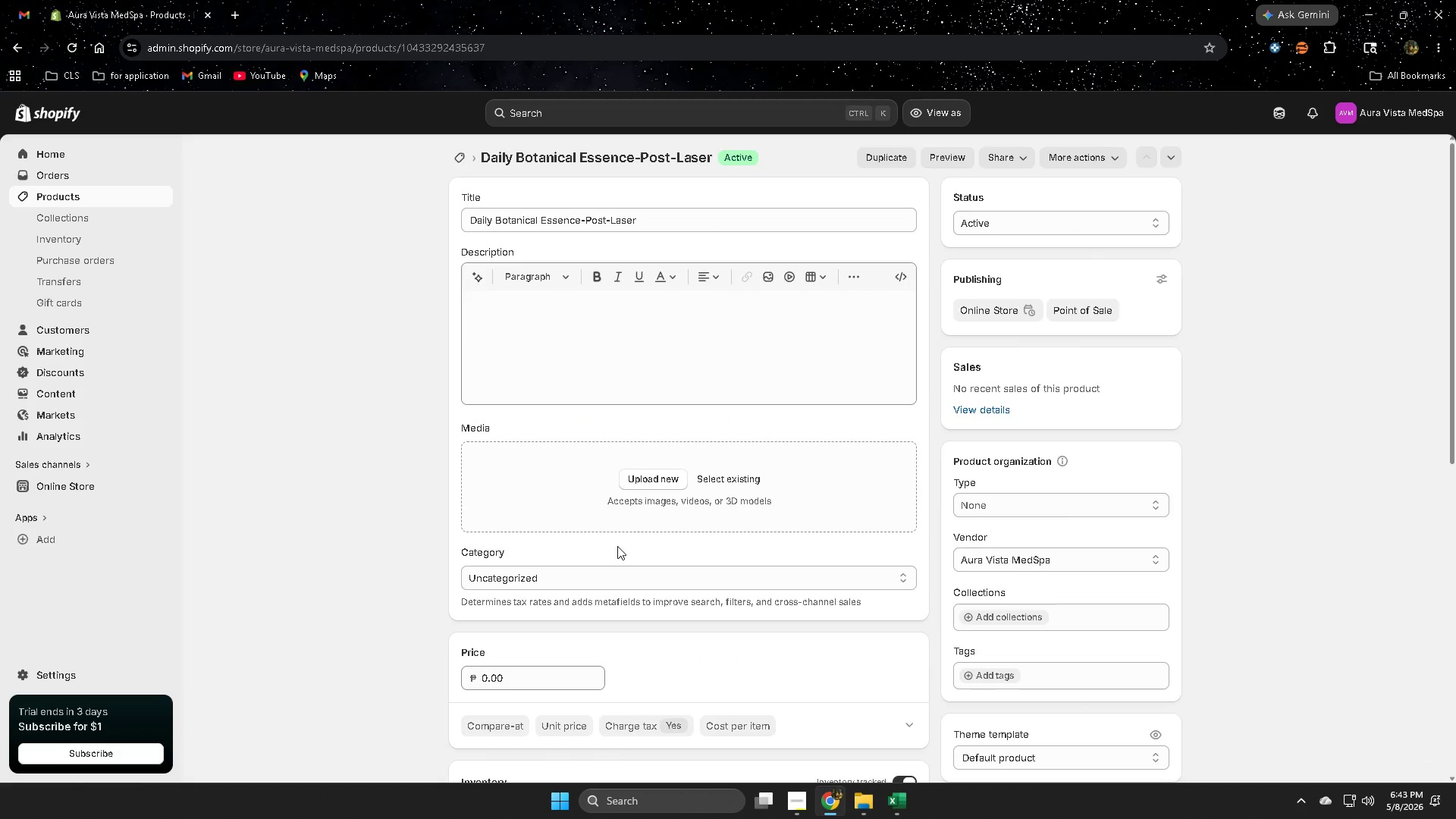 
scroll: coordinate [314, 668], scroll_direction: down, amount: 8.0
 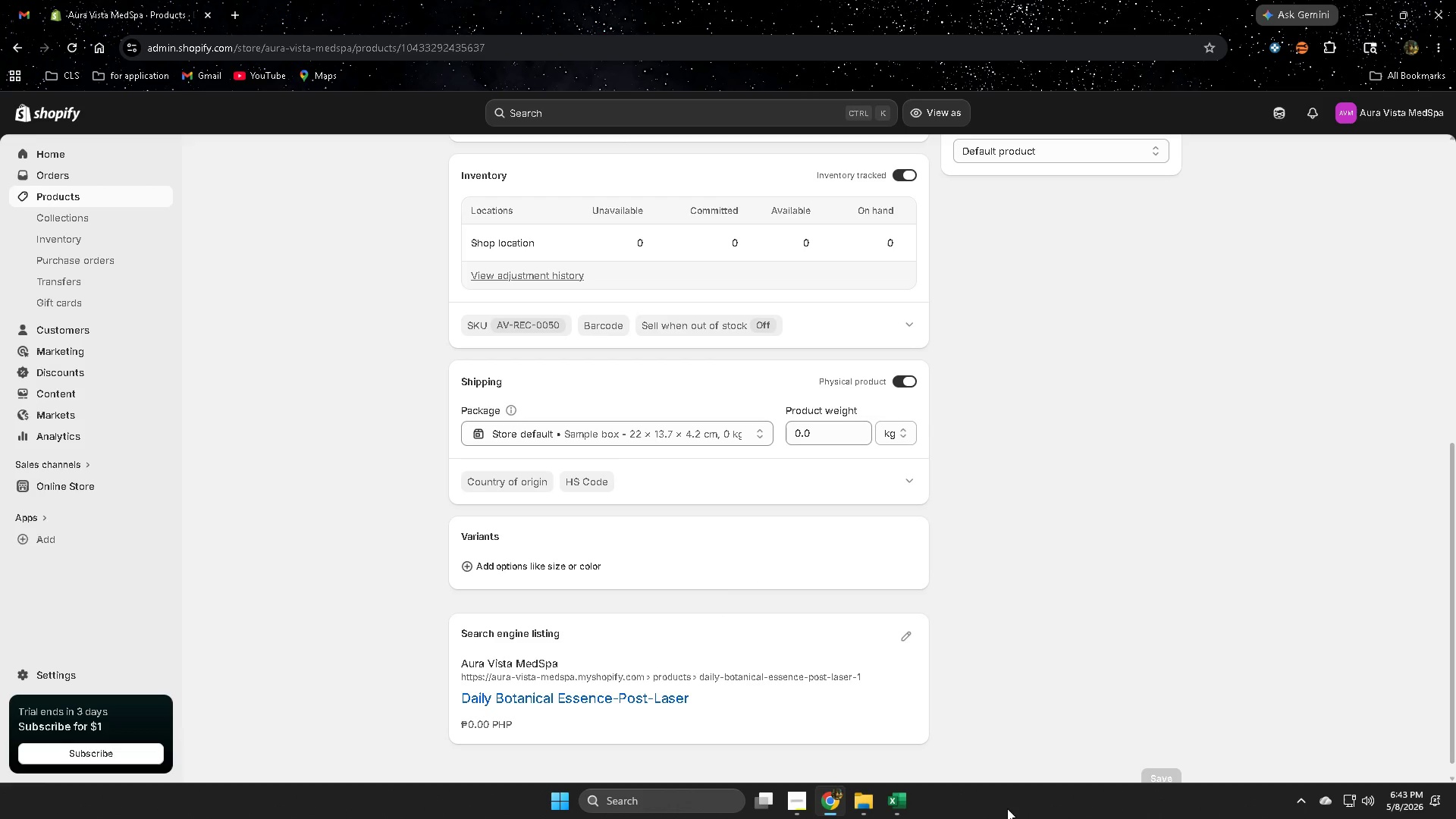 
left_click([893, 797])
 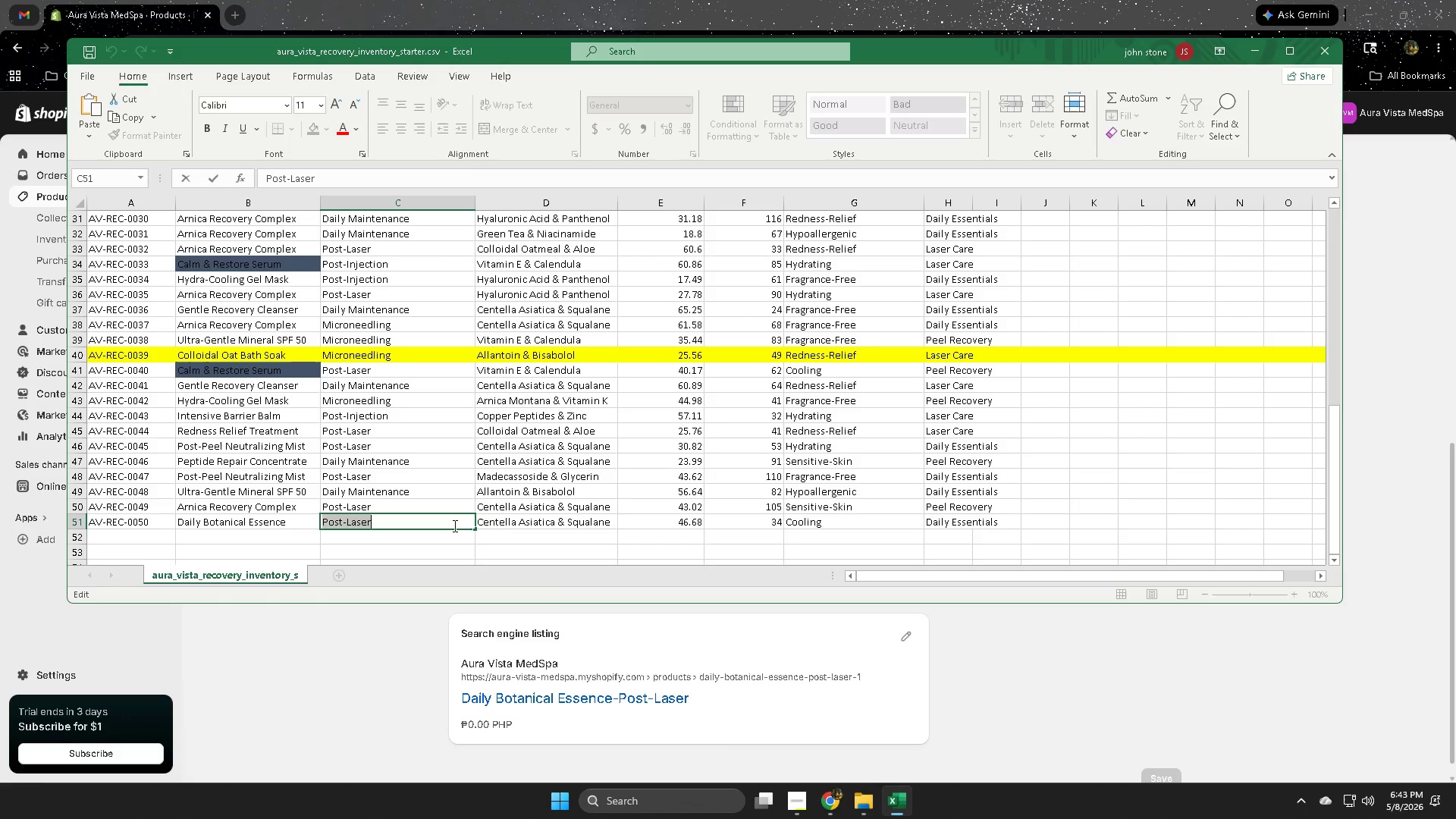 
double_click([489, 524])
 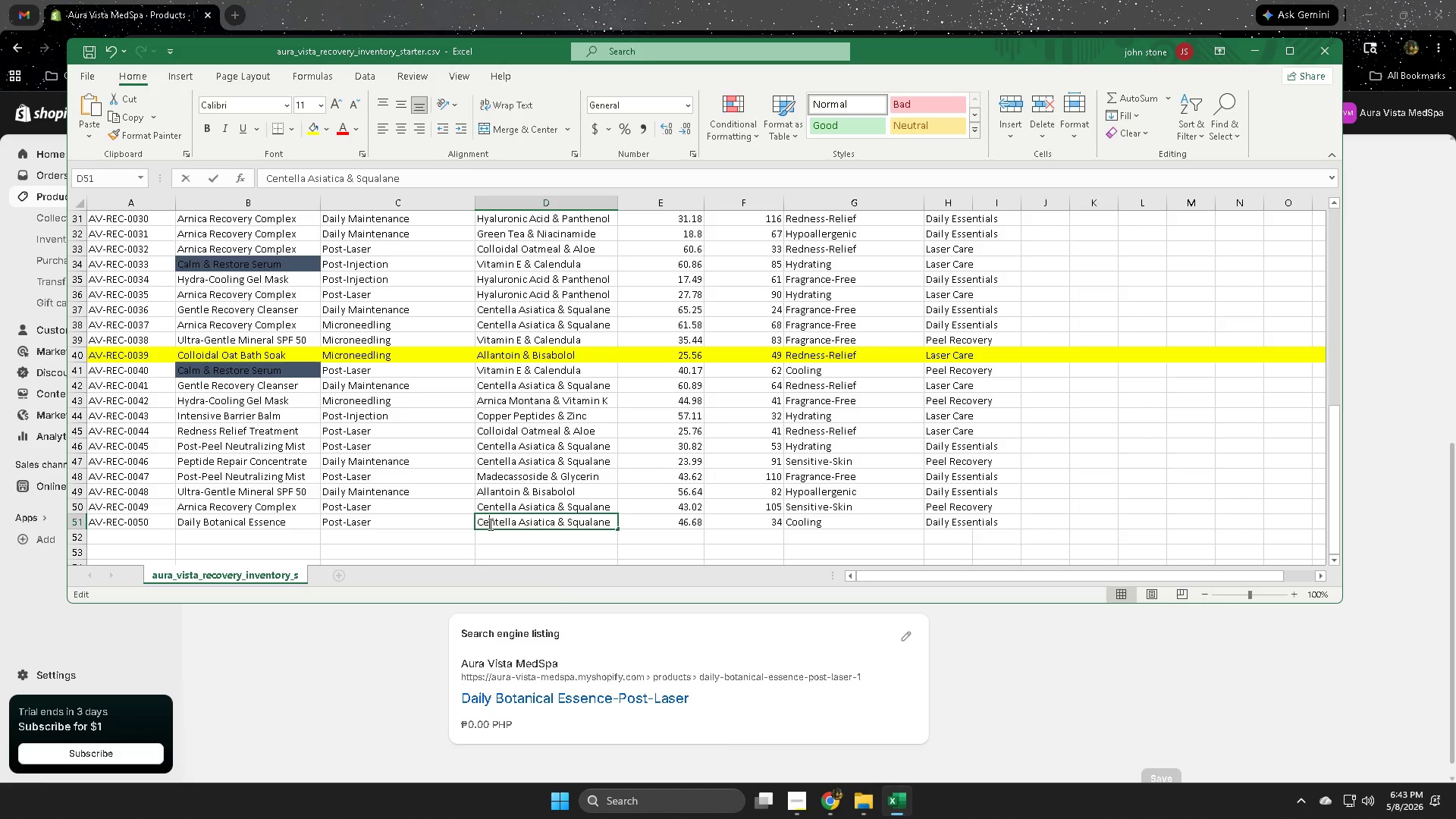 
triple_click([489, 524])
 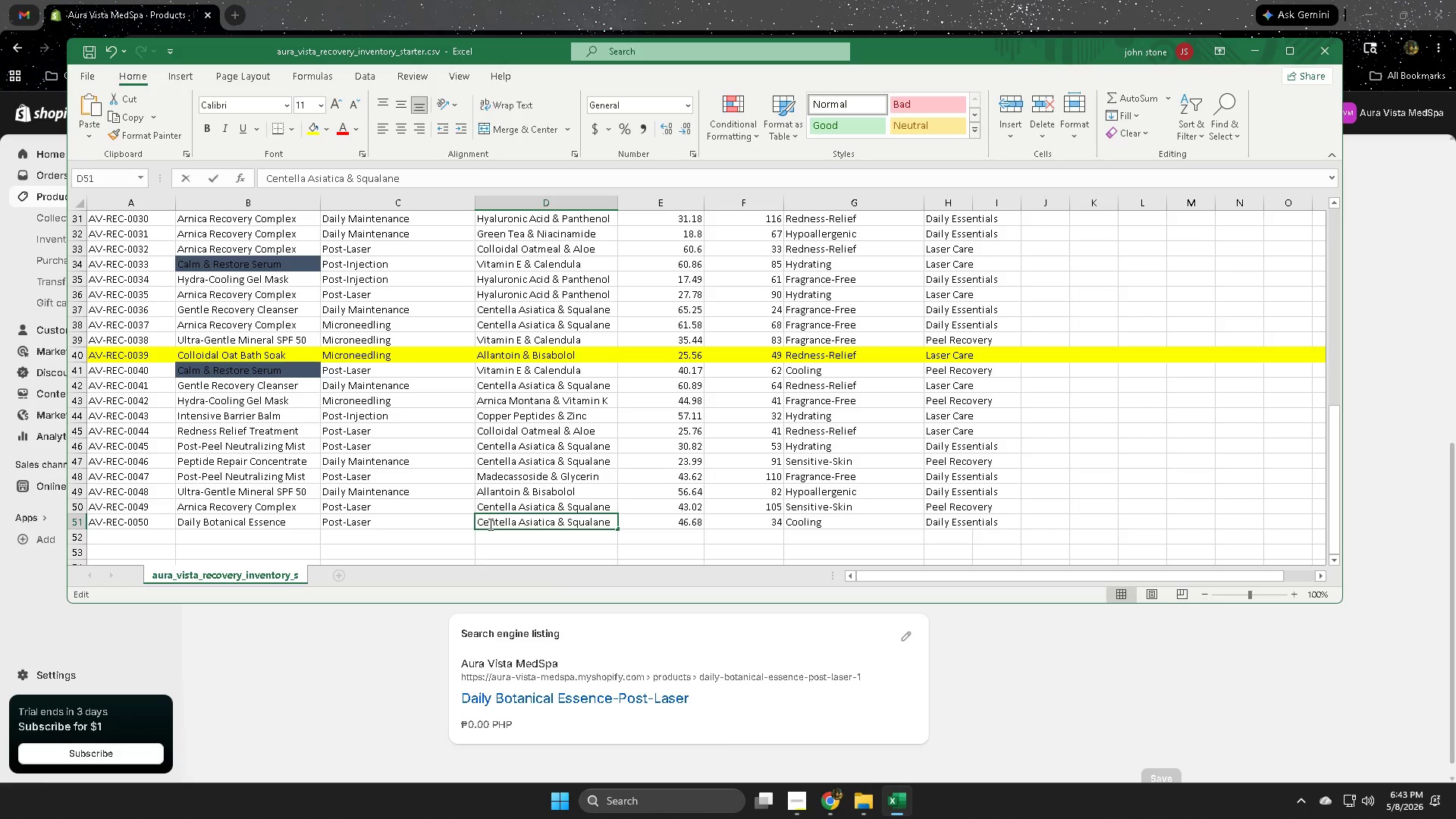 
triple_click([489, 524])
 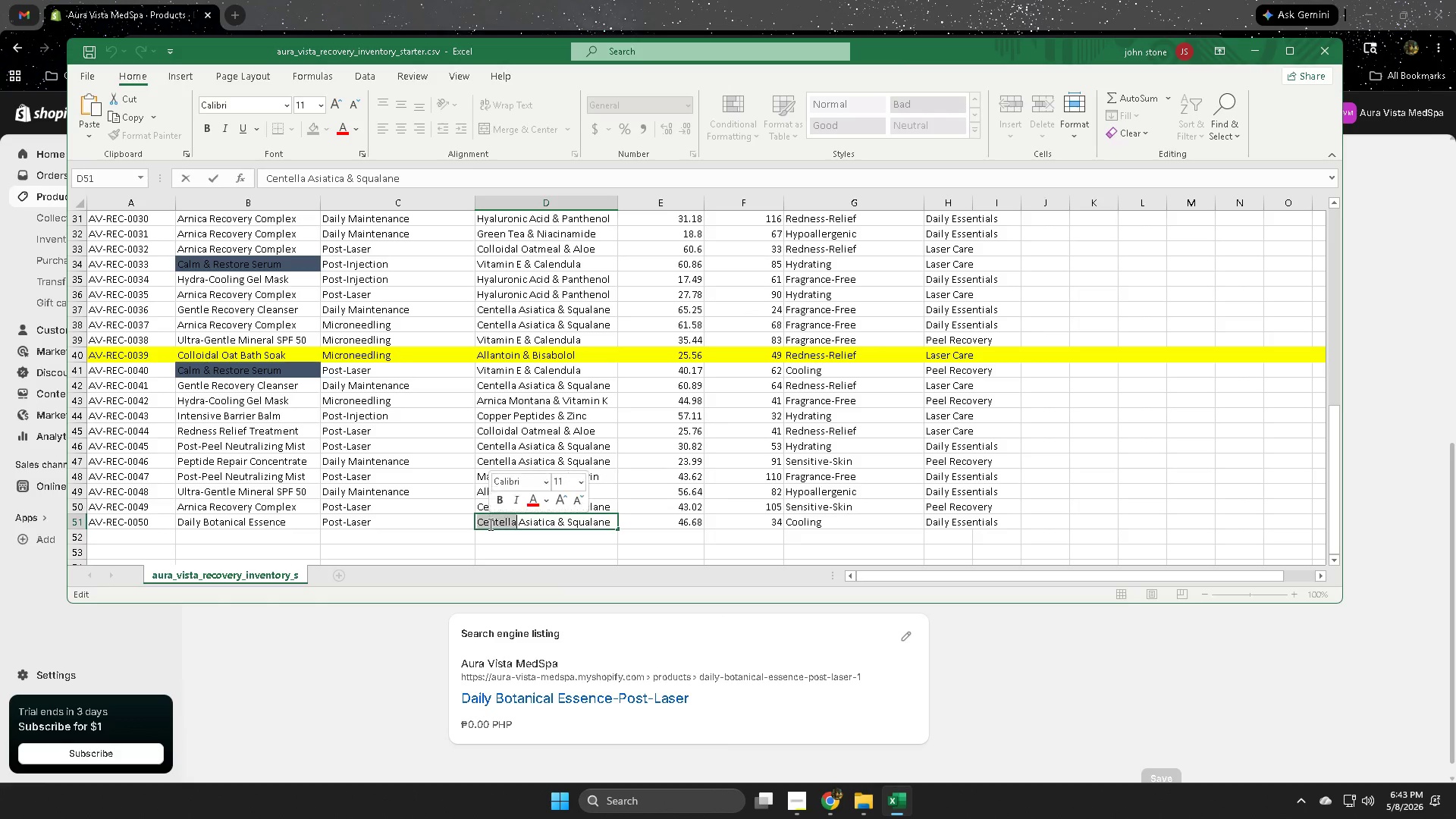 
triple_click([489, 524])
 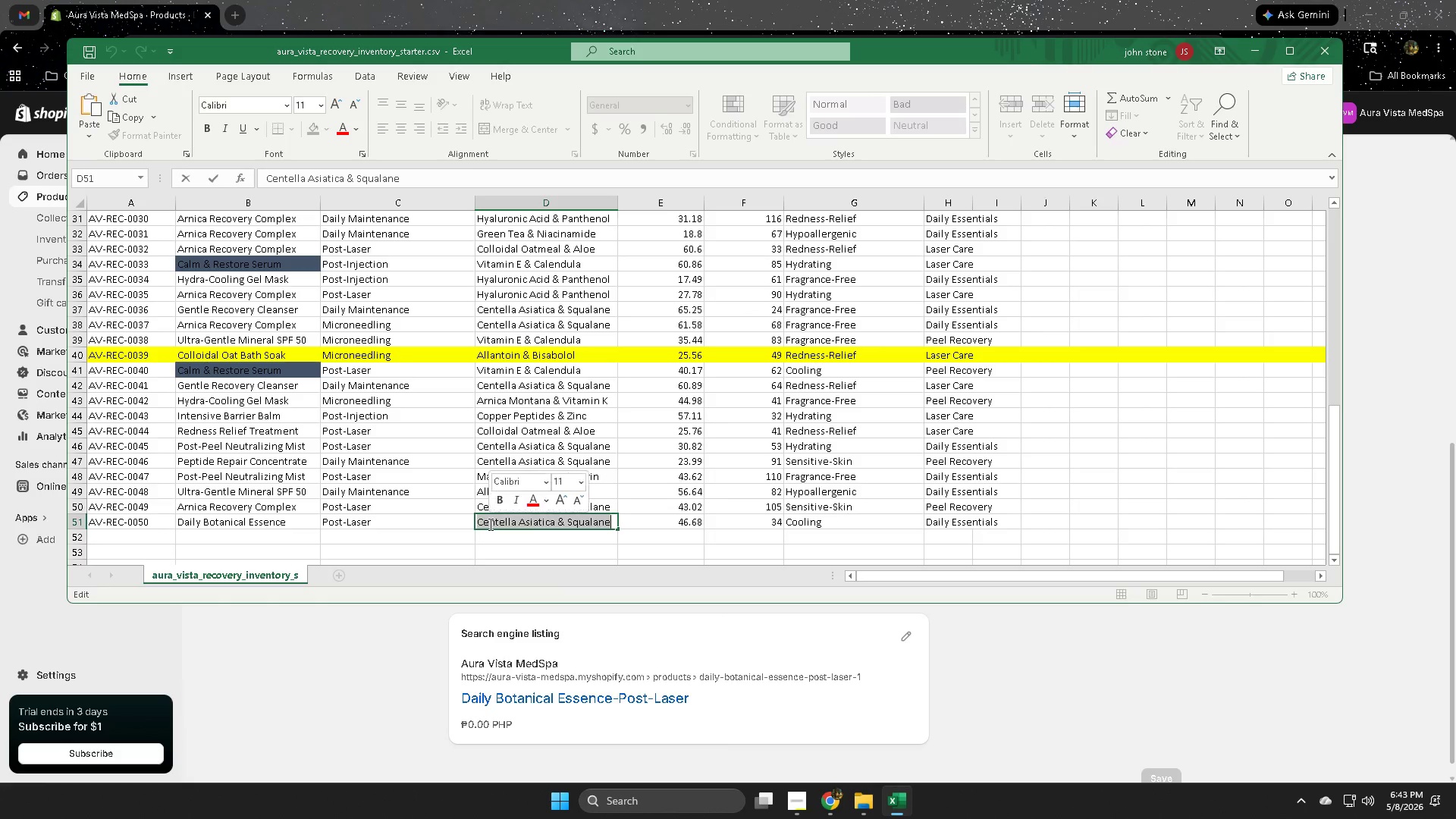 
triple_click([489, 524])
 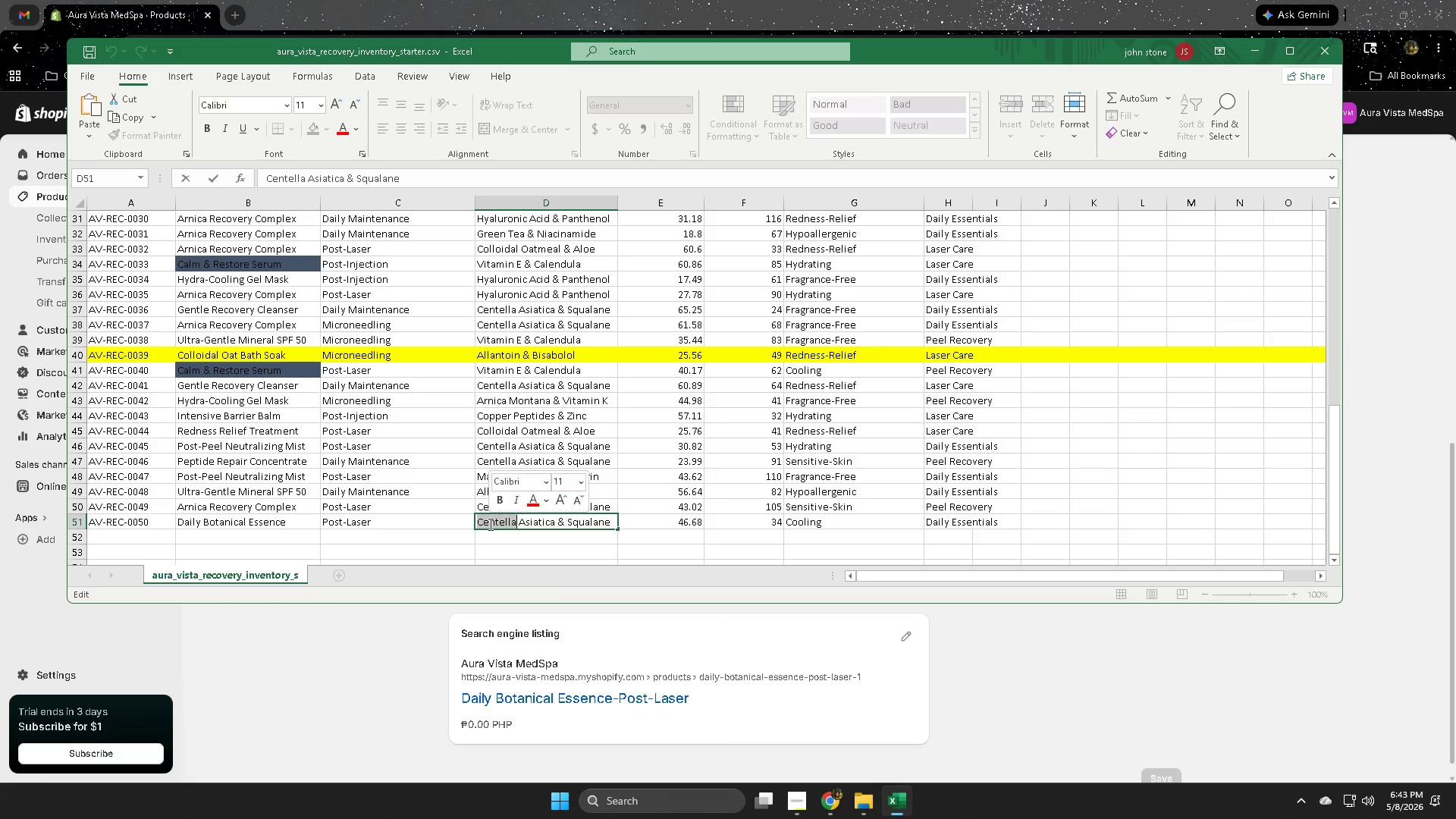 
key(Control+ControlLeft)
 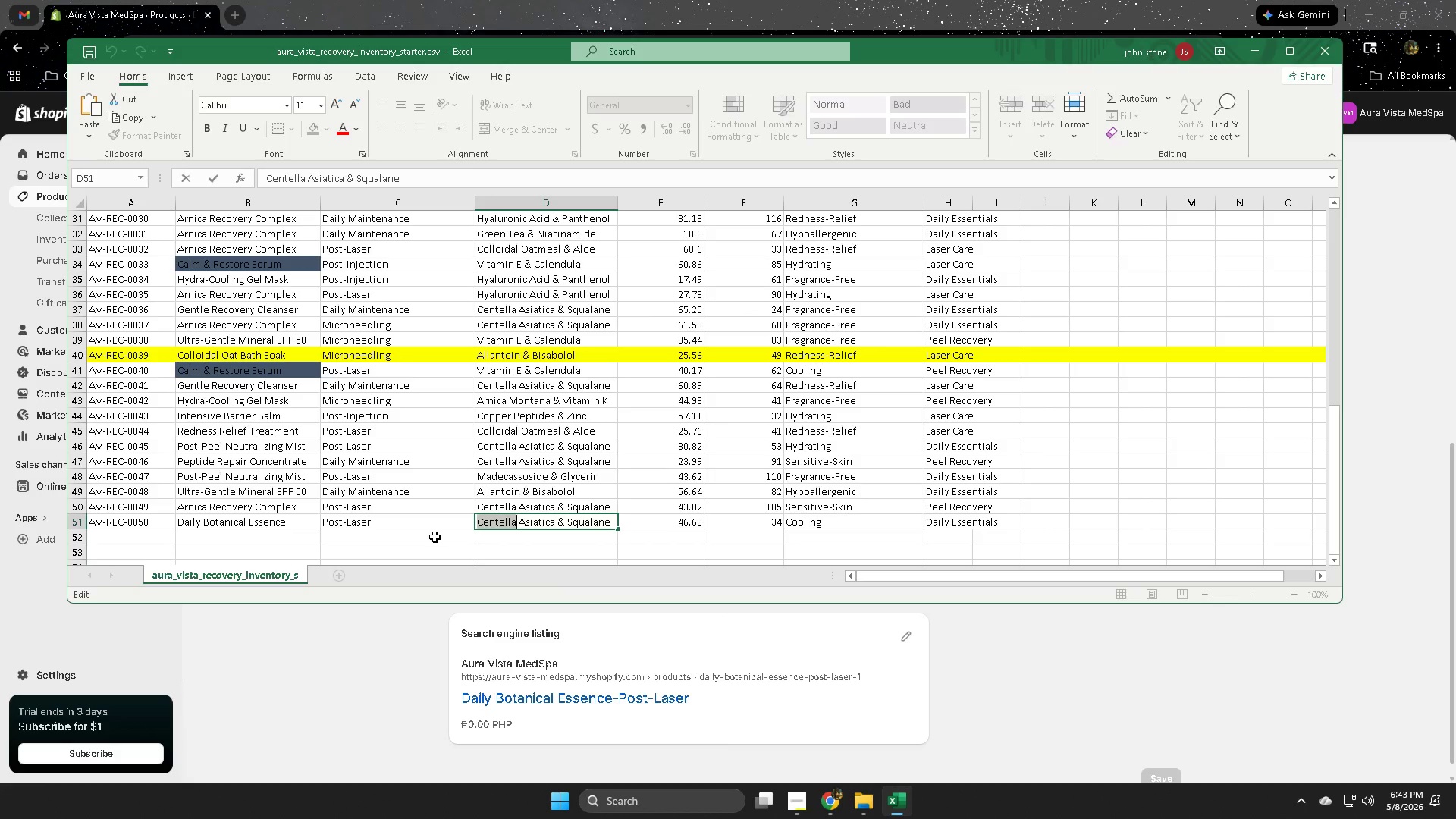 
double_click([482, 523])
 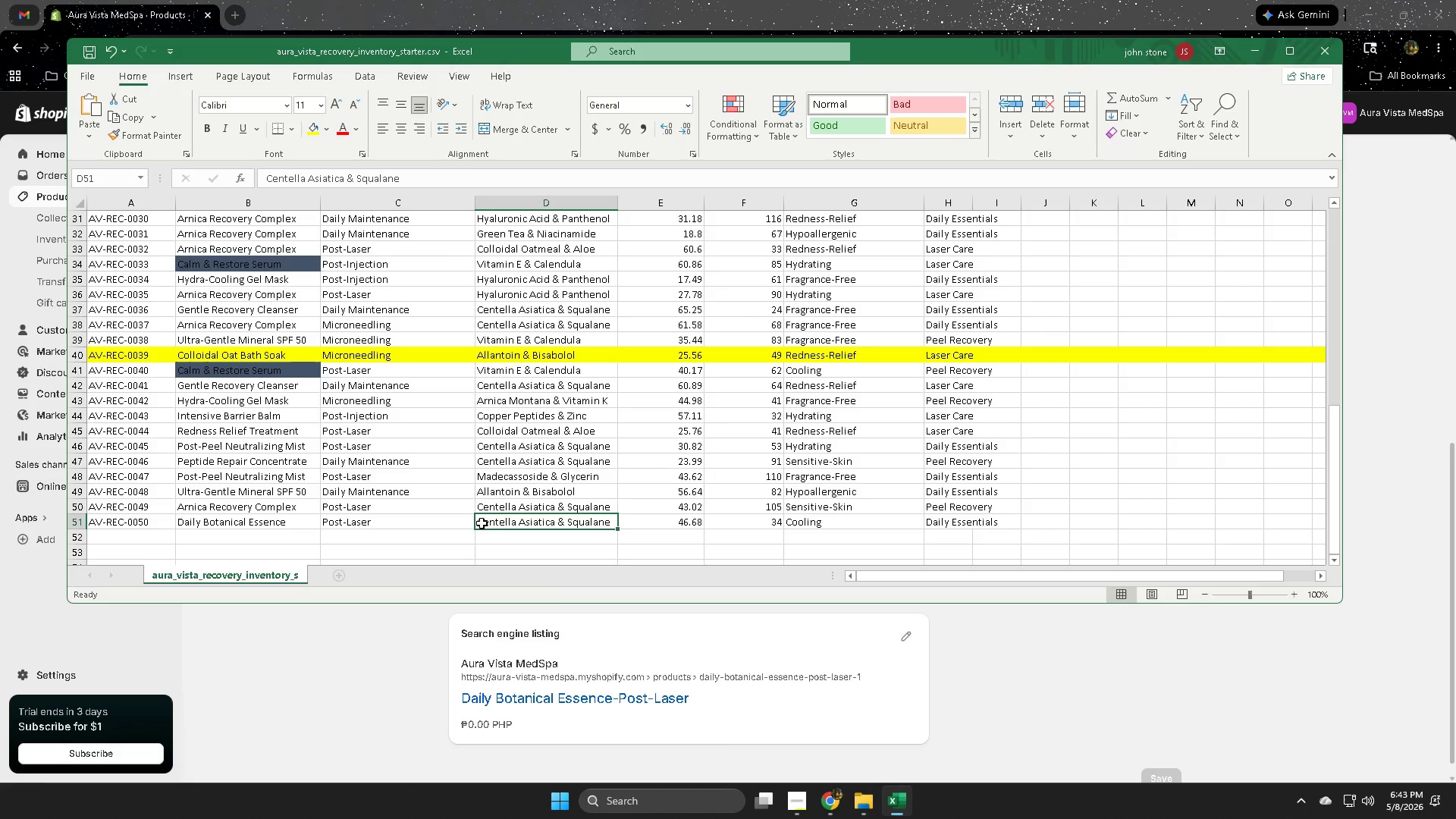 
triple_click([482, 523])
 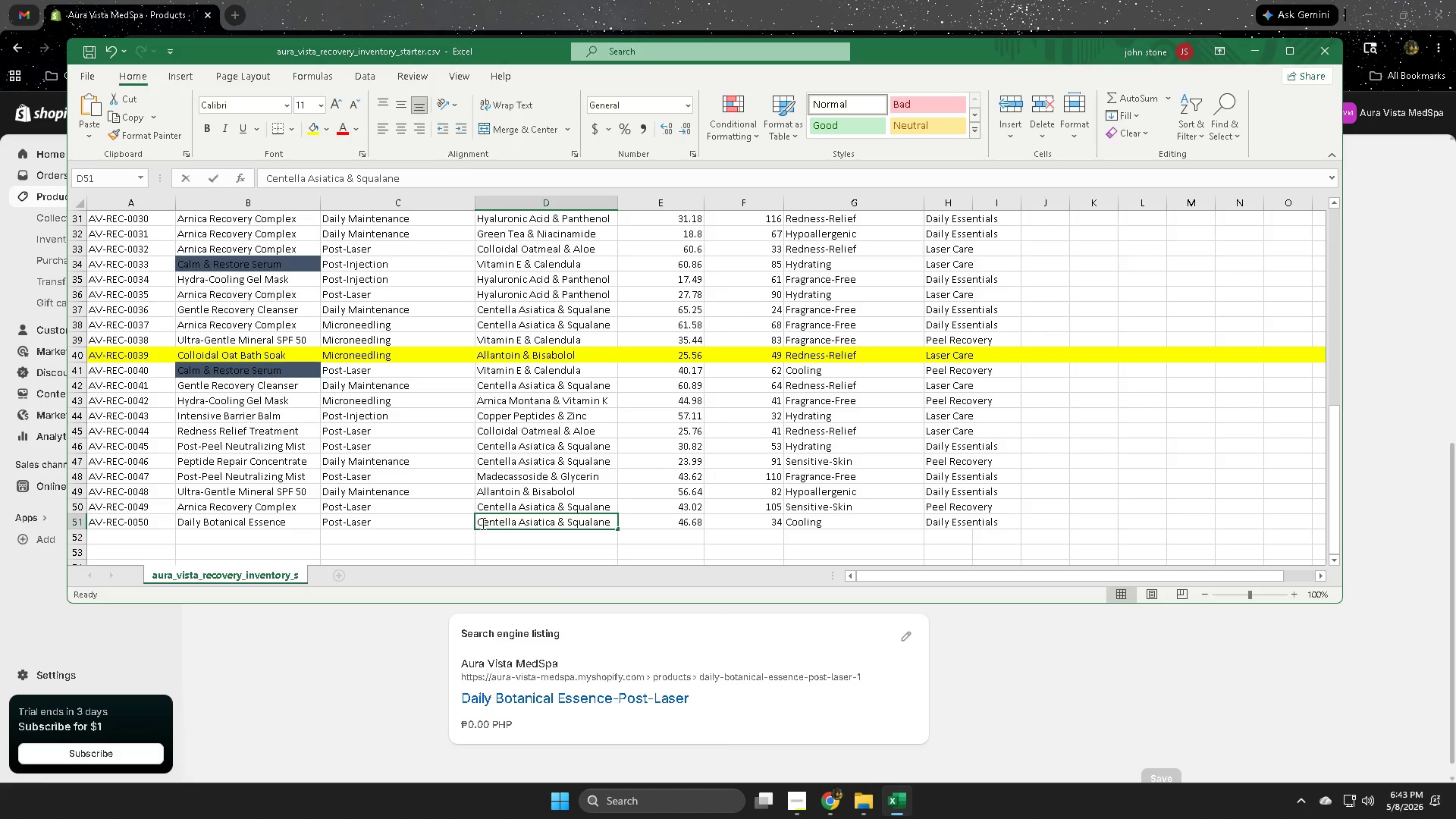 
triple_click([482, 523])
 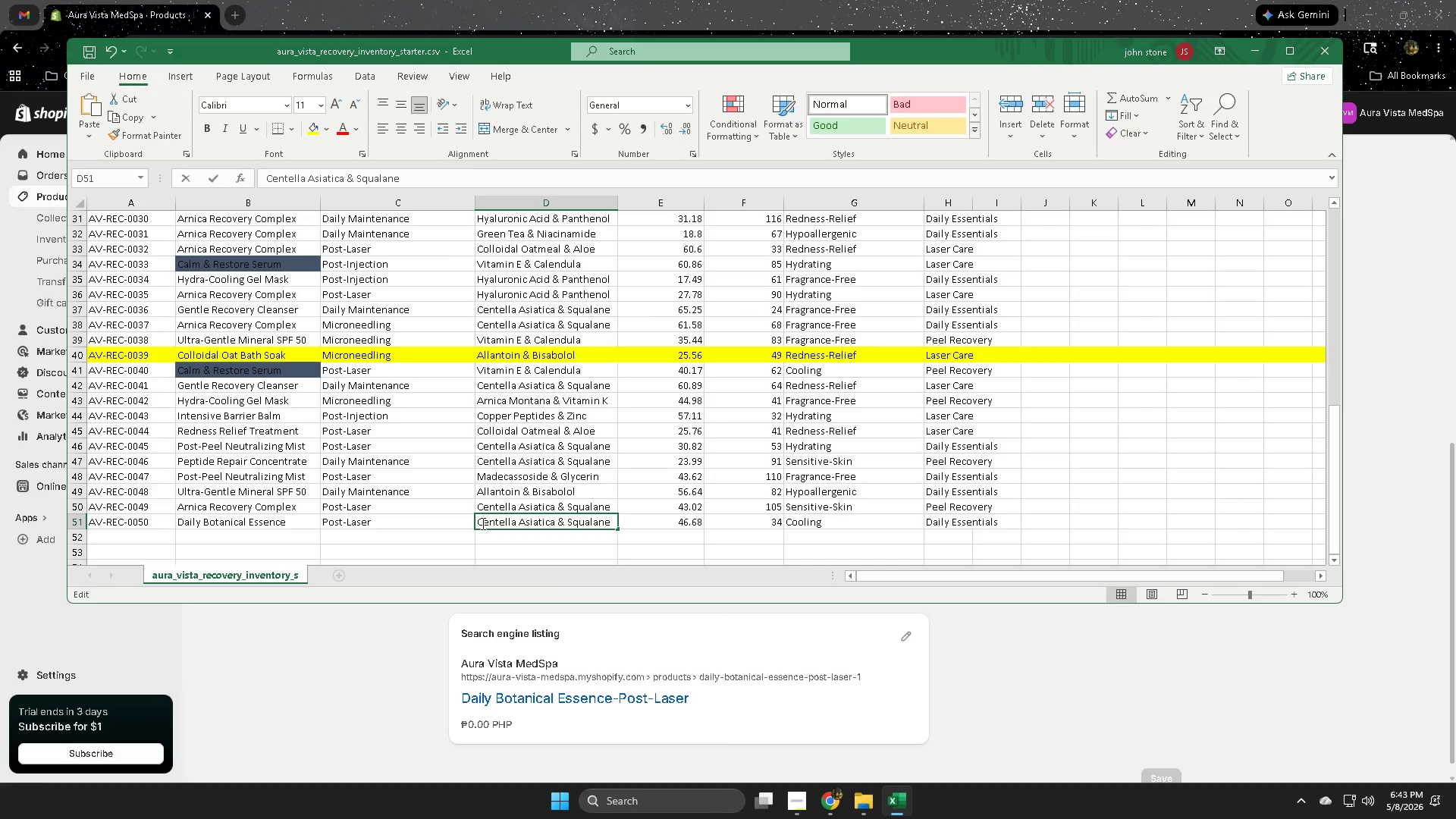 
triple_click([482, 523])
 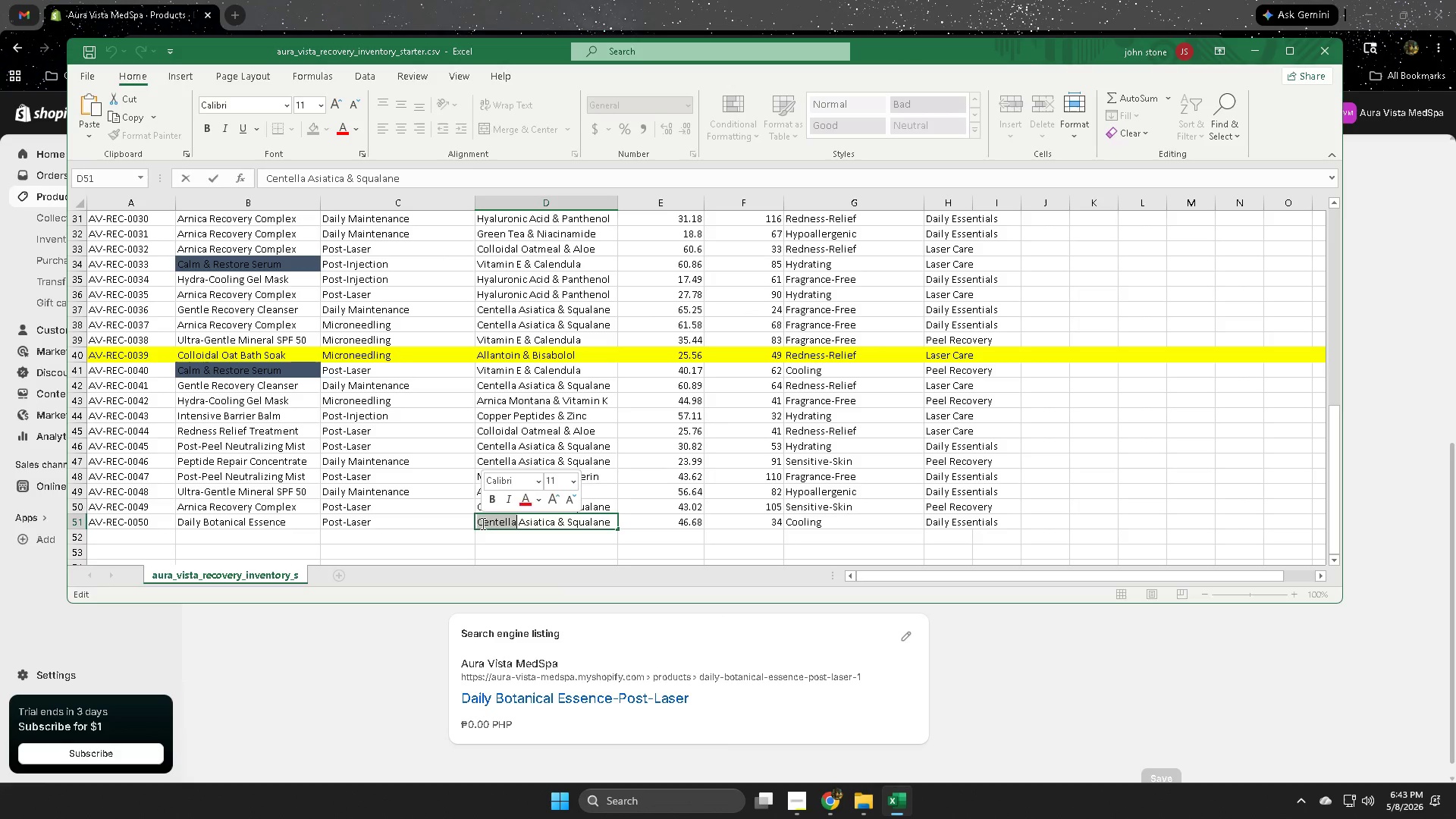 
triple_click([482, 523])
 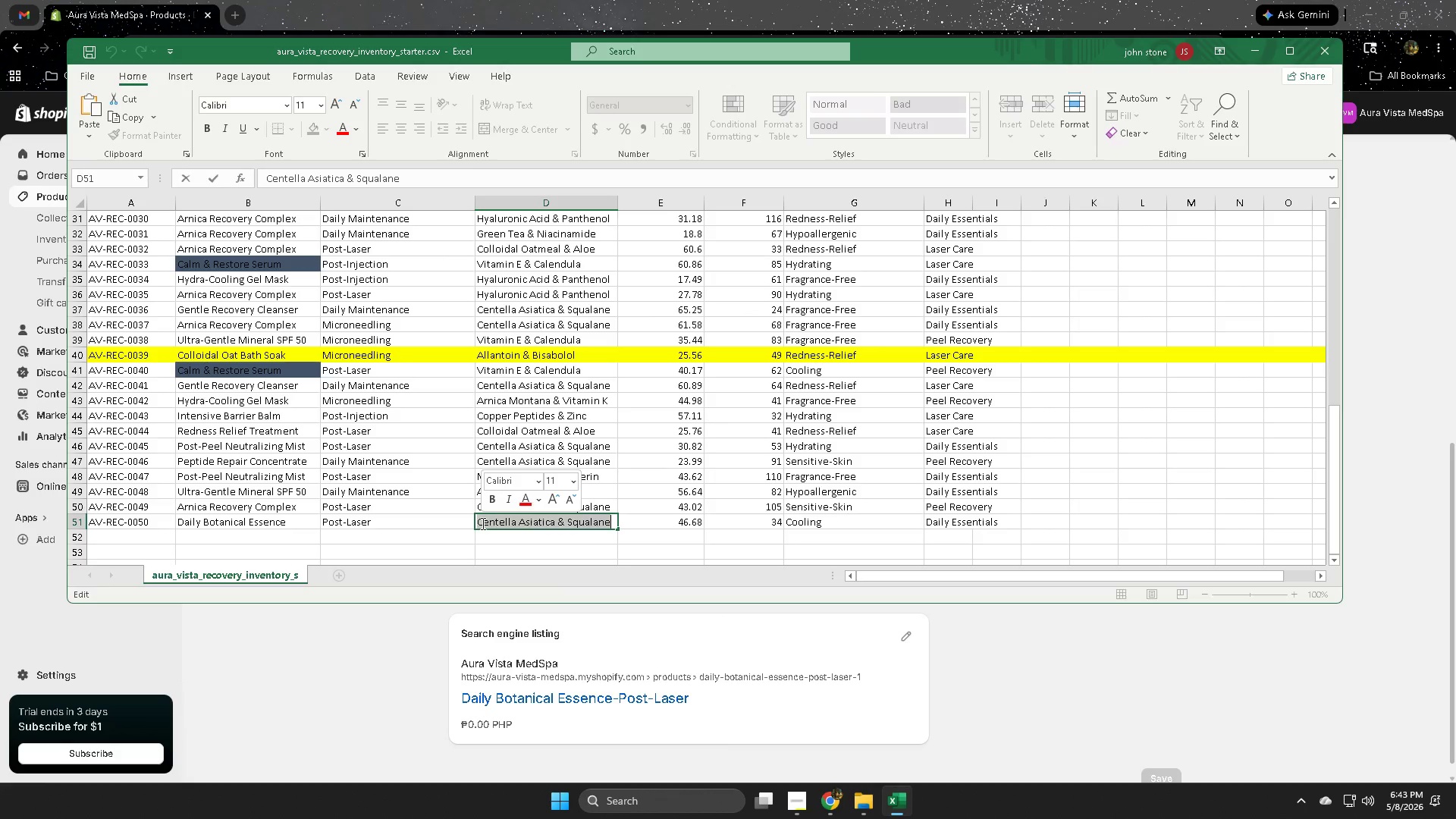 
key(Control+ControlLeft)
 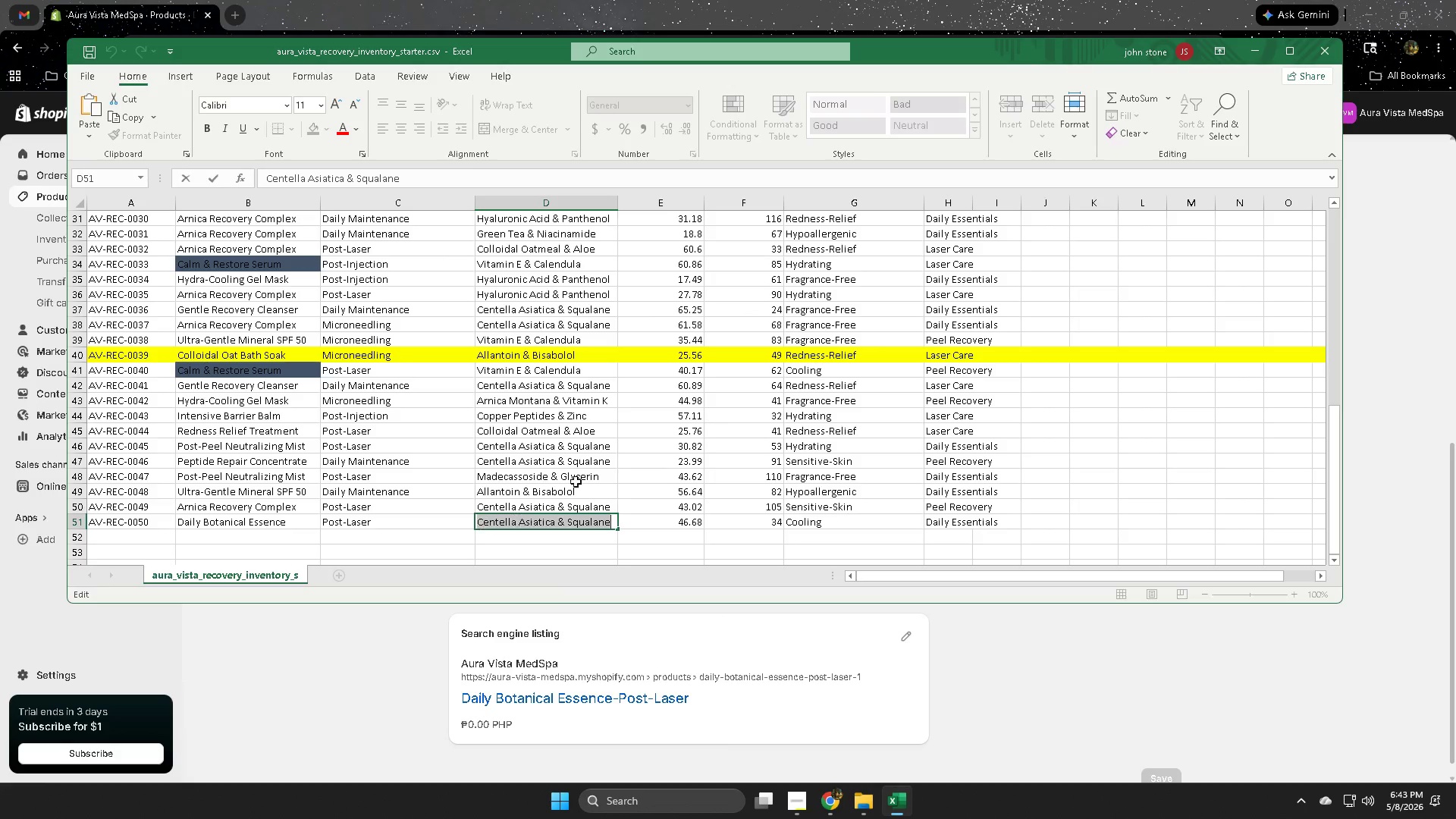 
key(Control+C)
 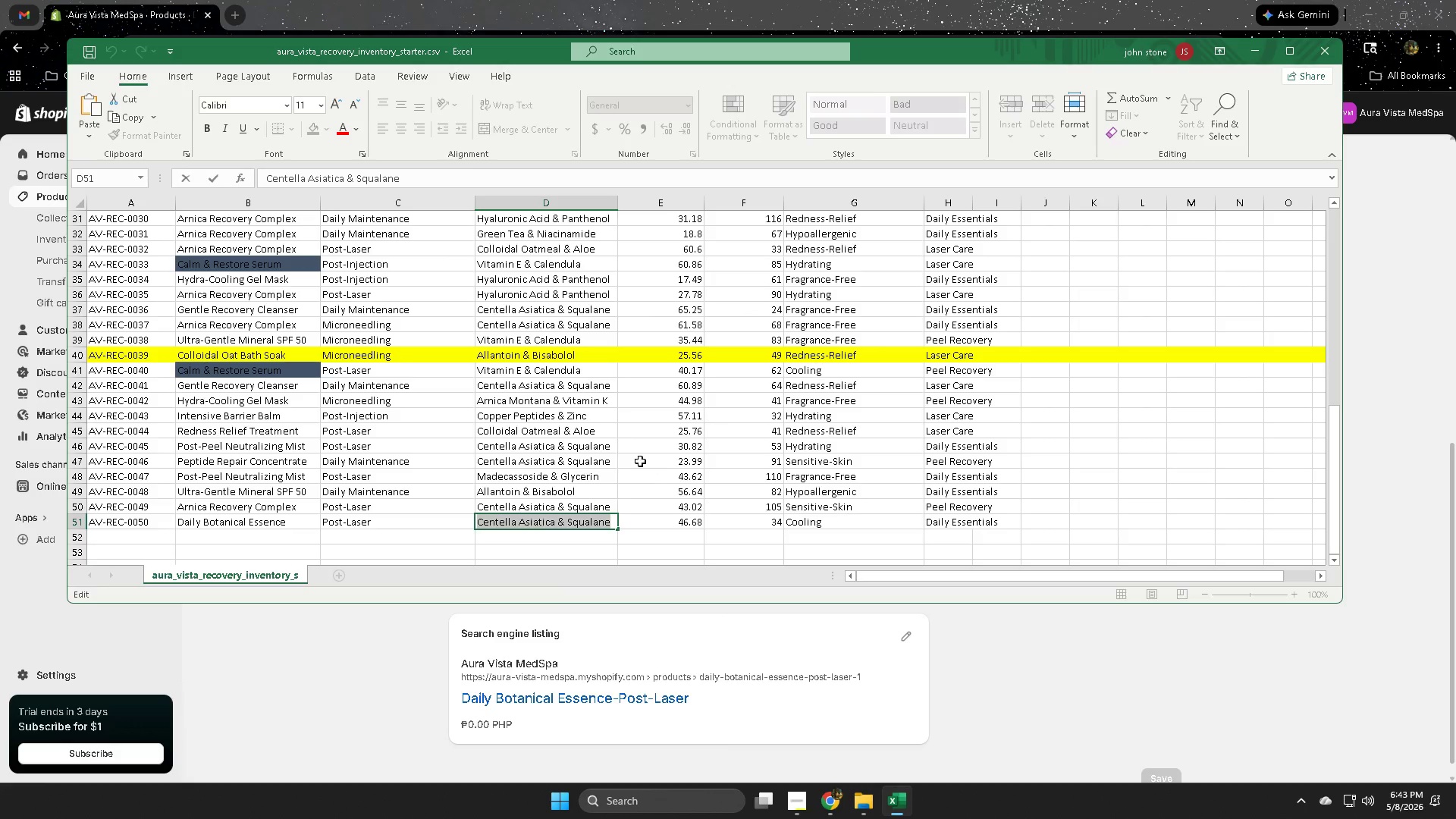 
scroll: coordinate [607, 447], scroll_direction: up, amount: 15.0
 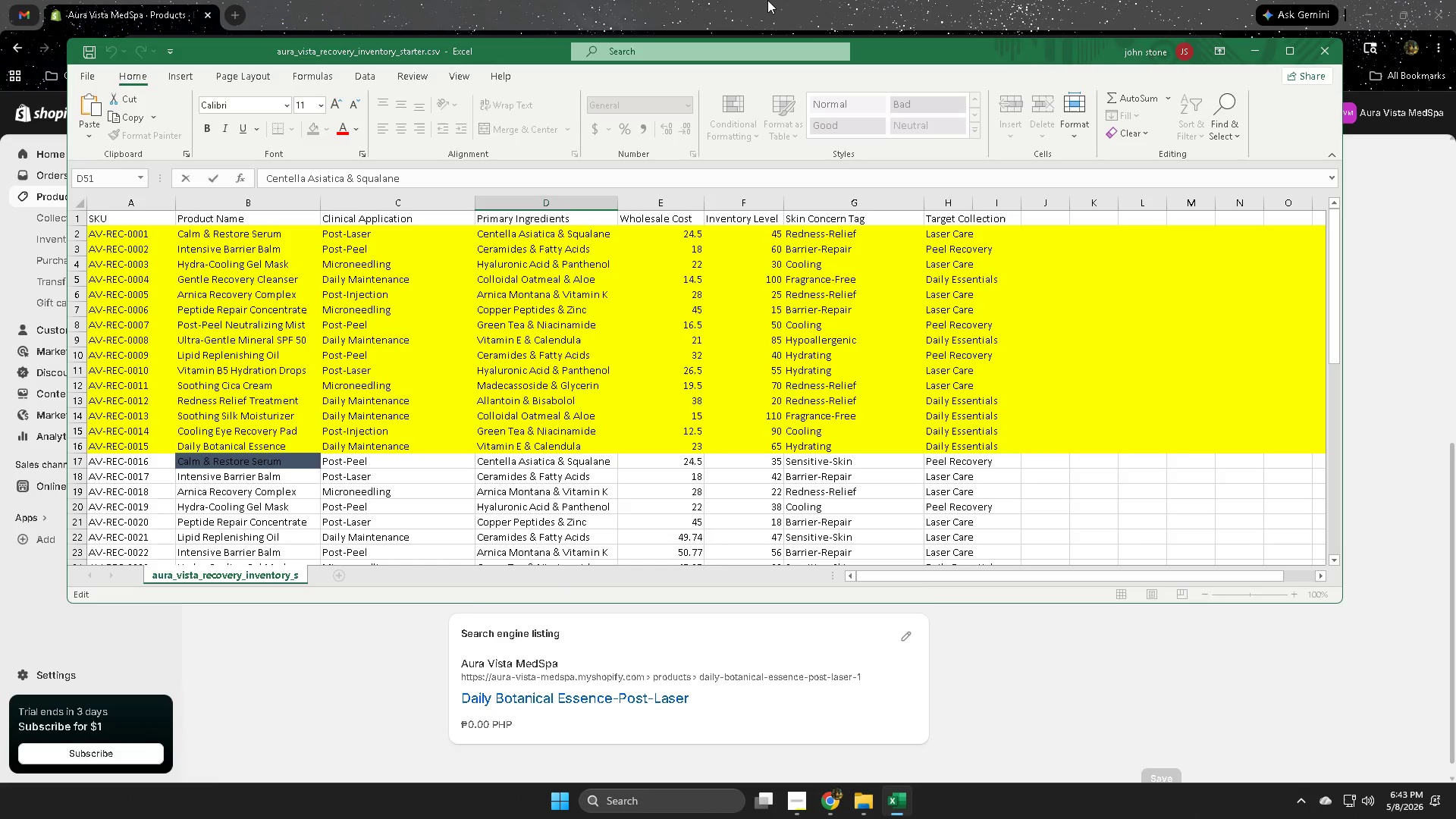 
left_click([767, 0])
 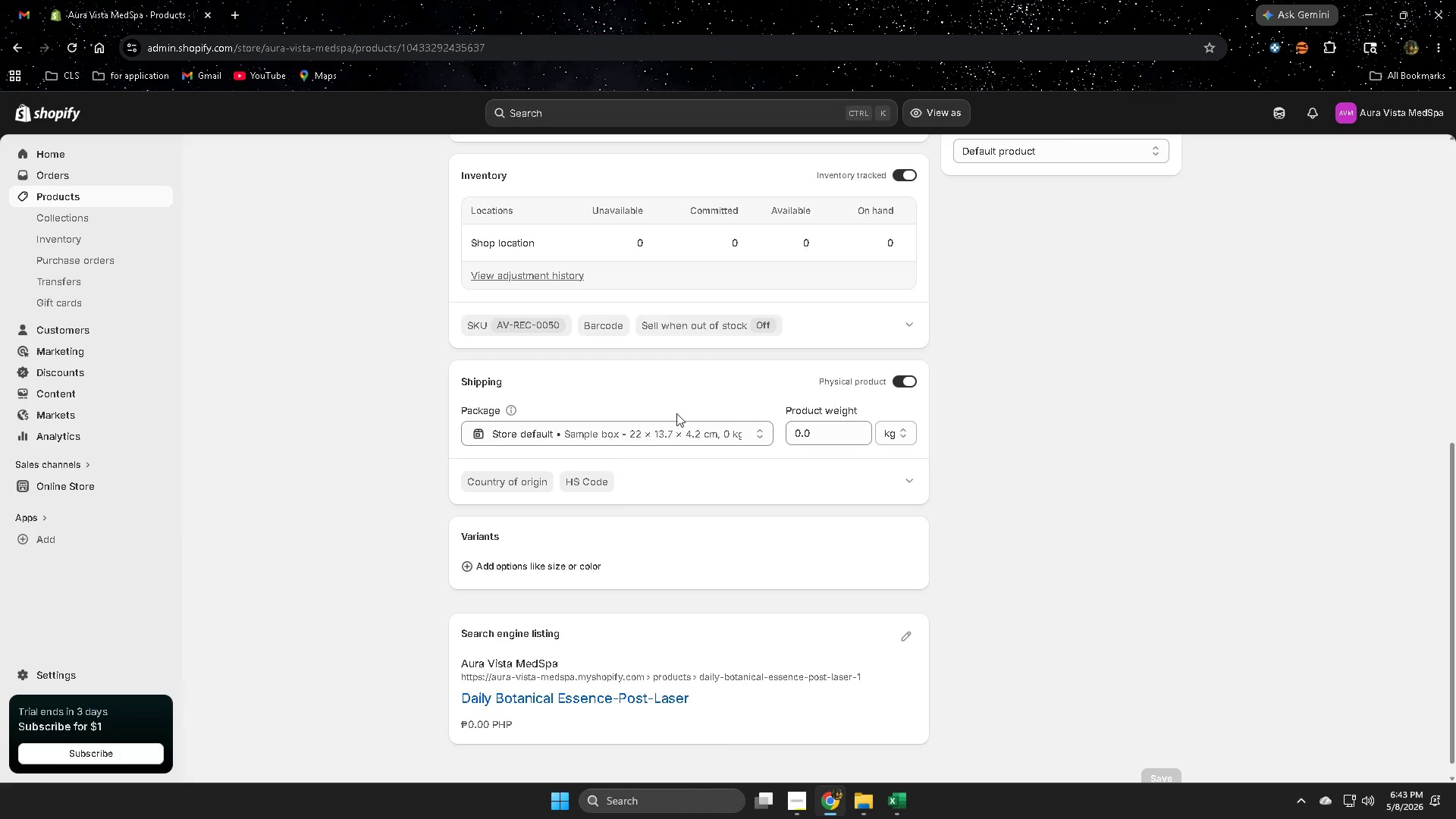 
scroll: coordinate [664, 532], scroll_direction: up, amount: 7.0
 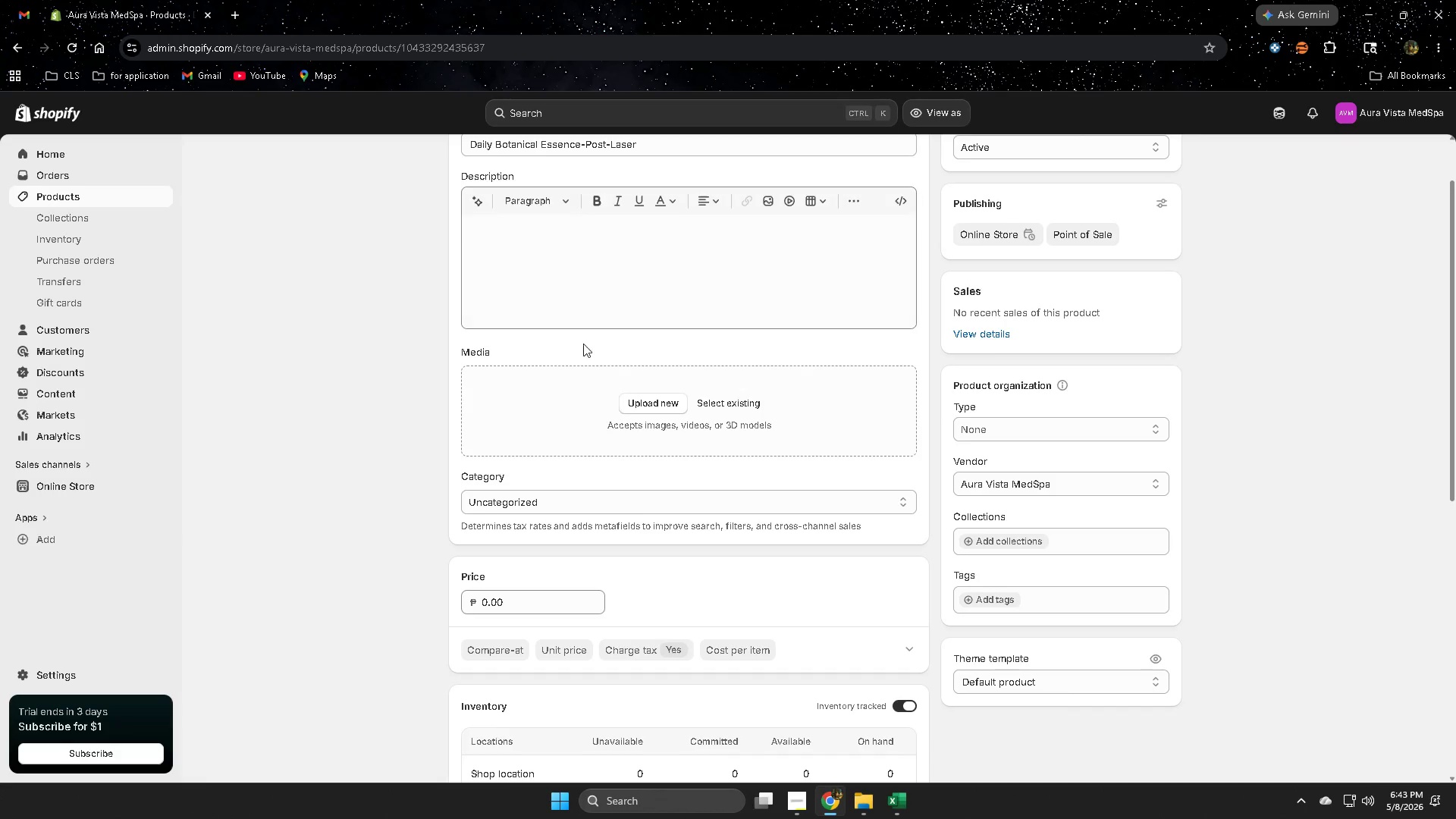 
left_click([554, 258])
 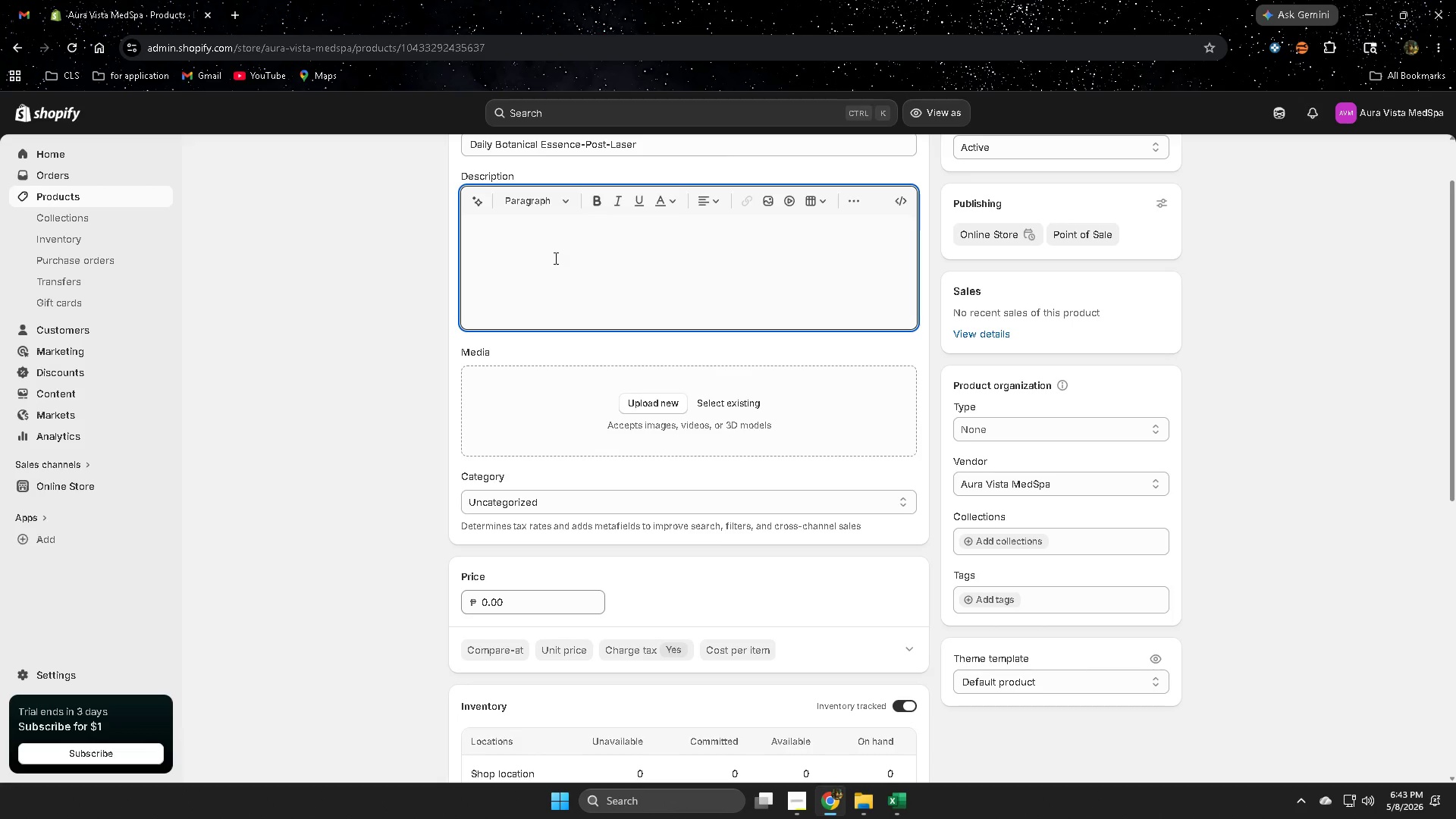 
key(Control+V)
 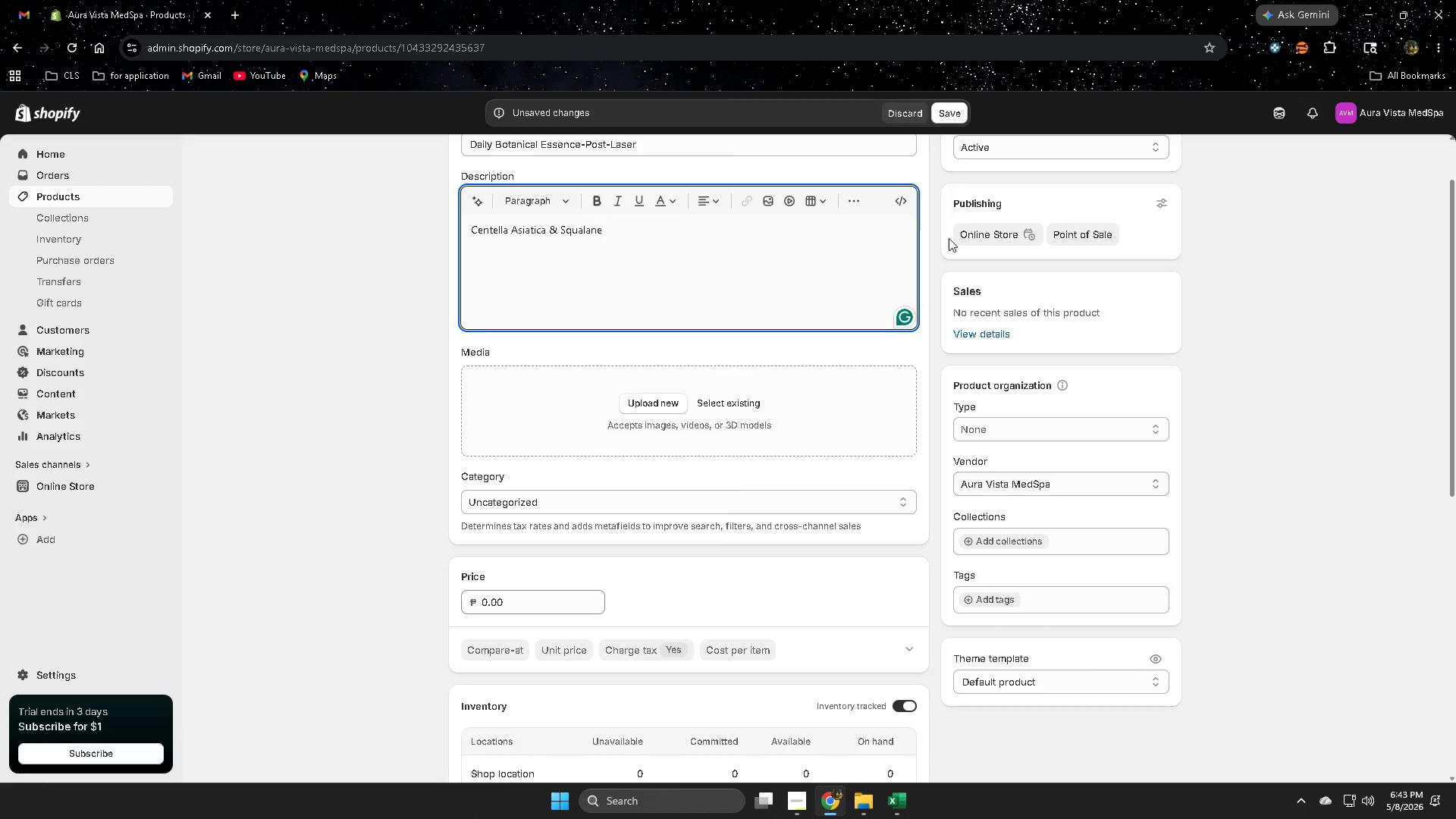 
left_click([949, 114])
 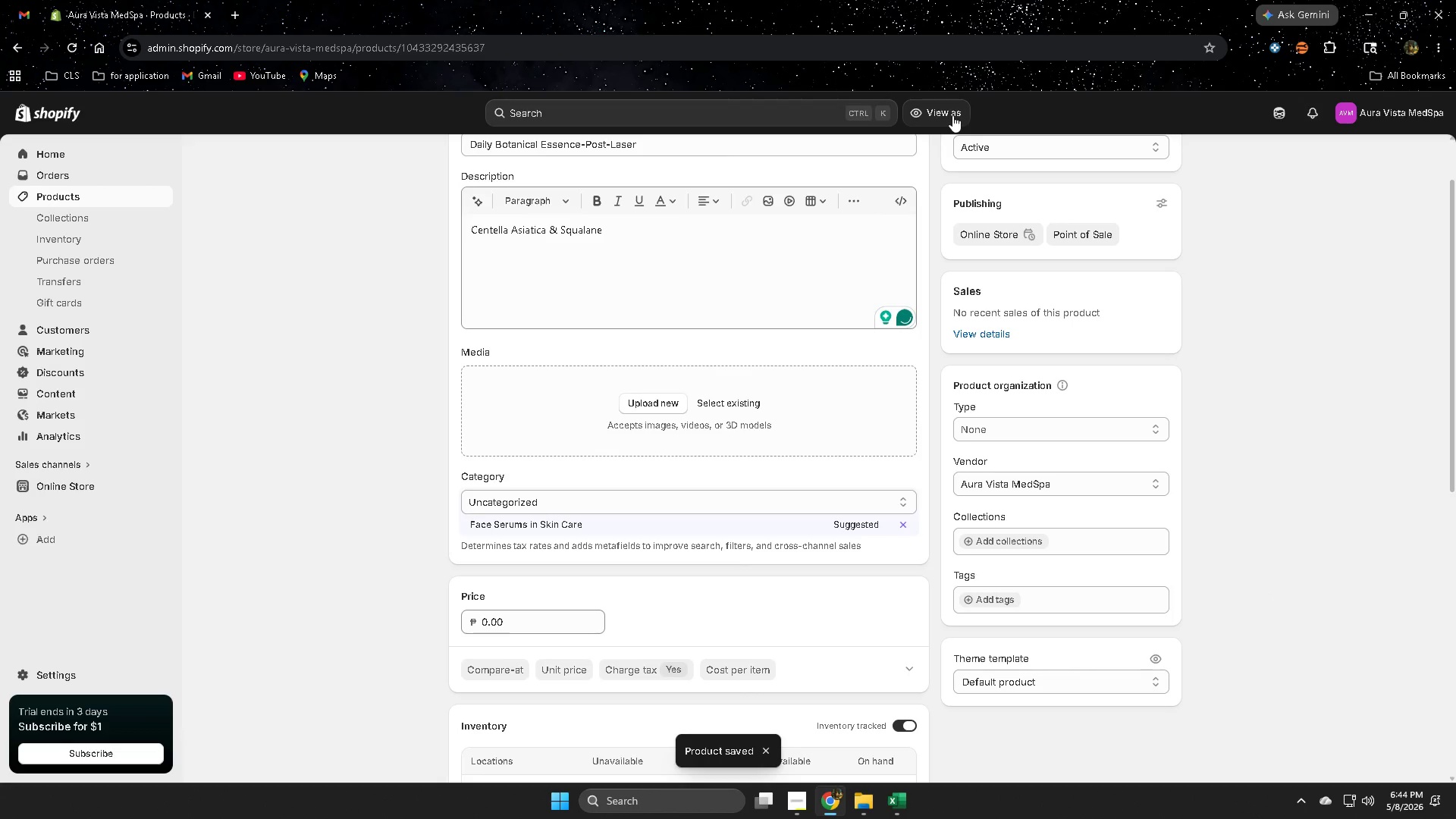 
left_click([527, 524])
 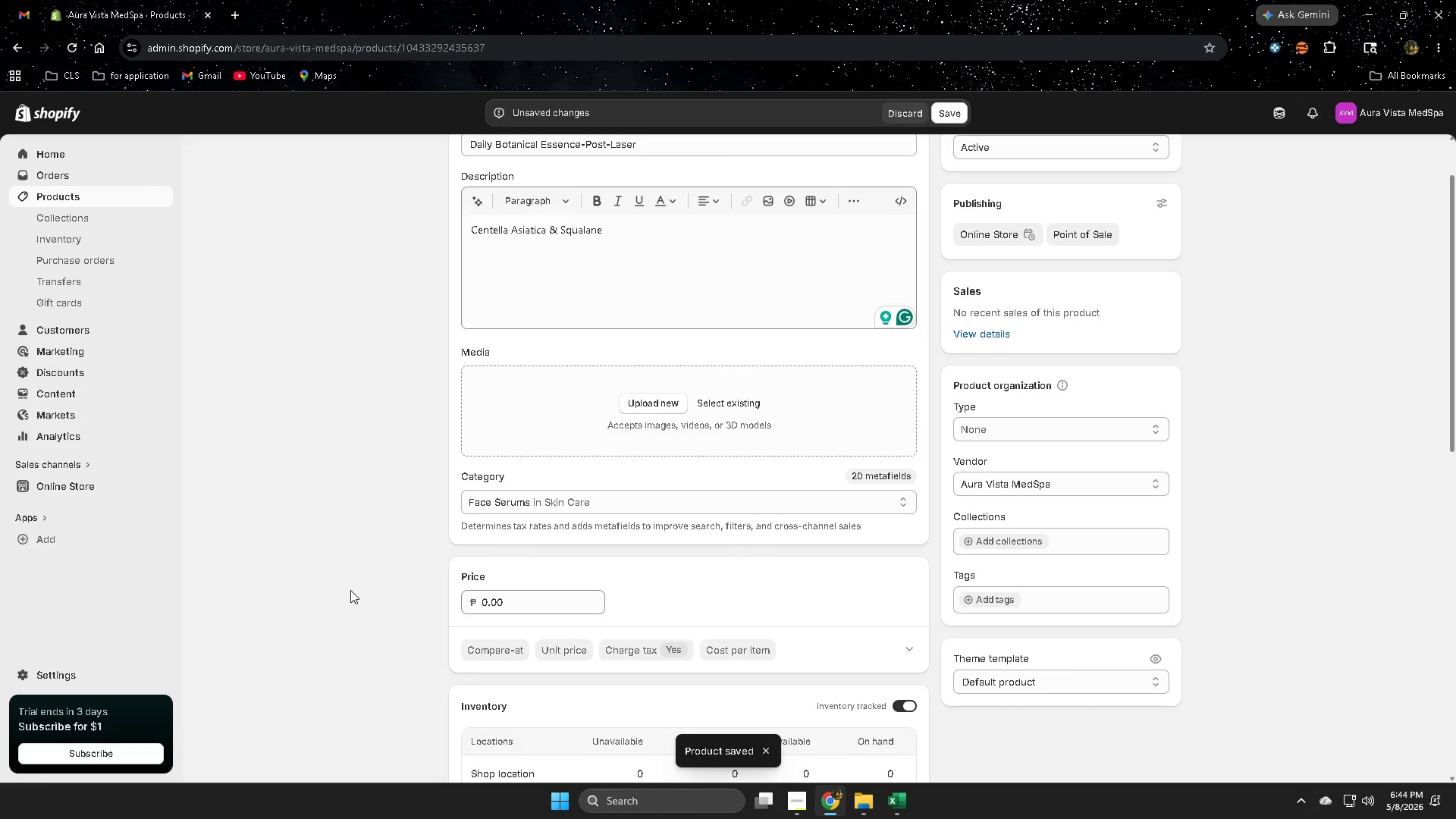 
scroll: coordinate [350, 590], scroll_direction: up, amount: 3.0
 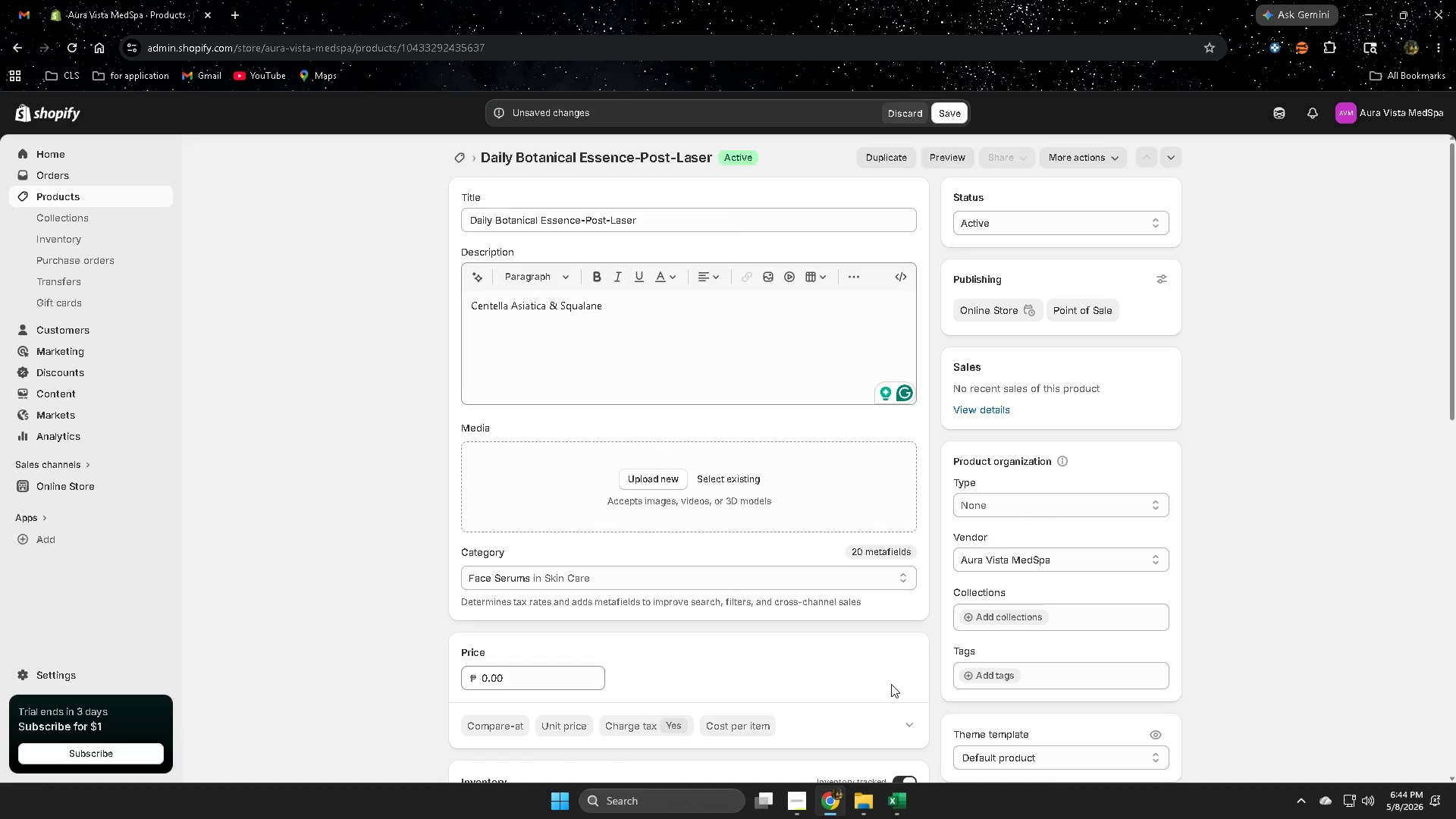 
left_click([895, 794])
 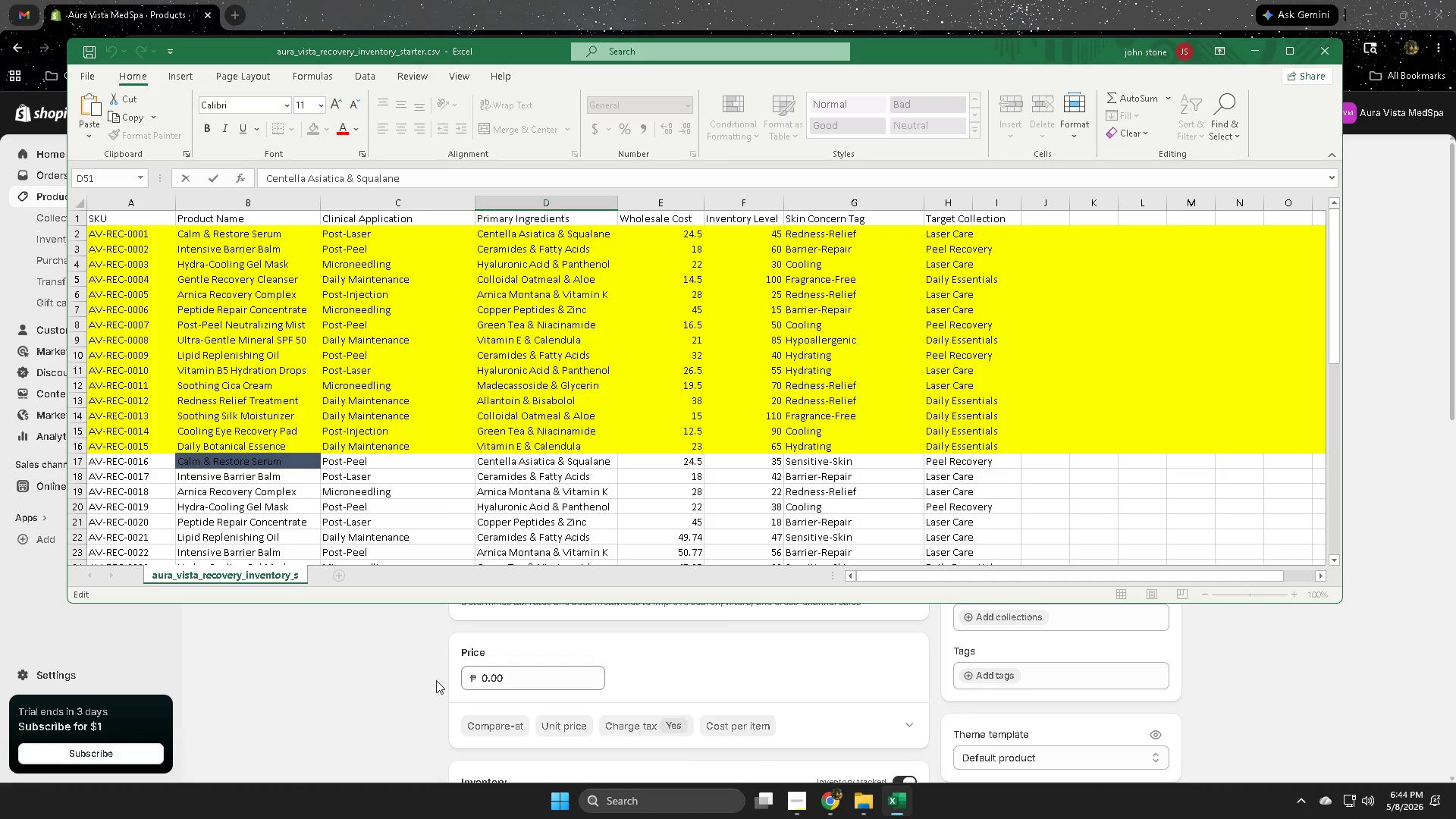 
scroll: coordinate [436, 548], scroll_direction: up, amount: 4.0
 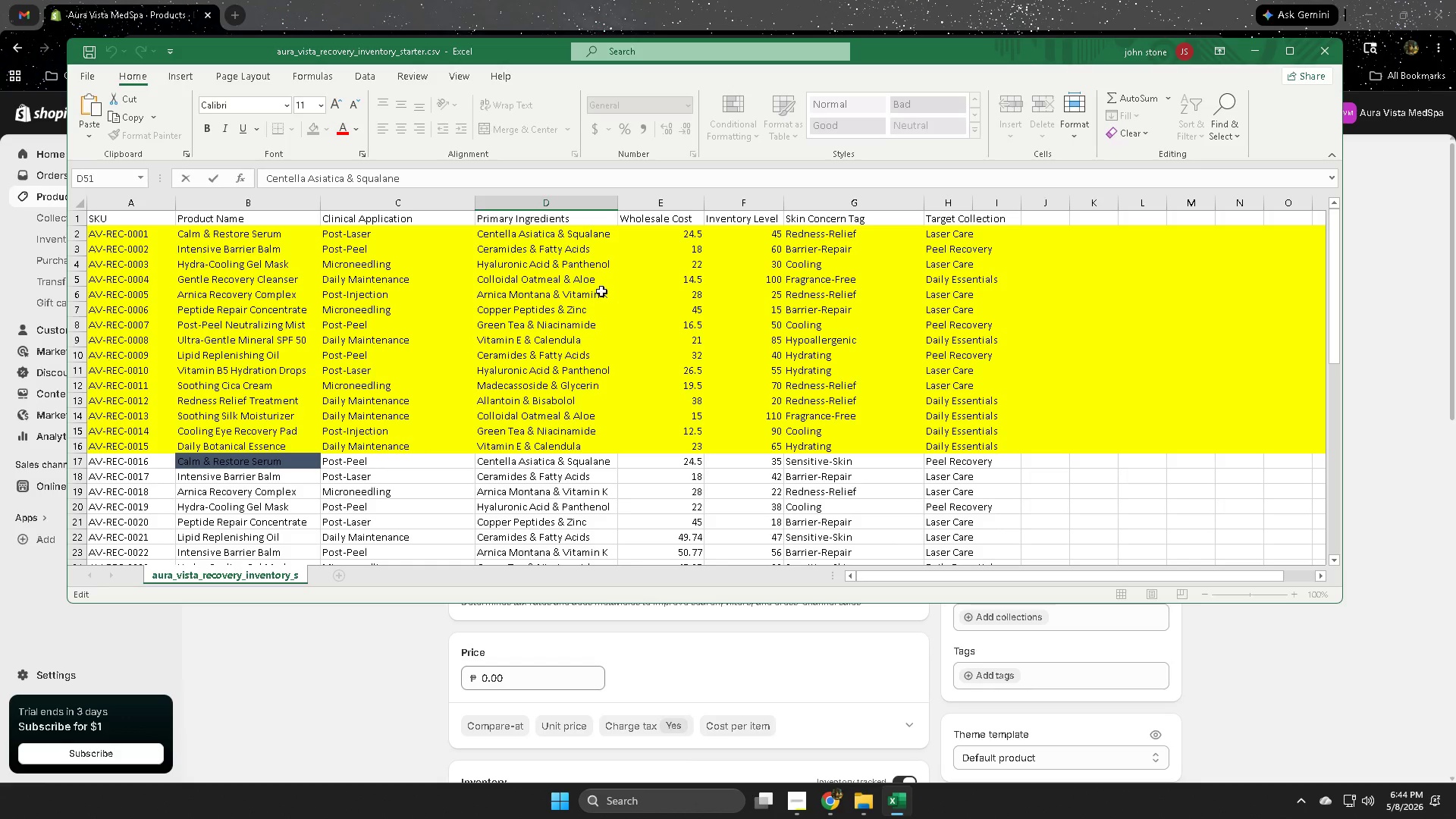 
scroll: coordinate [544, 522], scroll_direction: down, amount: 15.0
 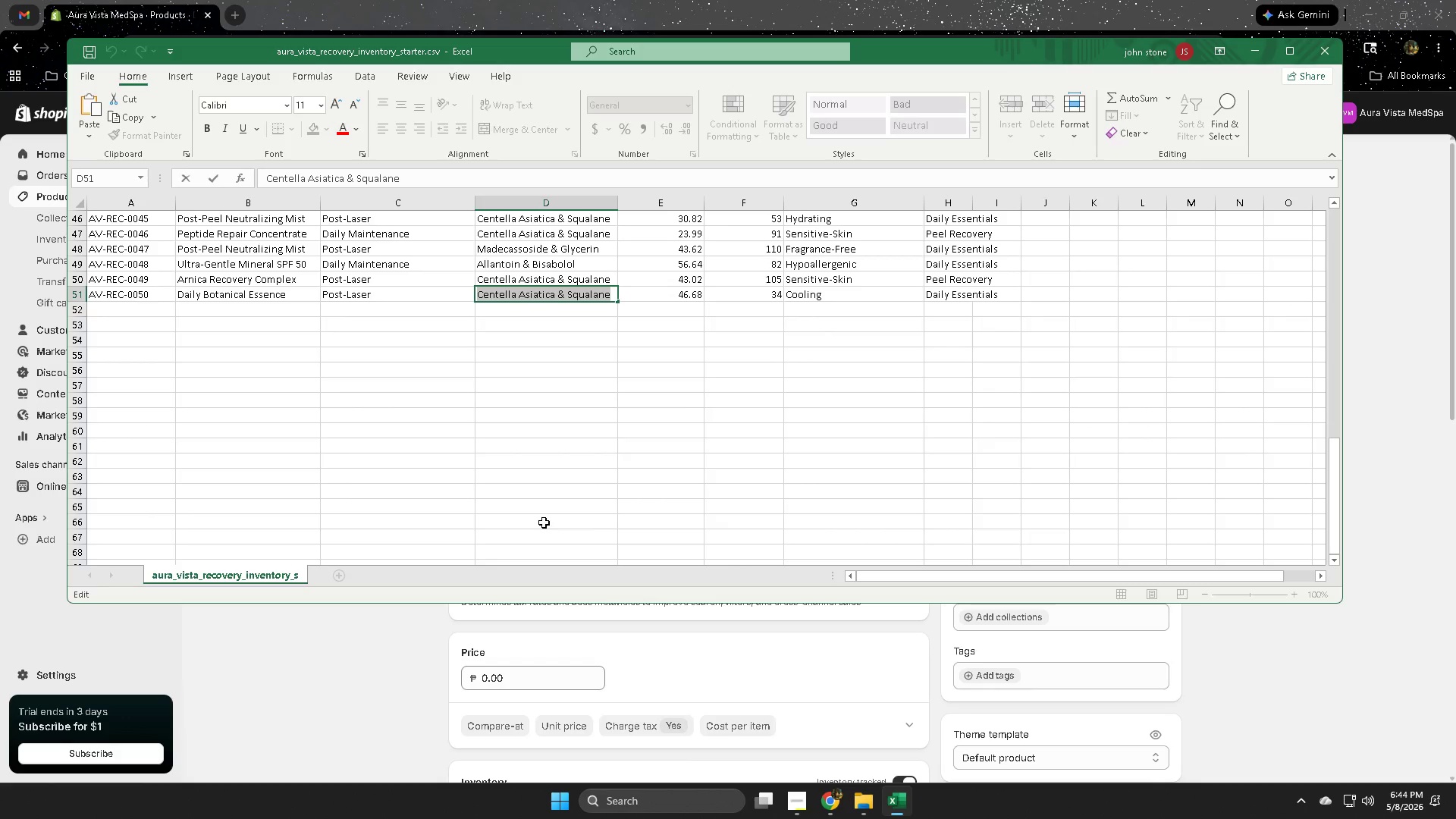 
scroll: coordinate [544, 522], scroll_direction: up, amount: 3.0
 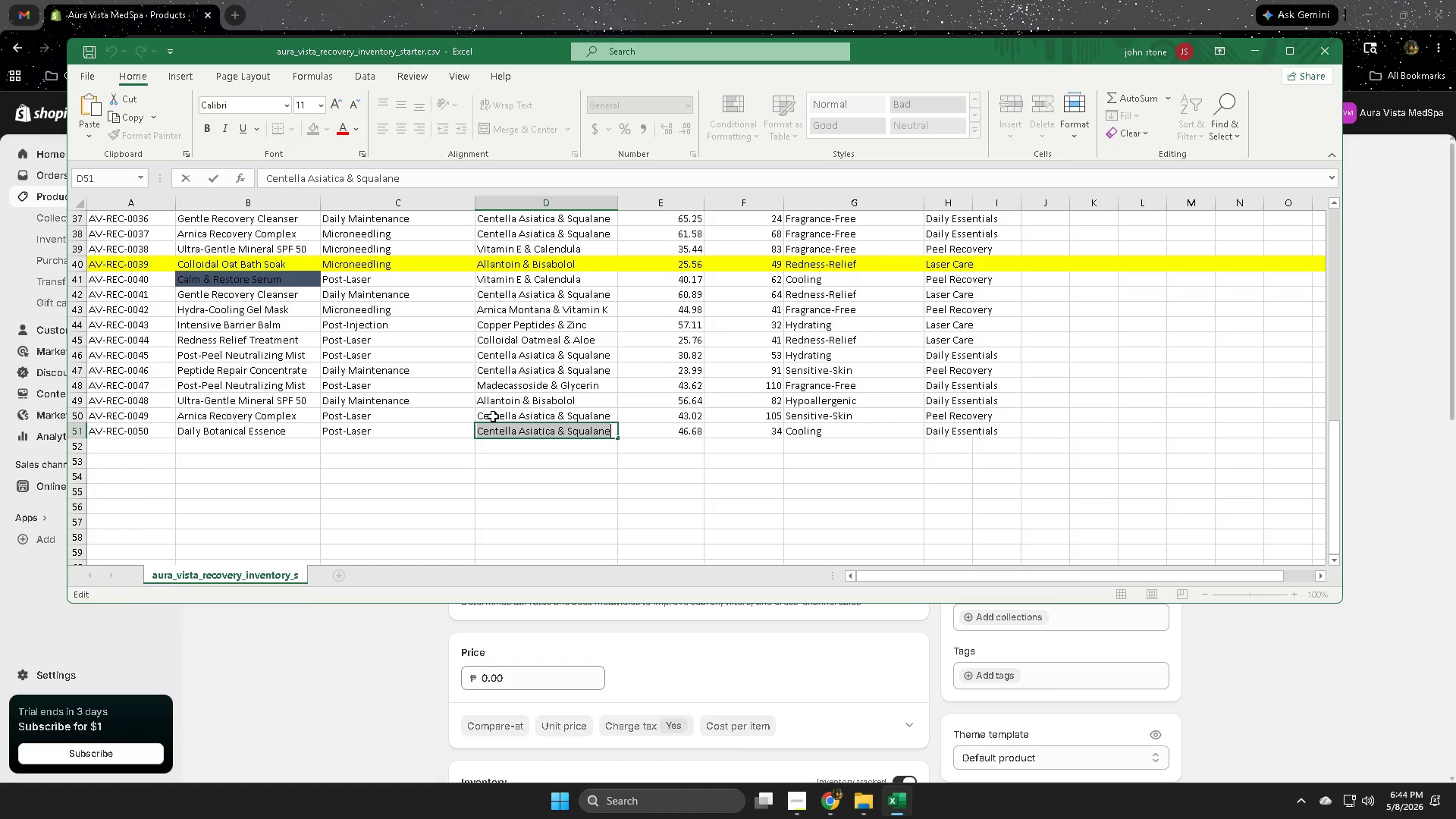 
double_click([493, 416])
 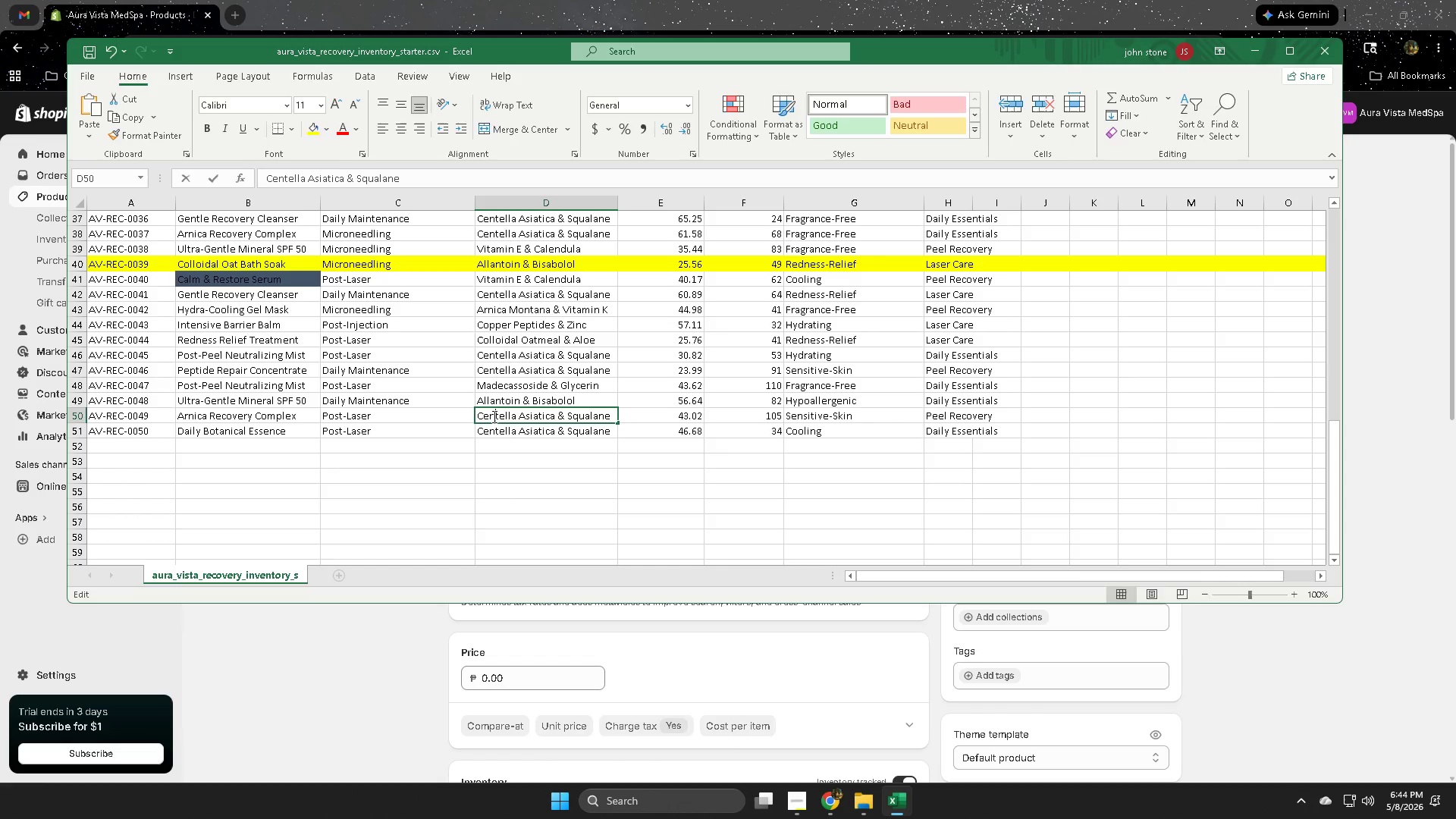 
triple_click([493, 416])
 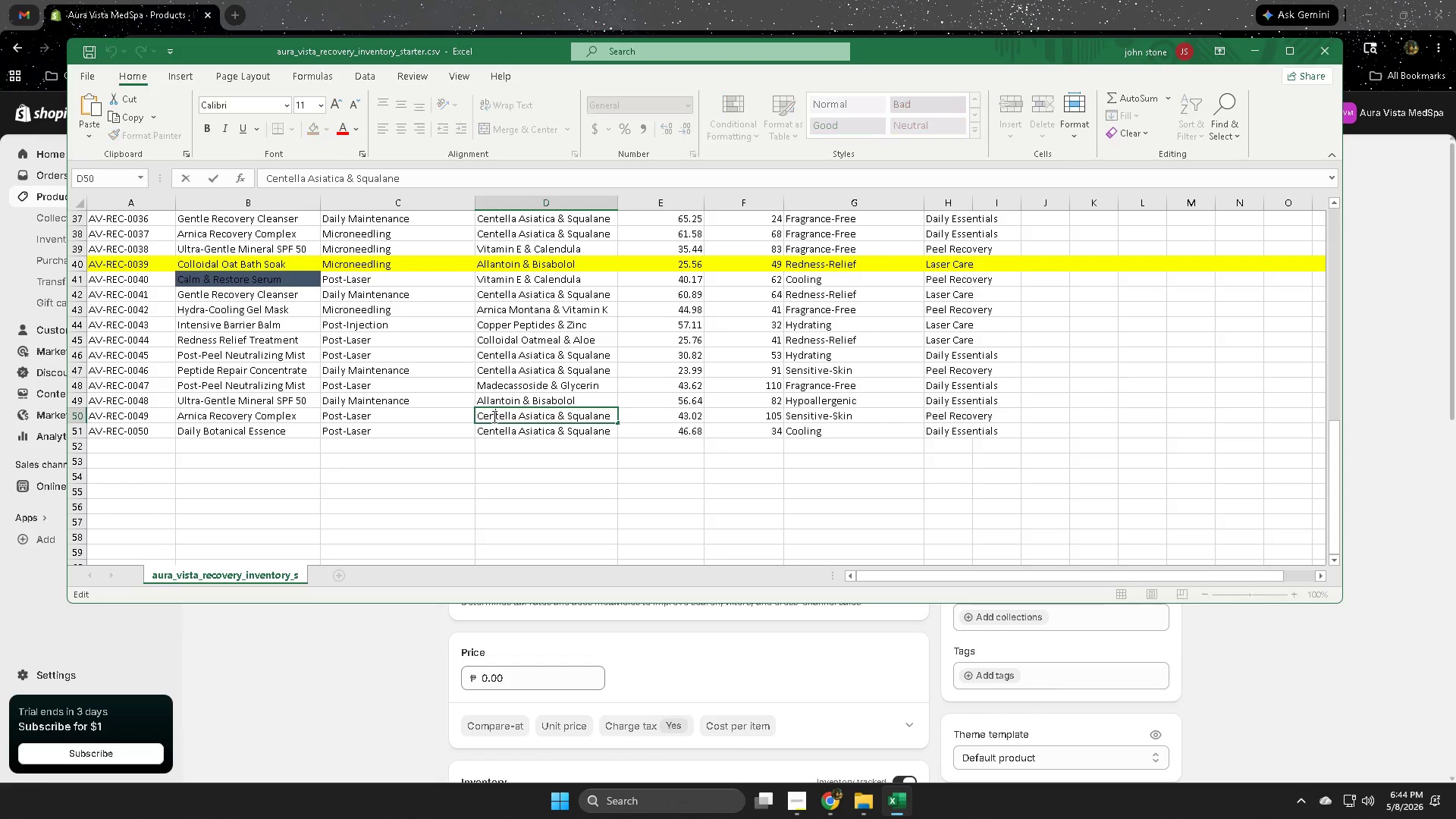 
triple_click([493, 416])
 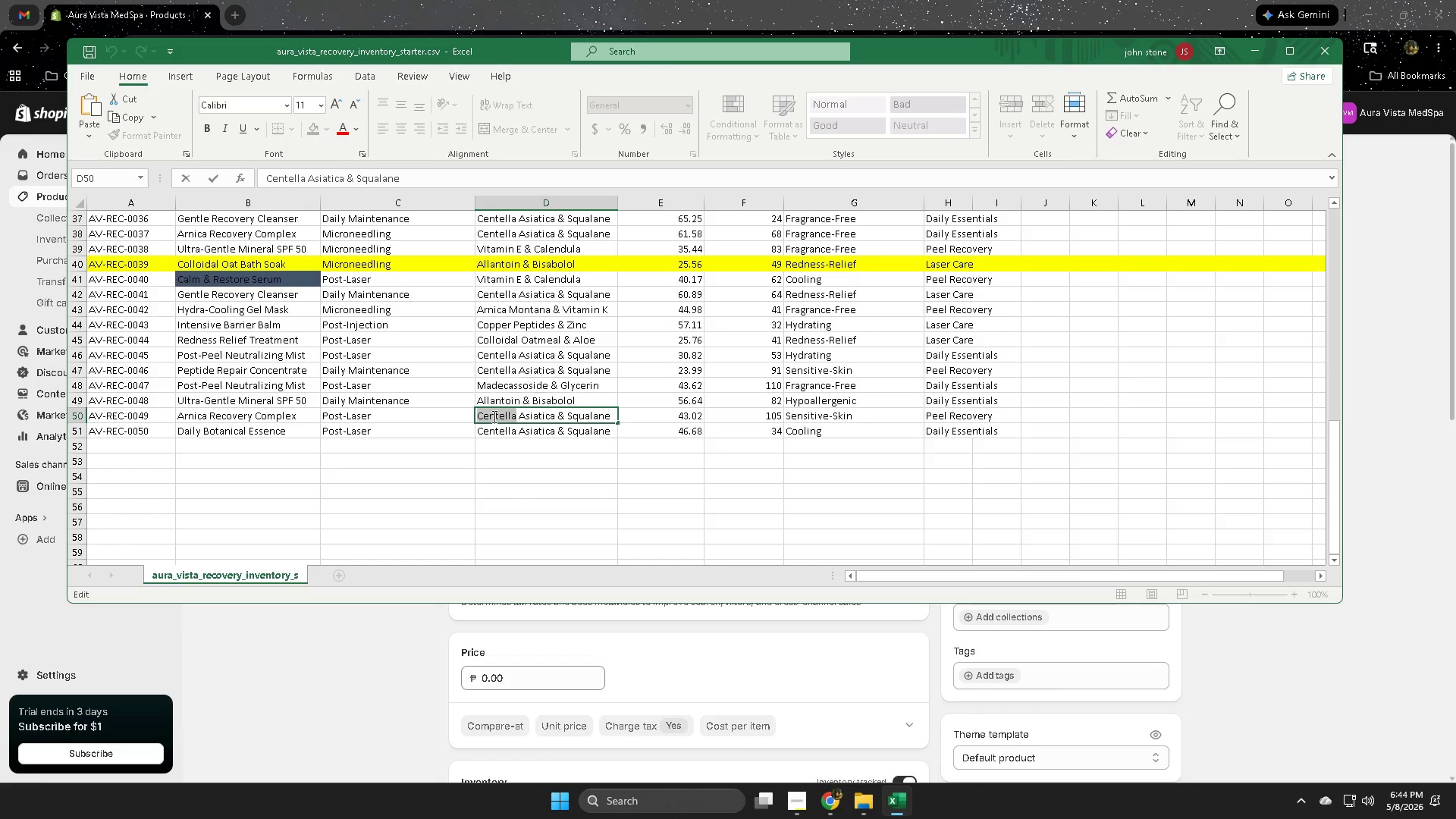 
triple_click([493, 416])
 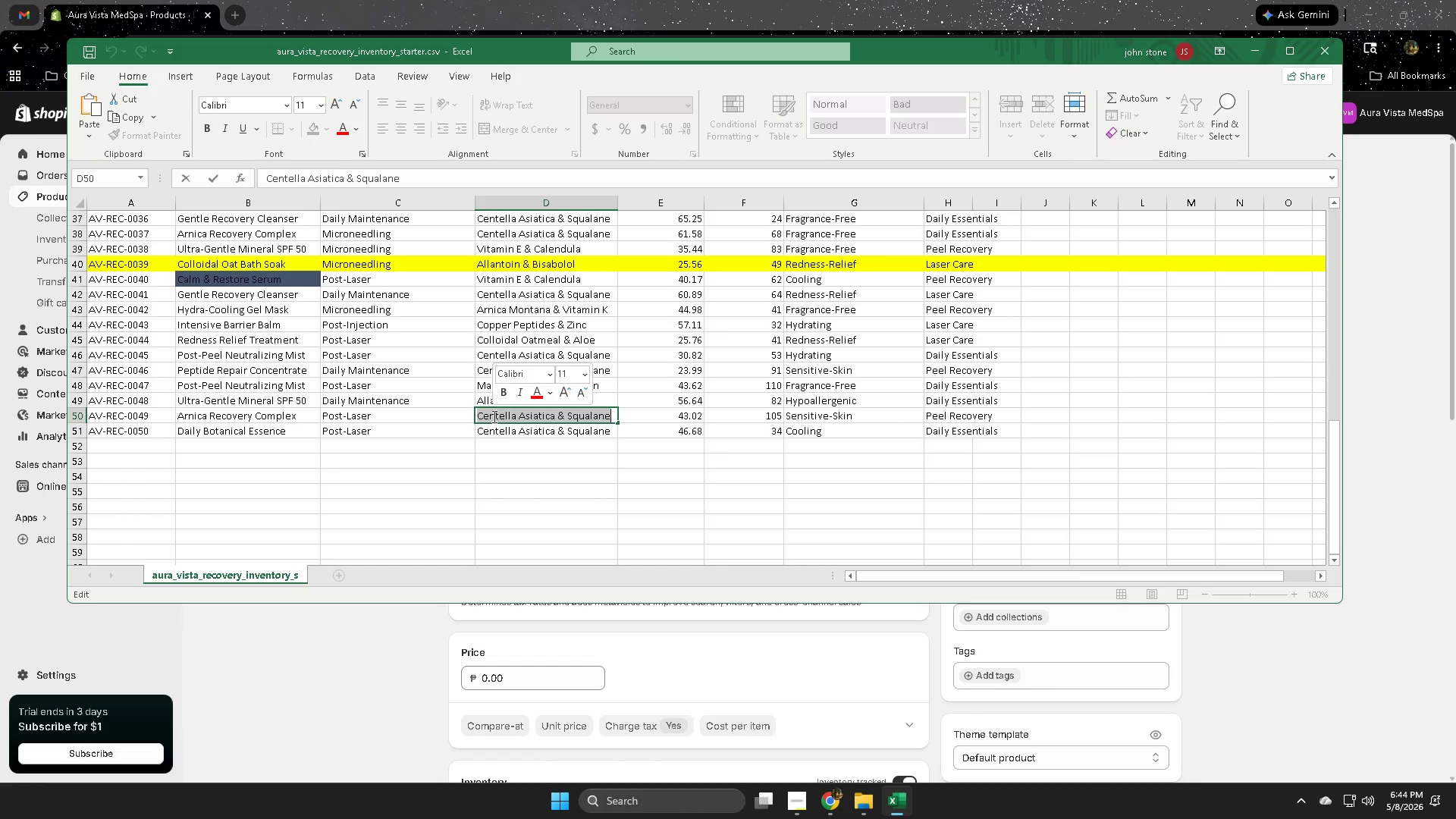 
key(Control+C)
 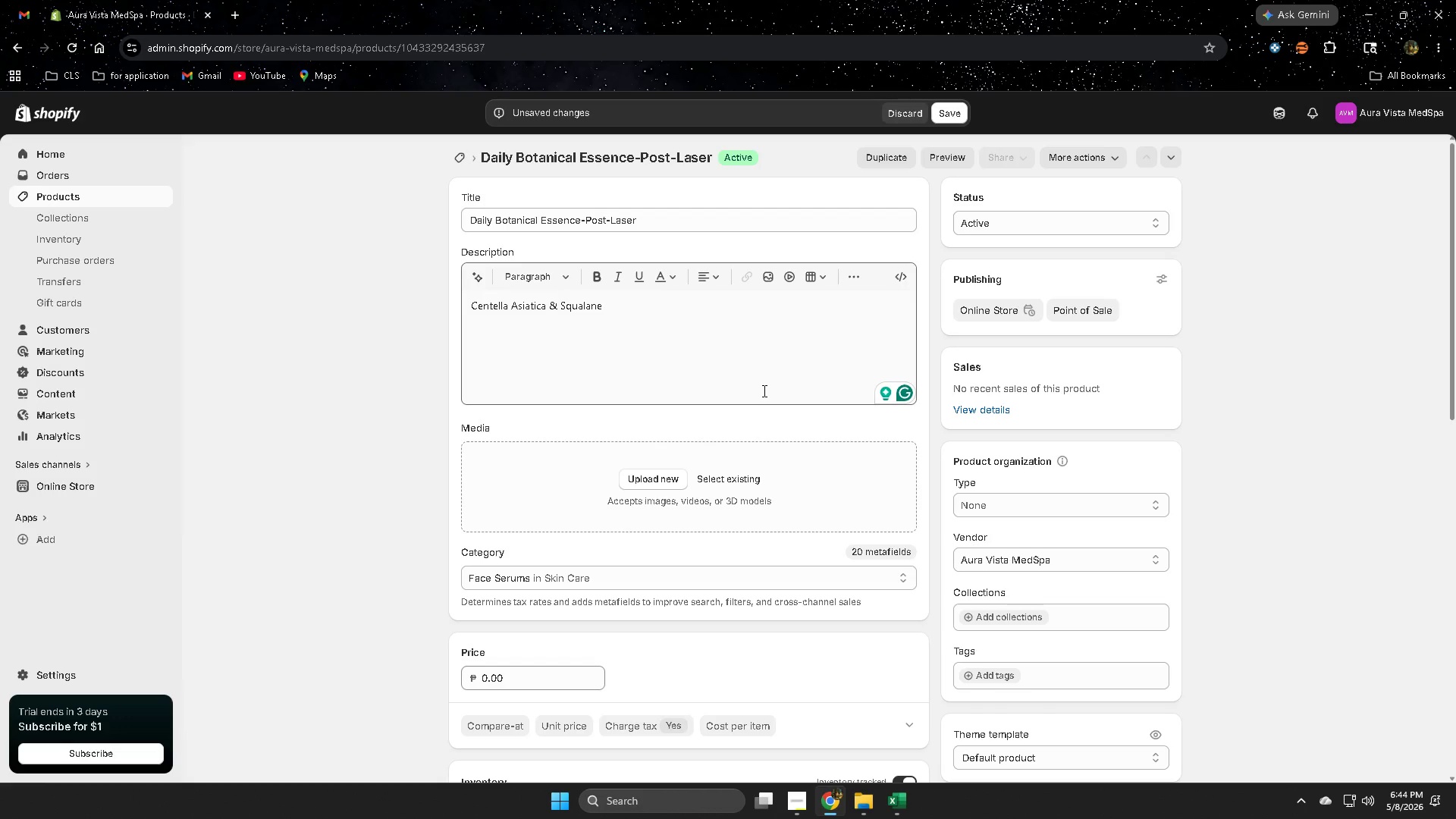 
wait(11.95)
 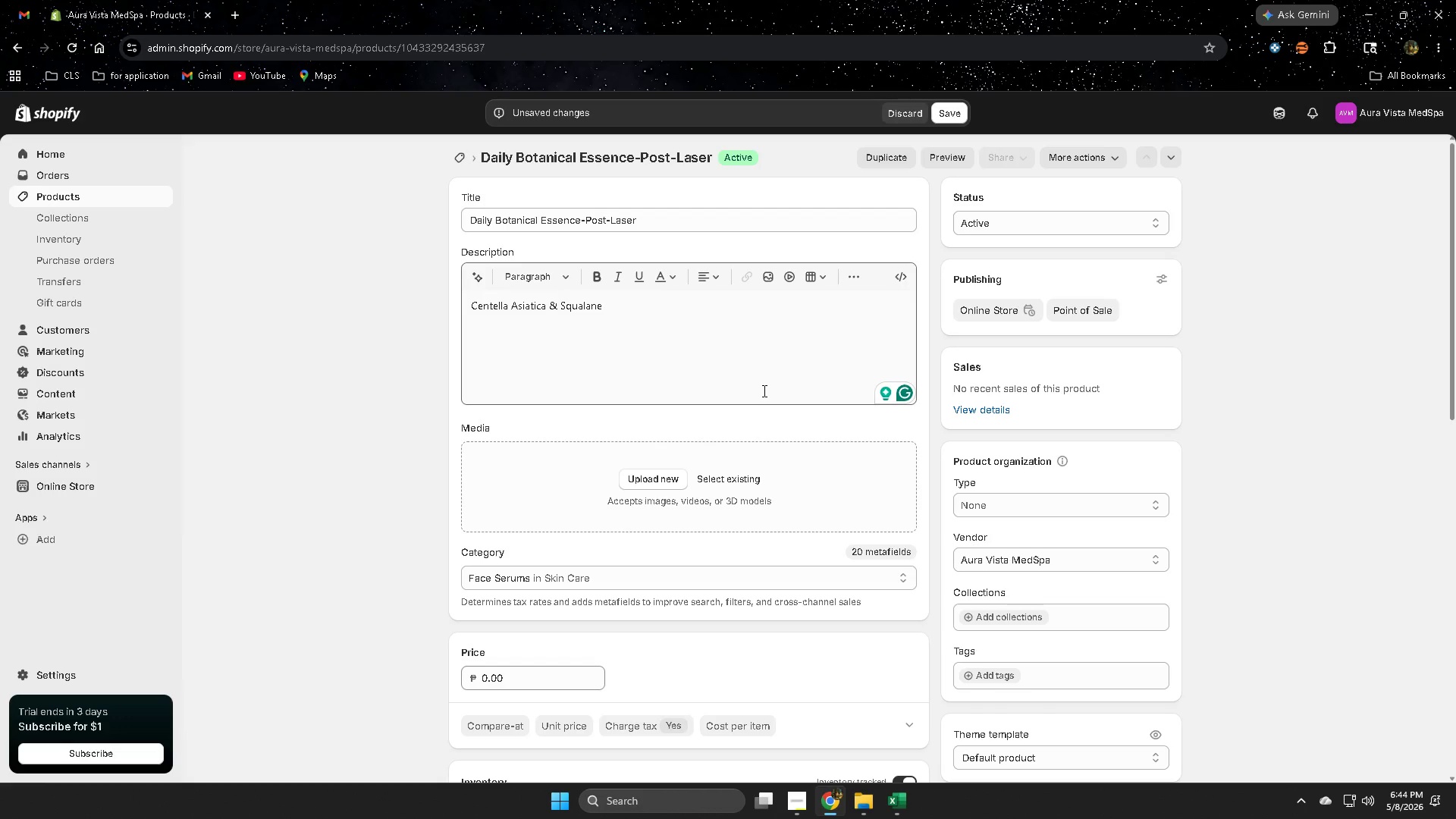 
left_click([893, 801])
 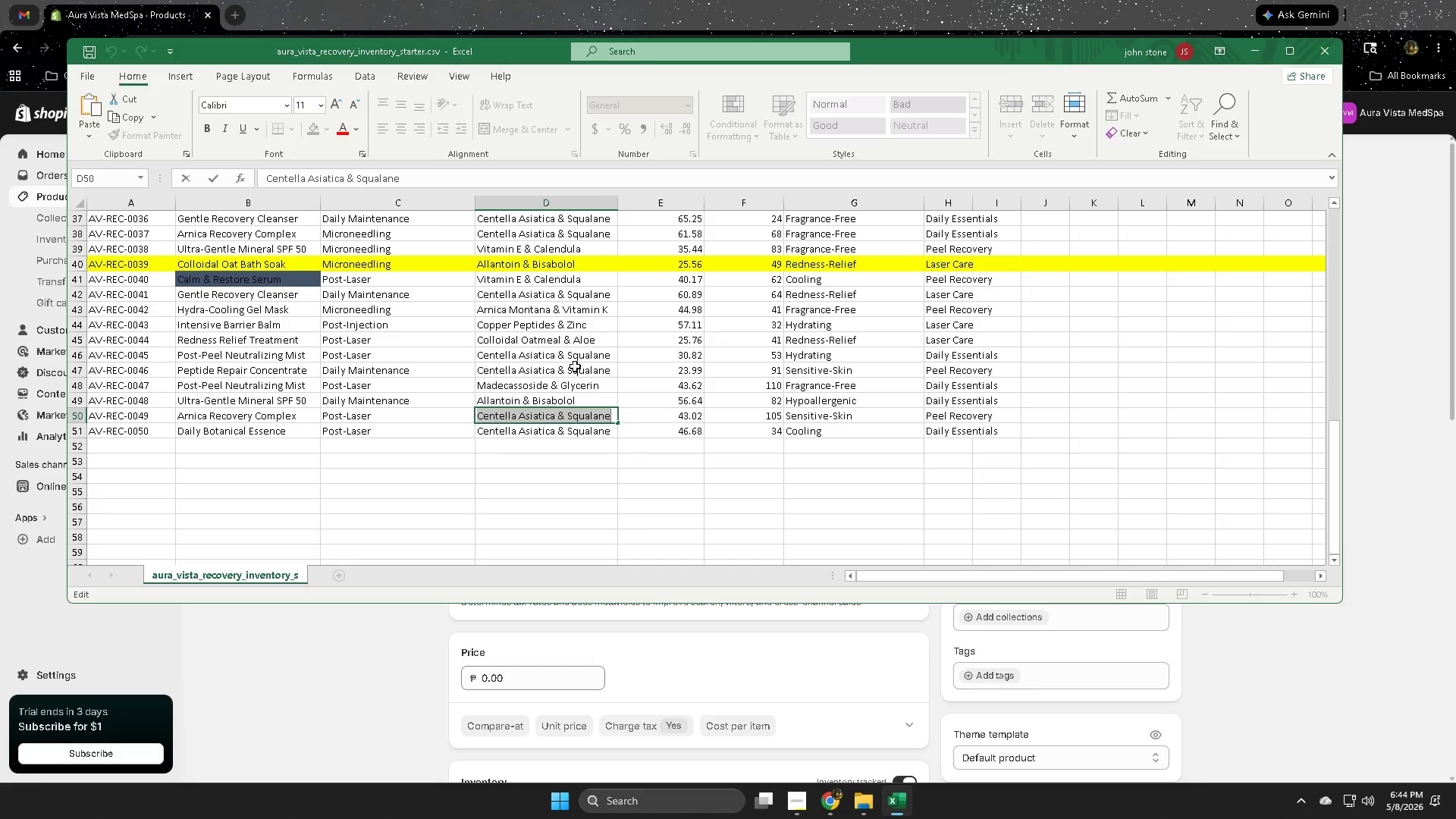 
scroll: coordinate [593, 299], scroll_direction: up, amount: 19.0
 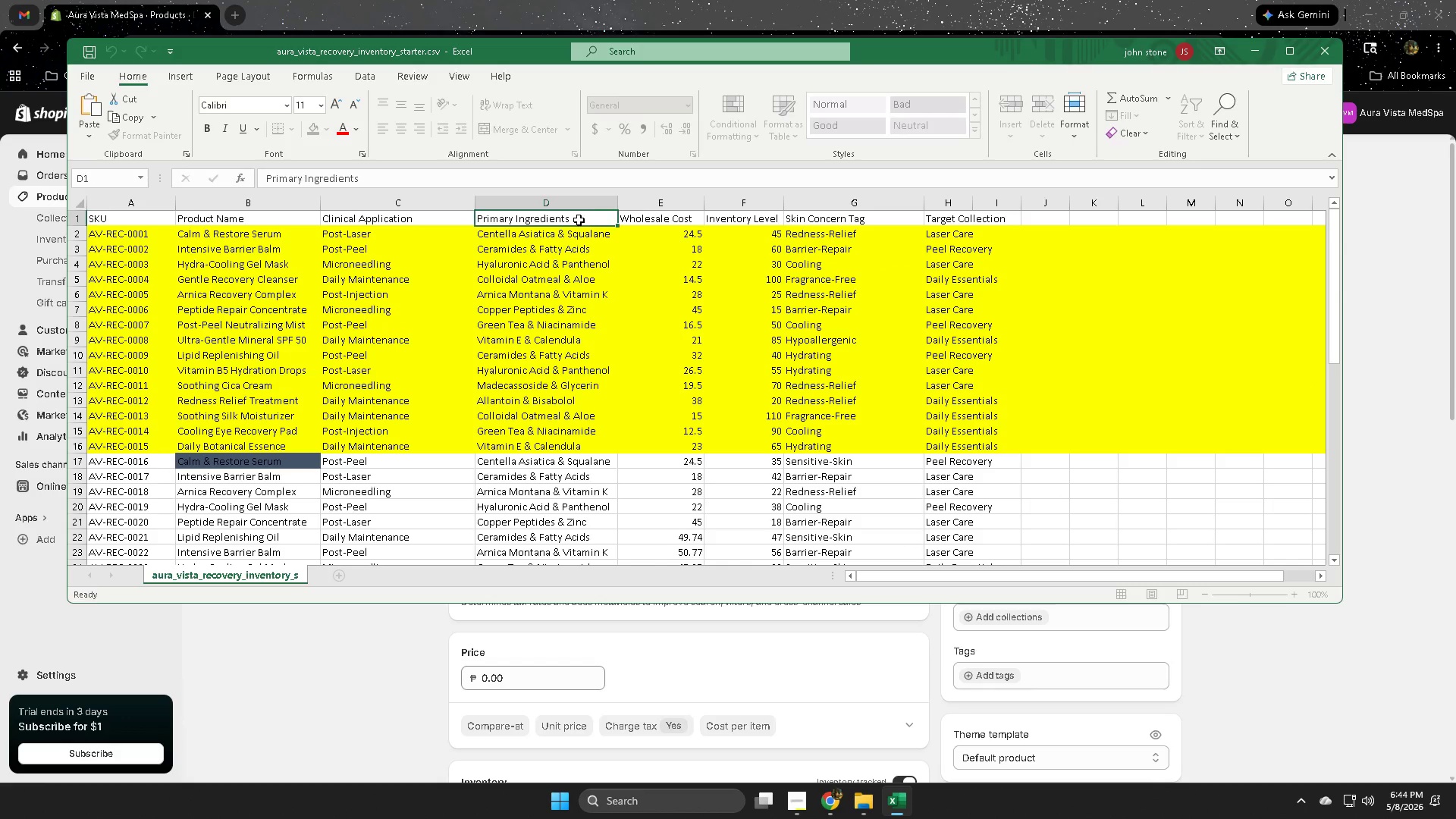 
double_click([579, 218])
 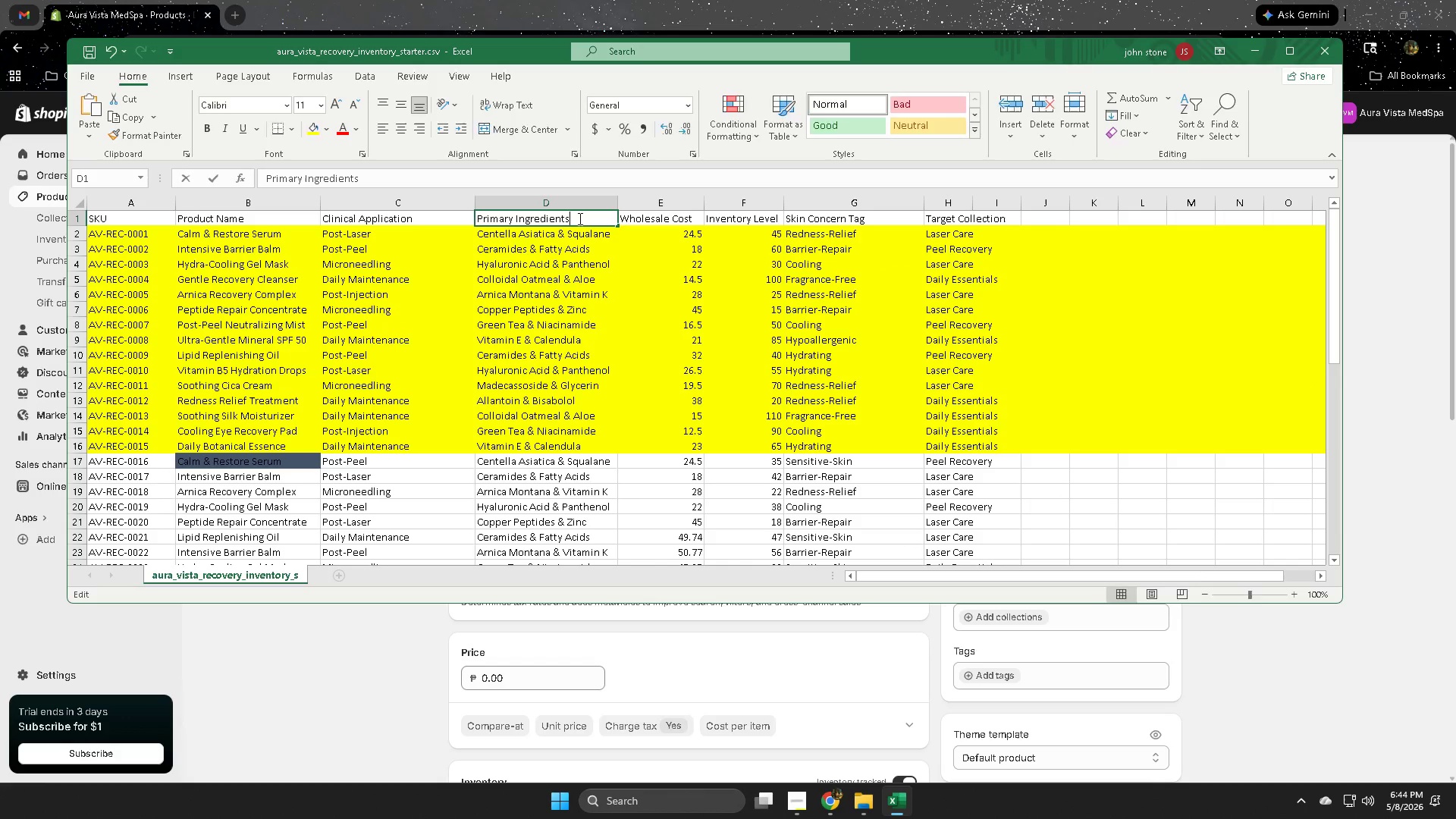 
triple_click([579, 218])
 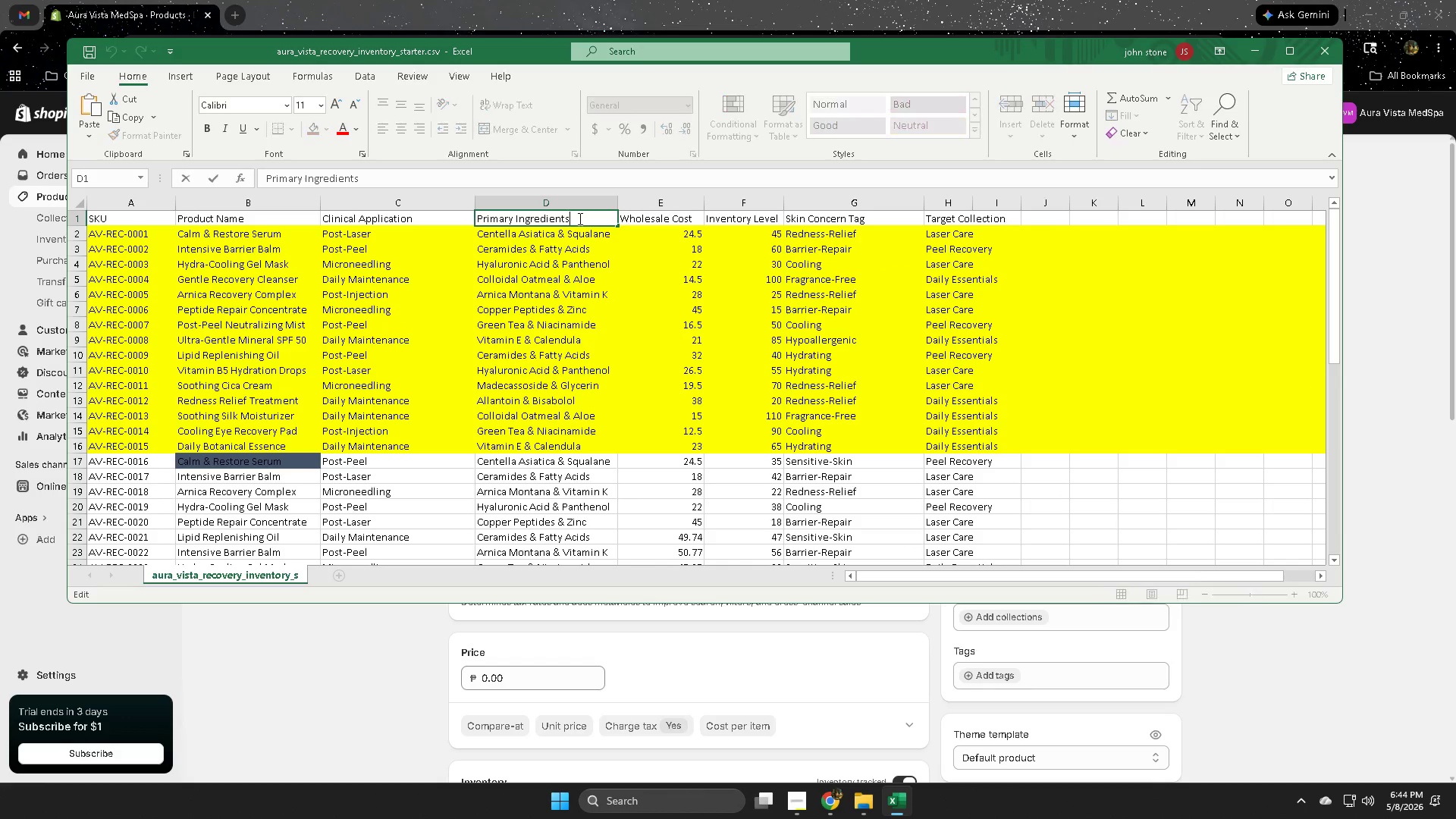 
triple_click([579, 218])
 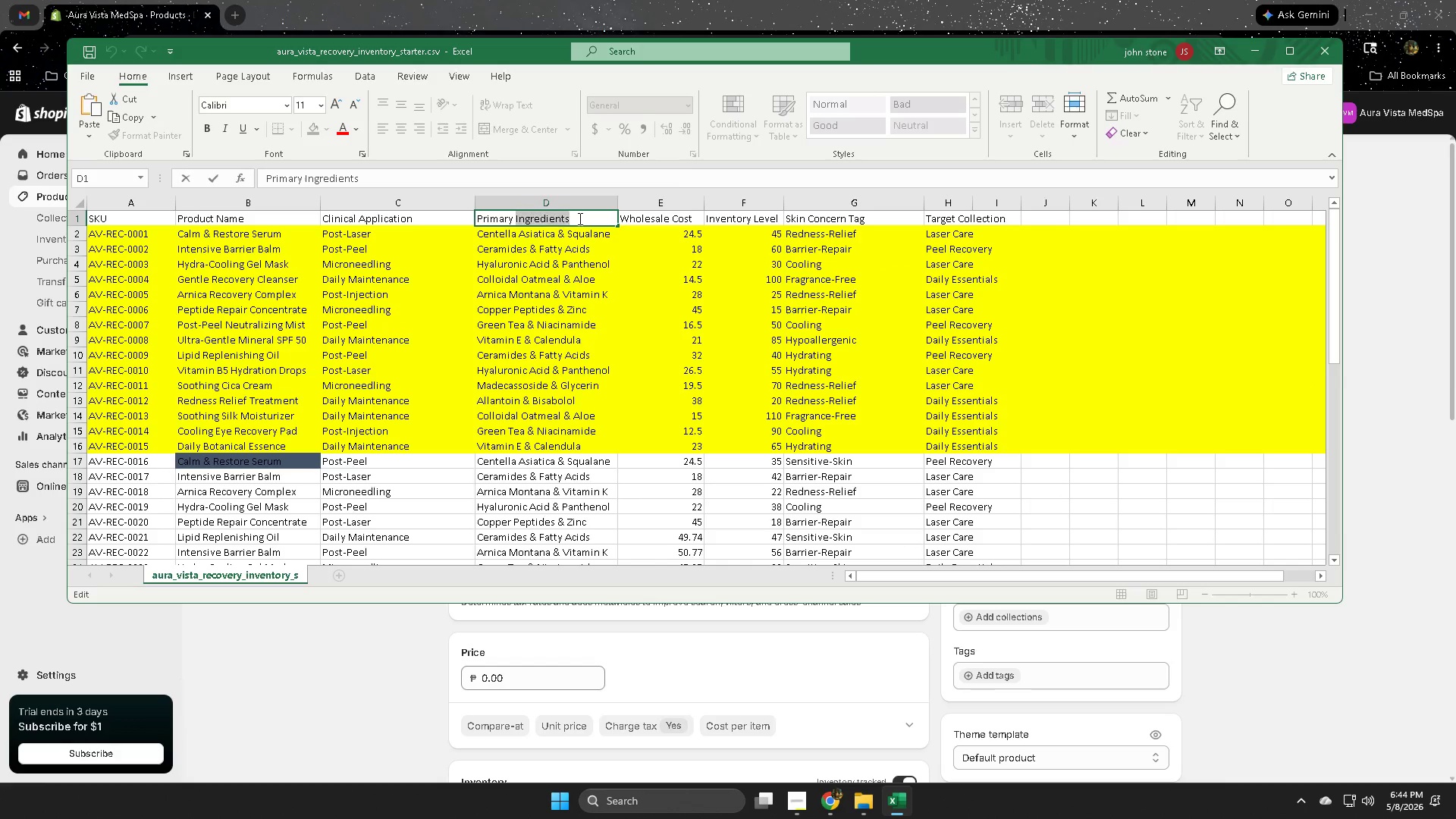 
triple_click([579, 218])
 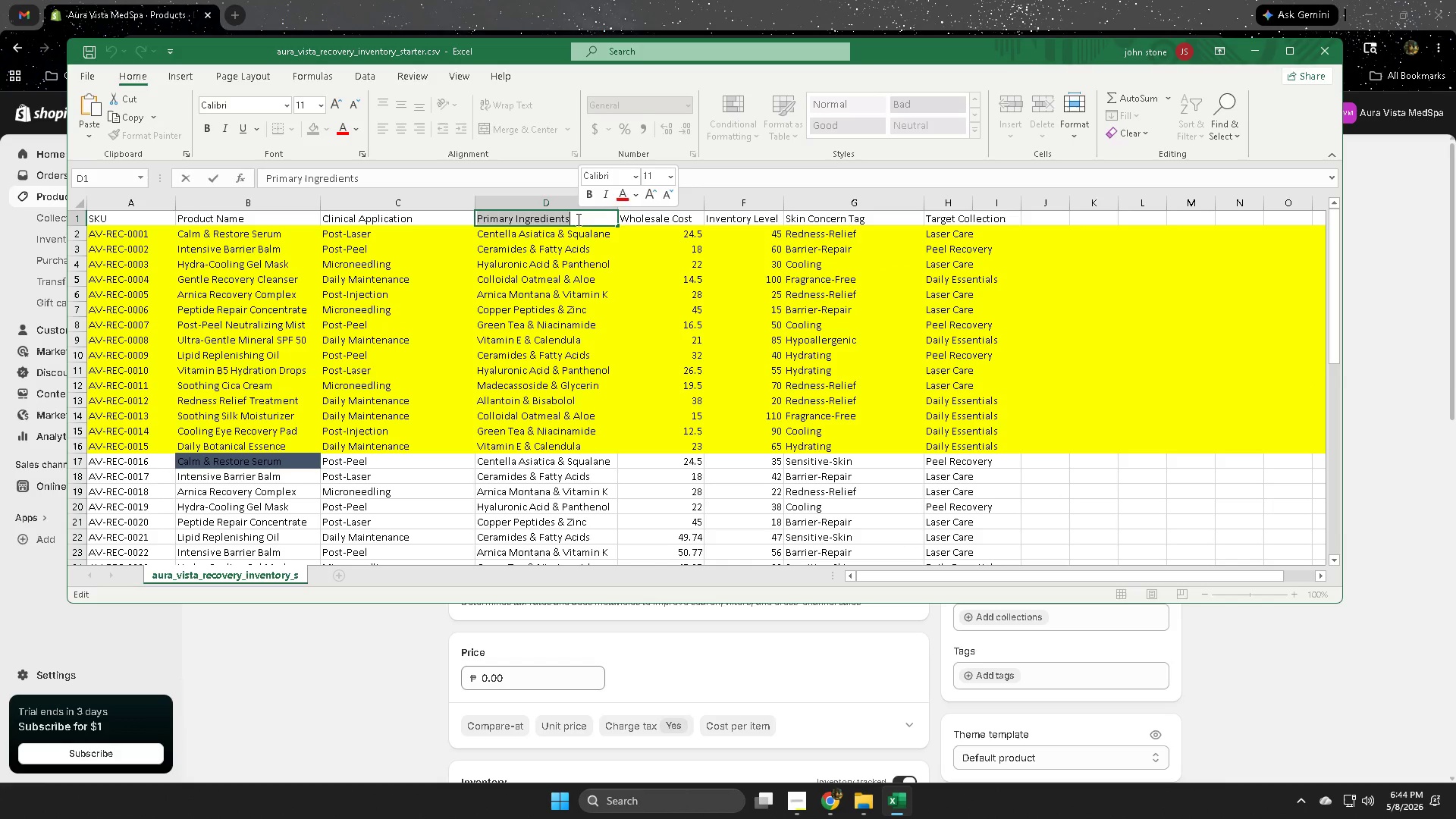 
key(Control+C)
 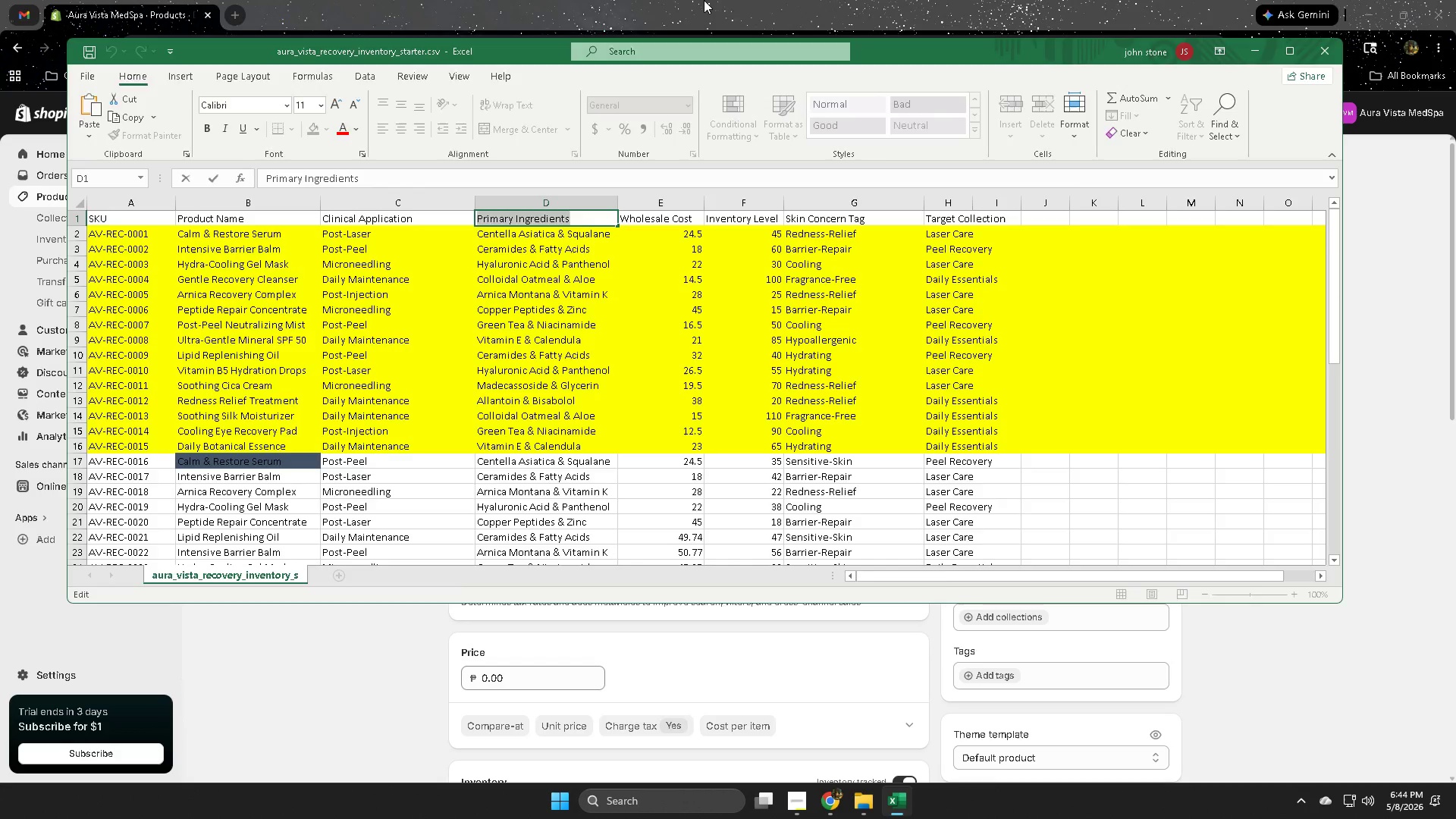 
left_click([704, 0])
 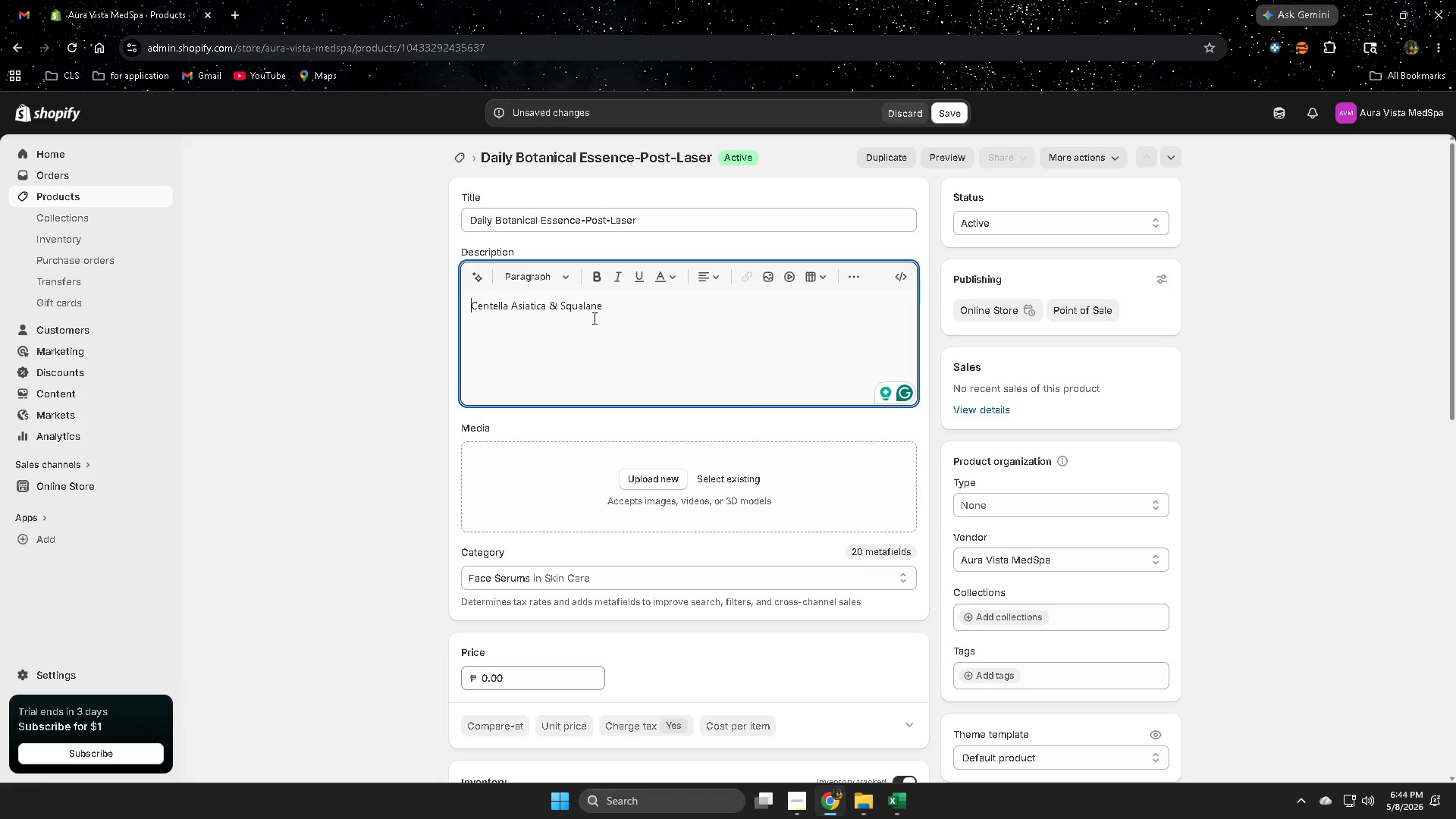 
key(Control+ControlLeft)
 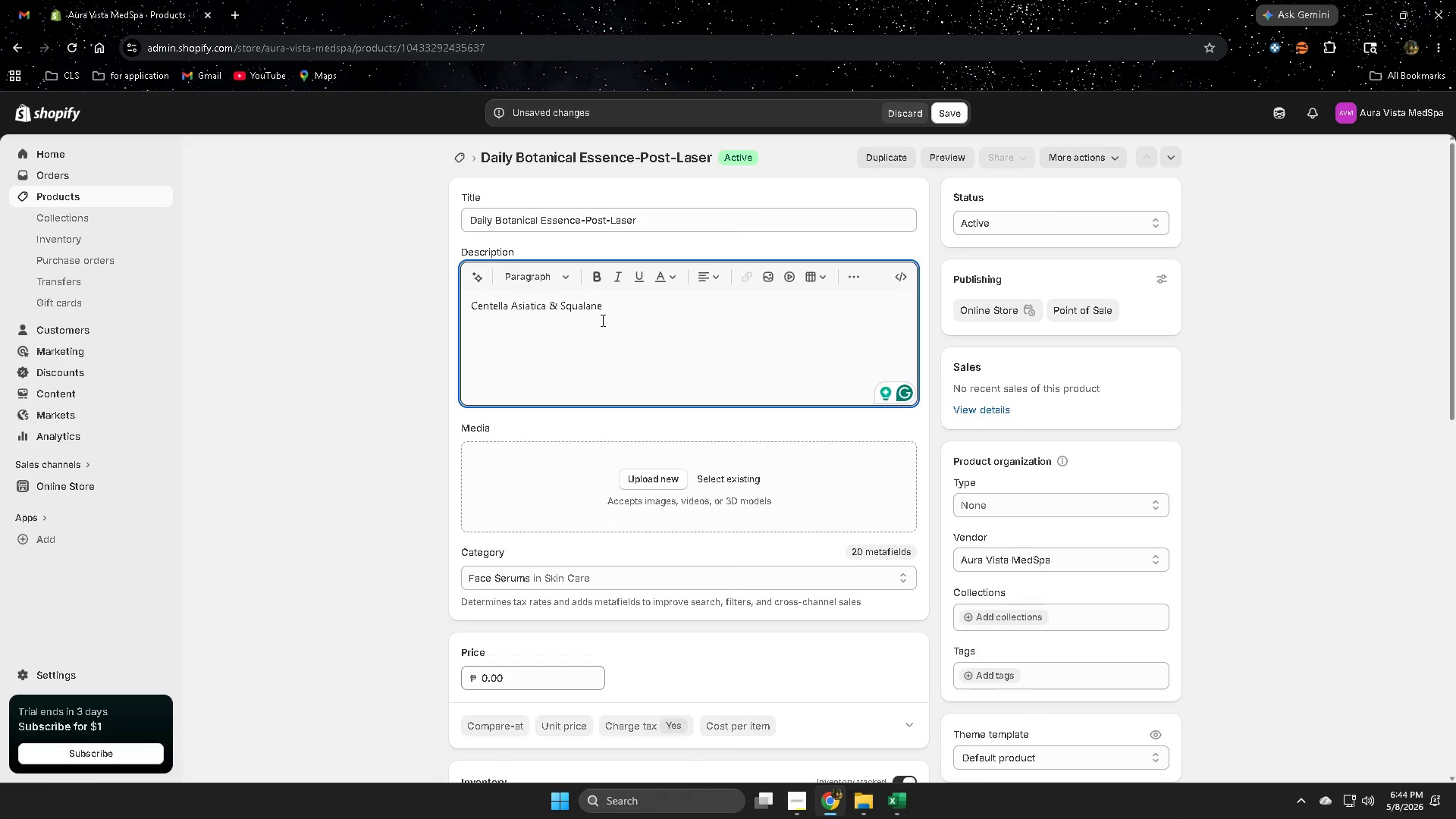 
key(Control+V)
 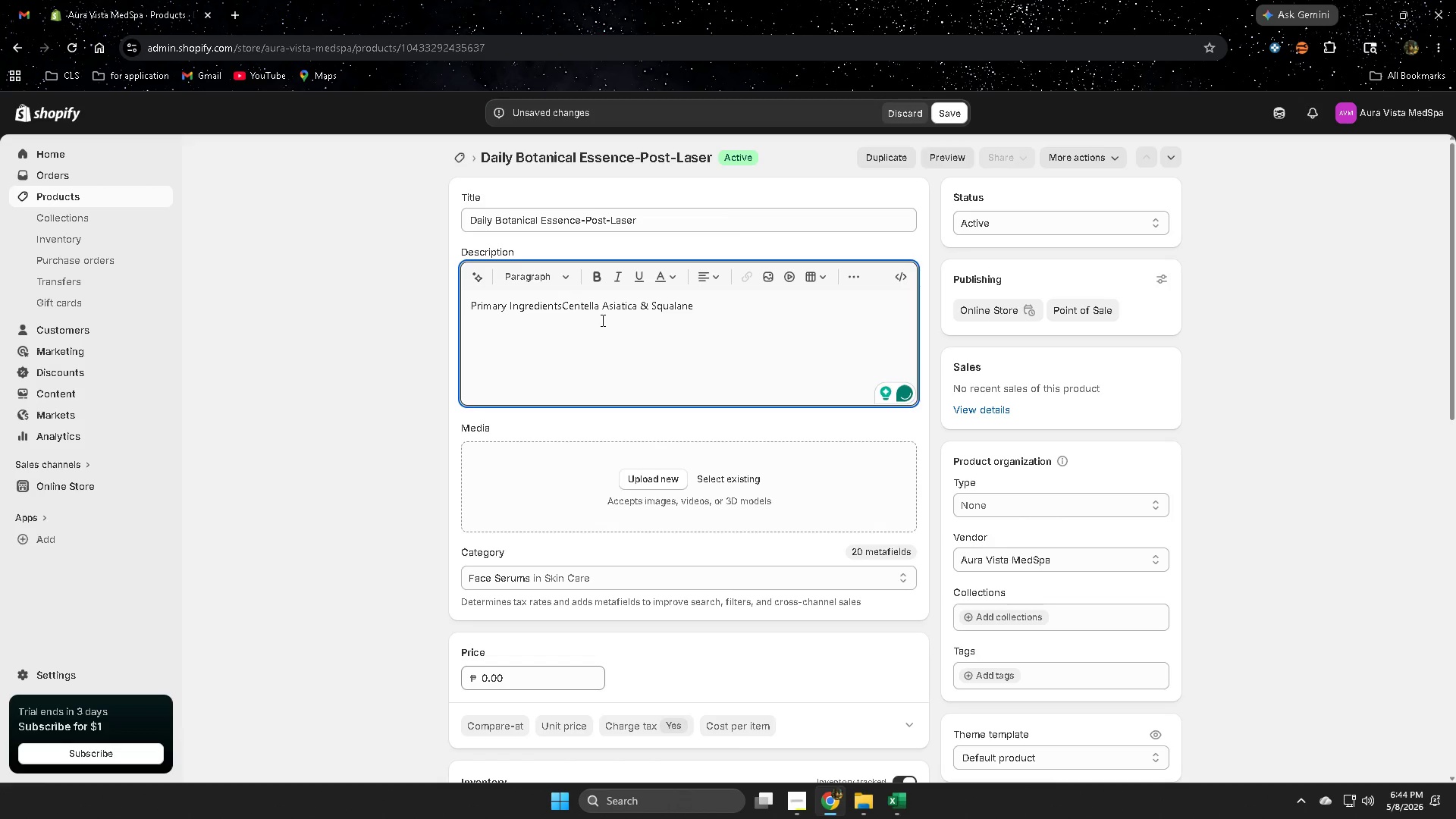 
key(Shift+Semicolon)
 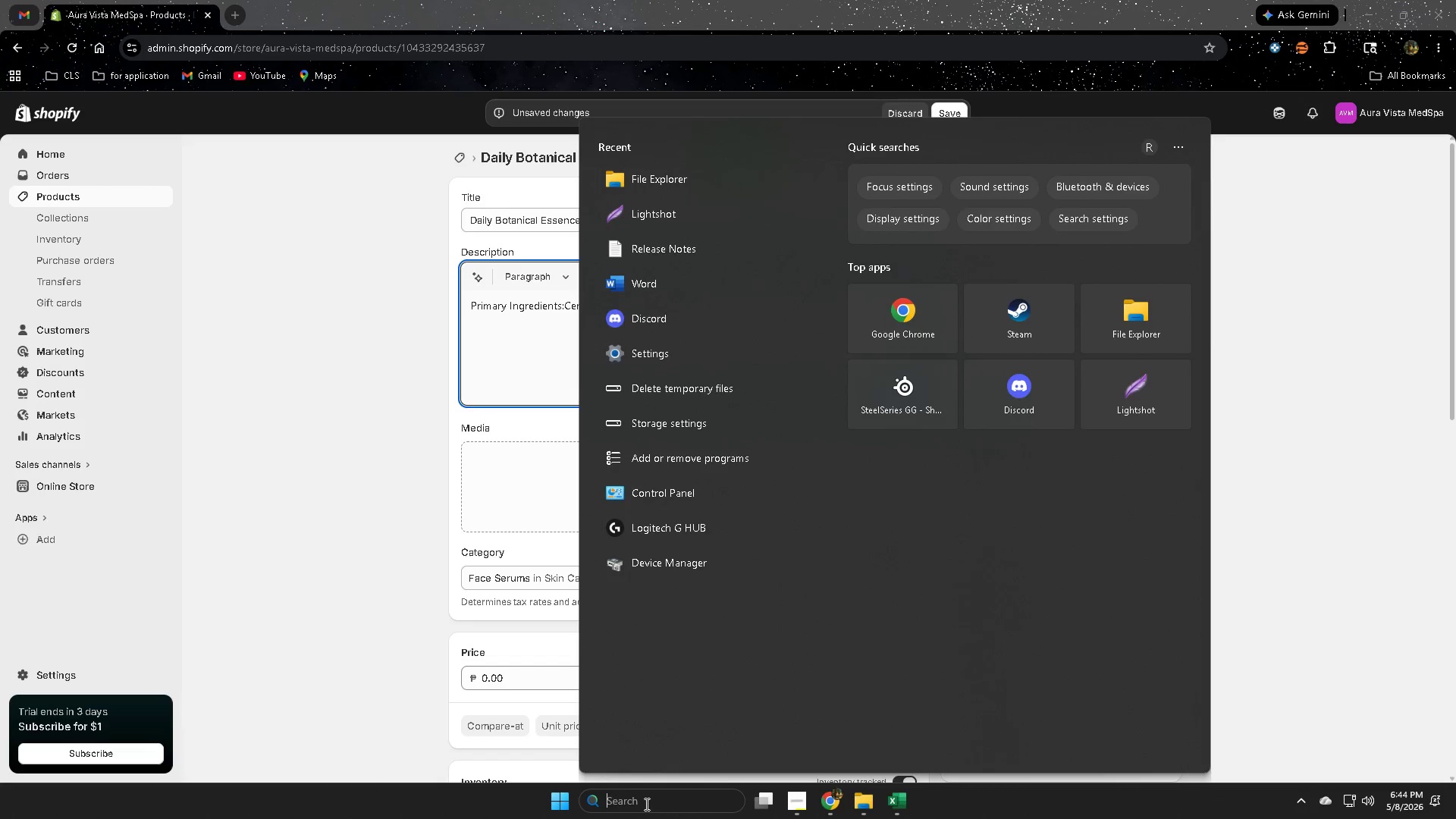 
type(bo)
 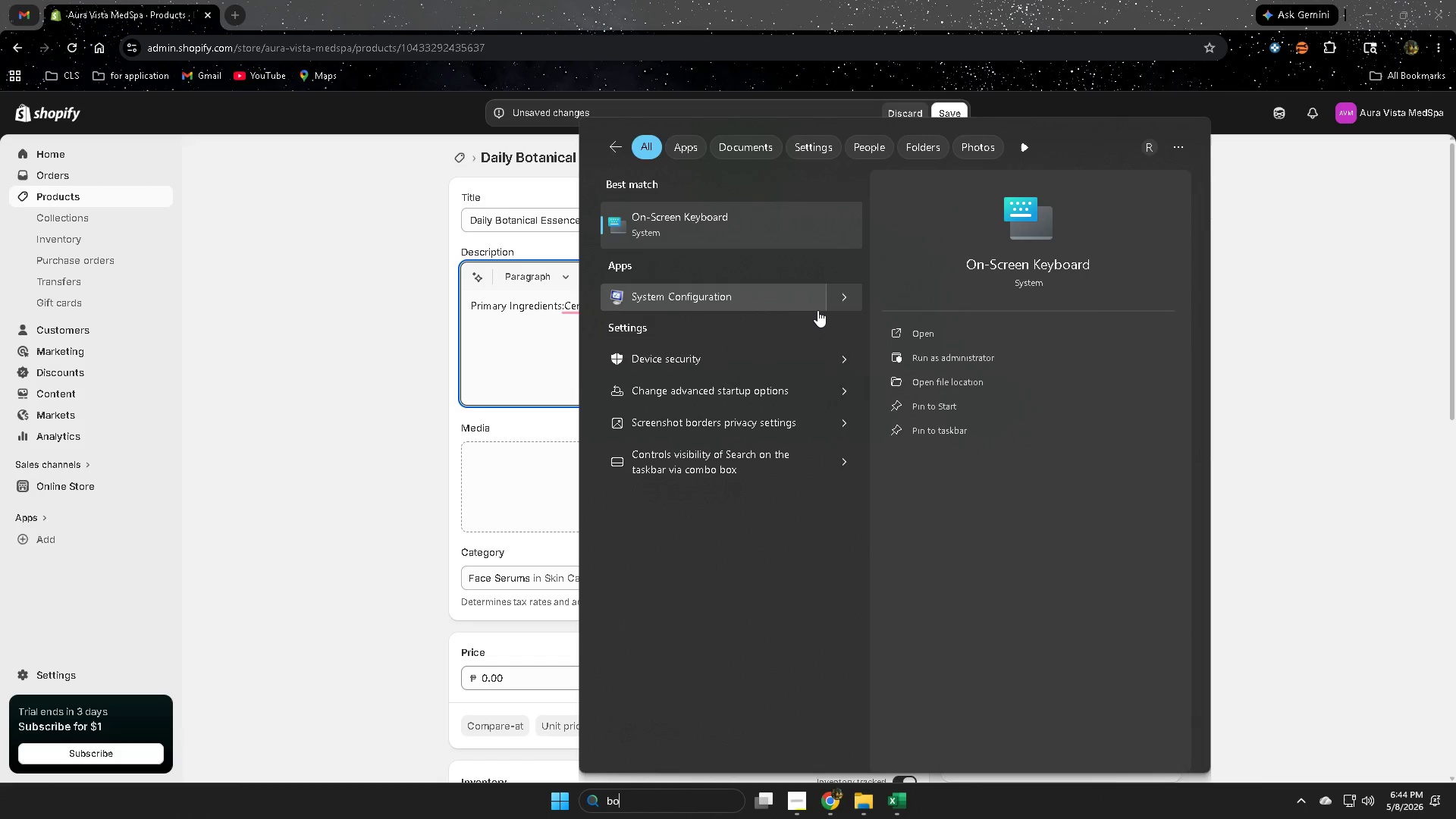 
key(Backspace)
key(Backspace)
key(Backspace)
type(no)
 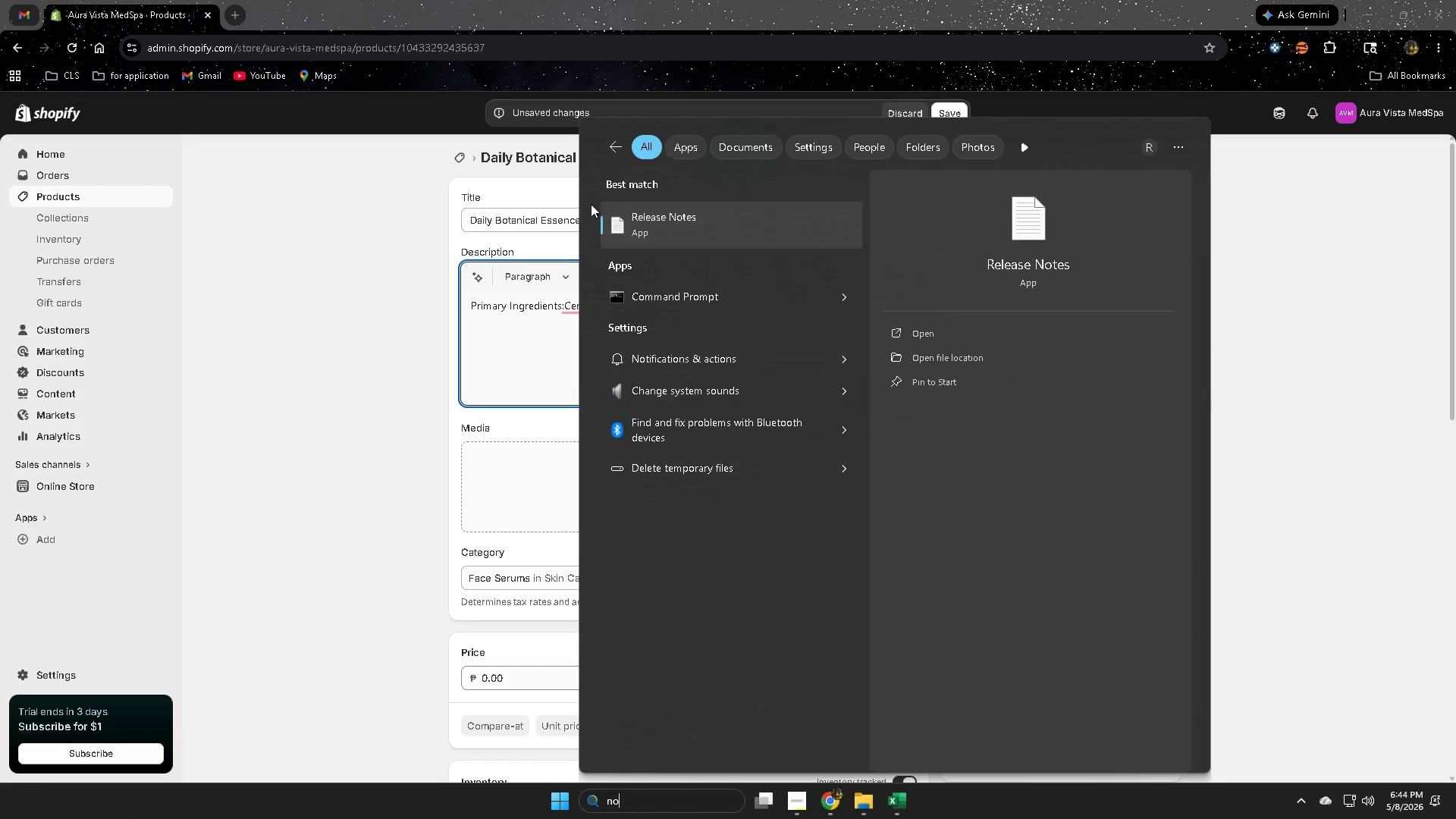 
left_click([718, 220])
 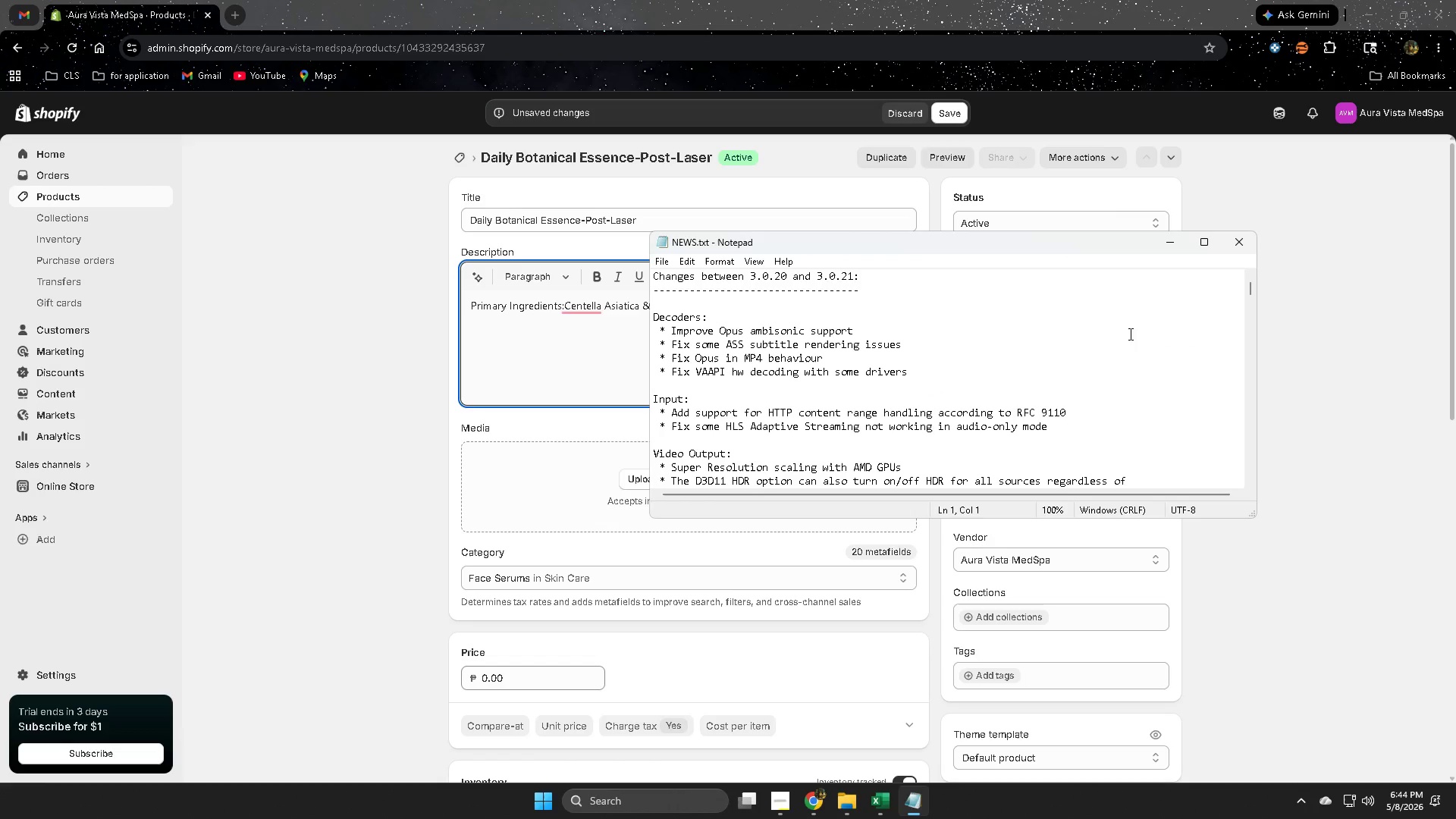 
key(Control+A)
 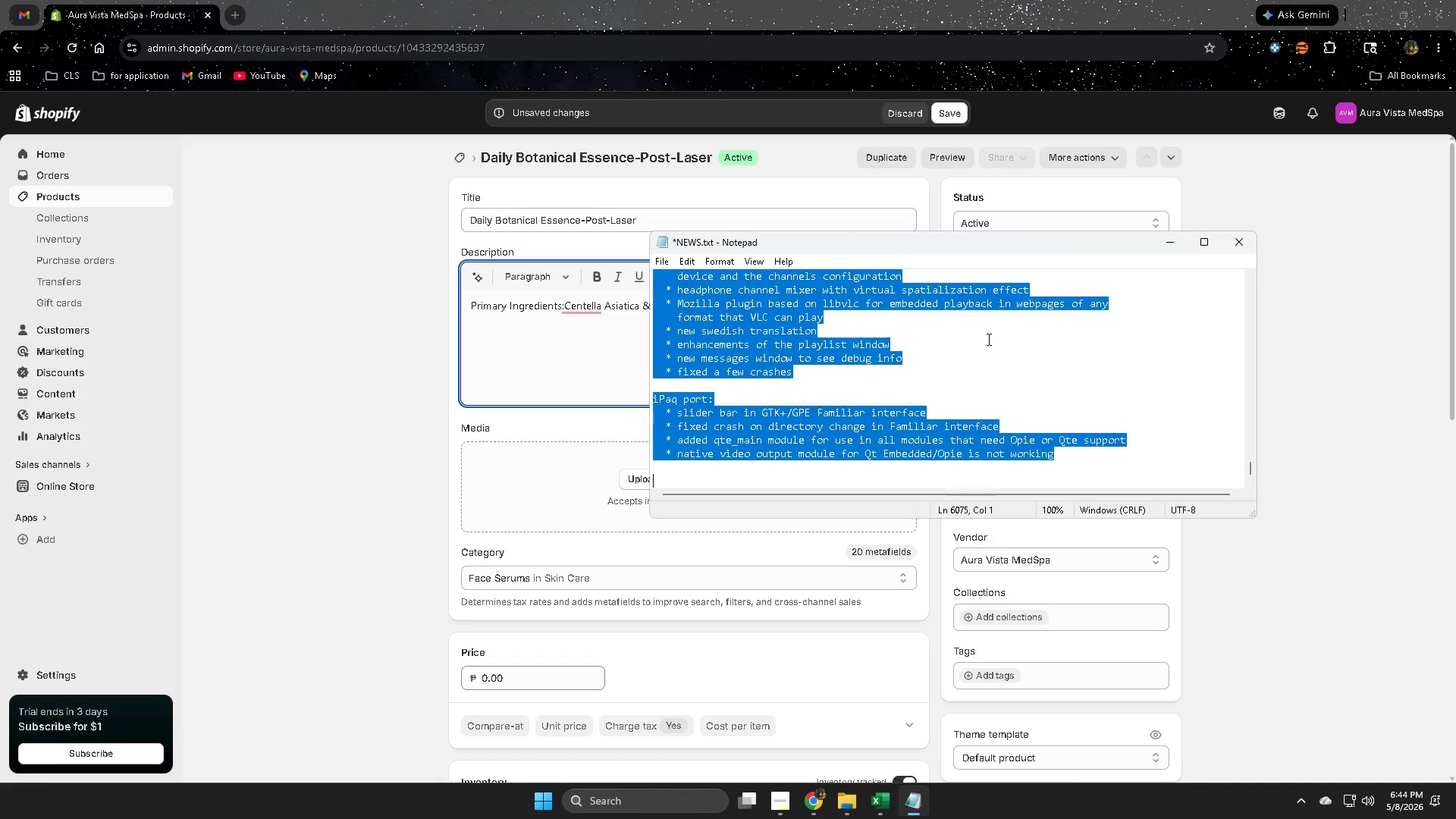 
key(Delete)
 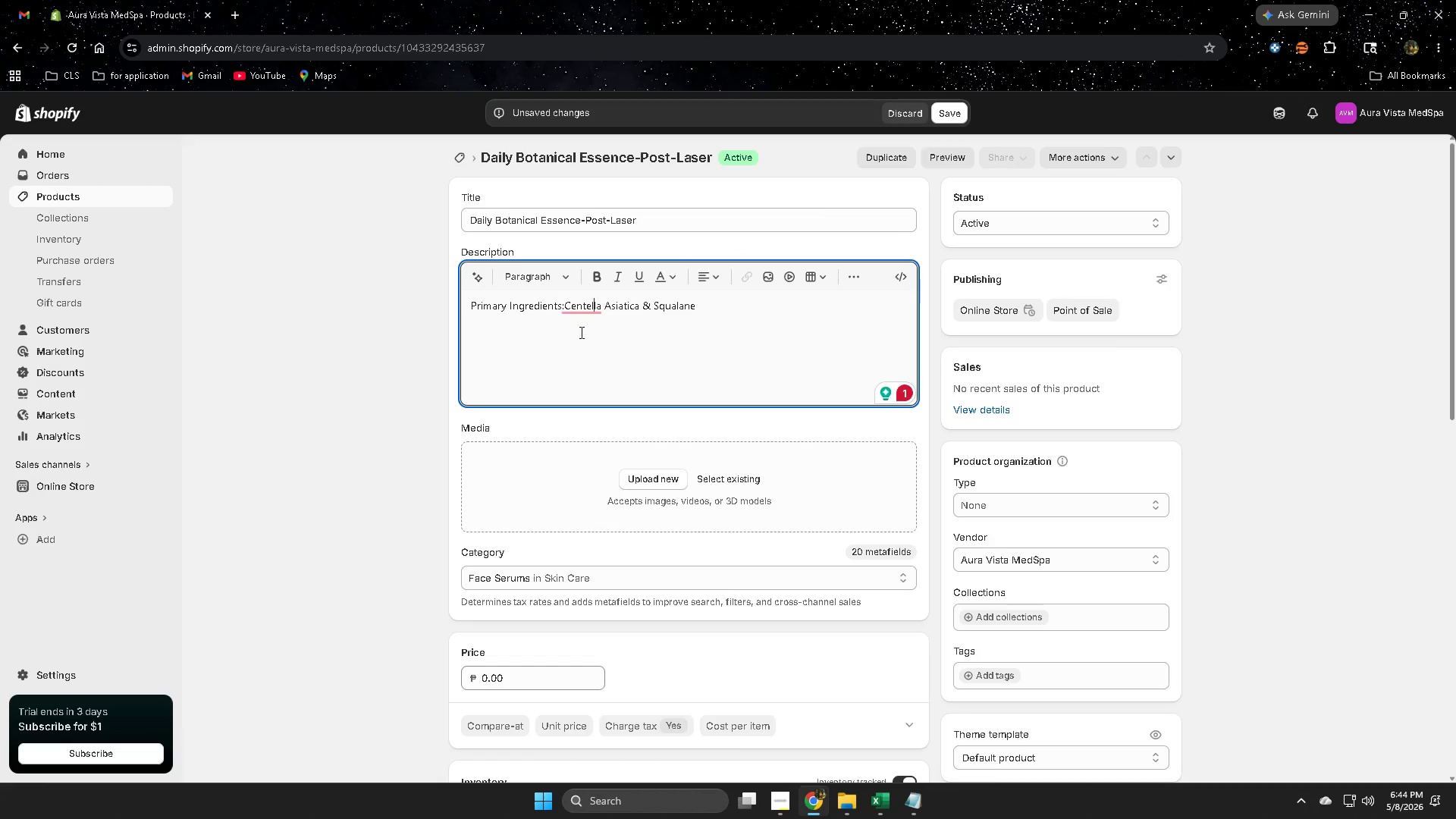 
left_click([556, 307])
 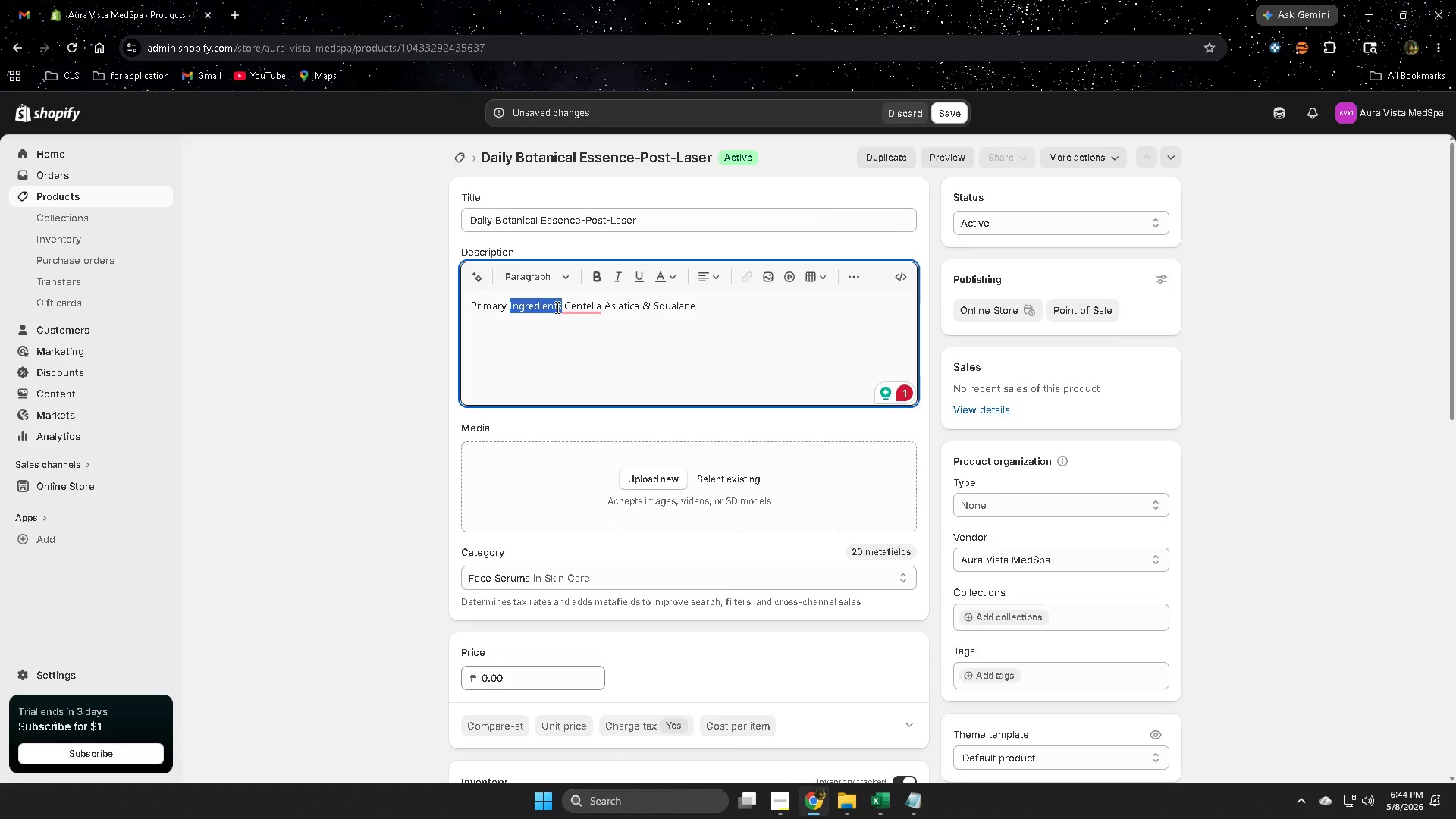 
left_click_drag(start_coordinate=[556, 307], to_coordinate=[485, 308])
 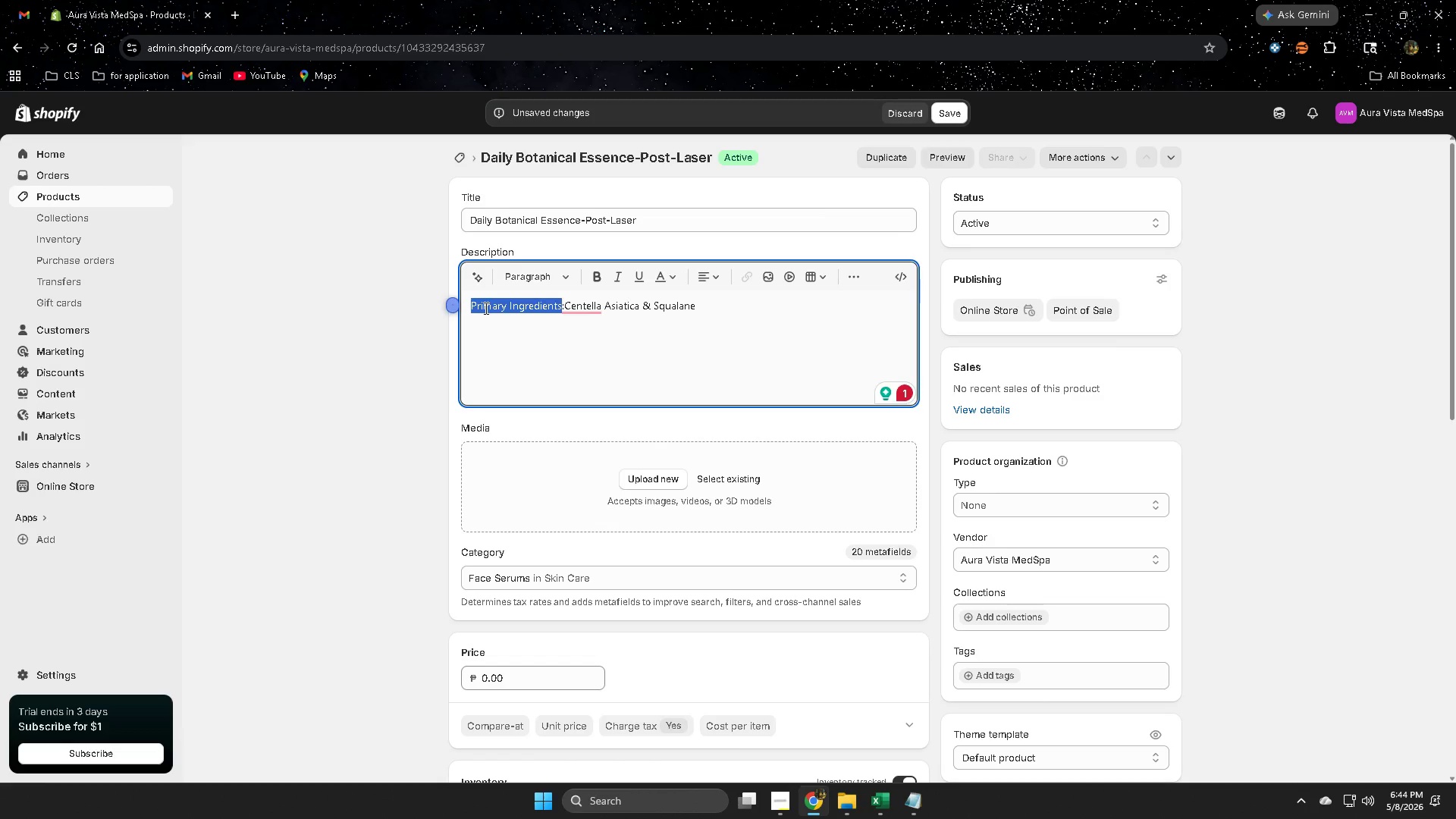 
key(Control+ControlLeft)
 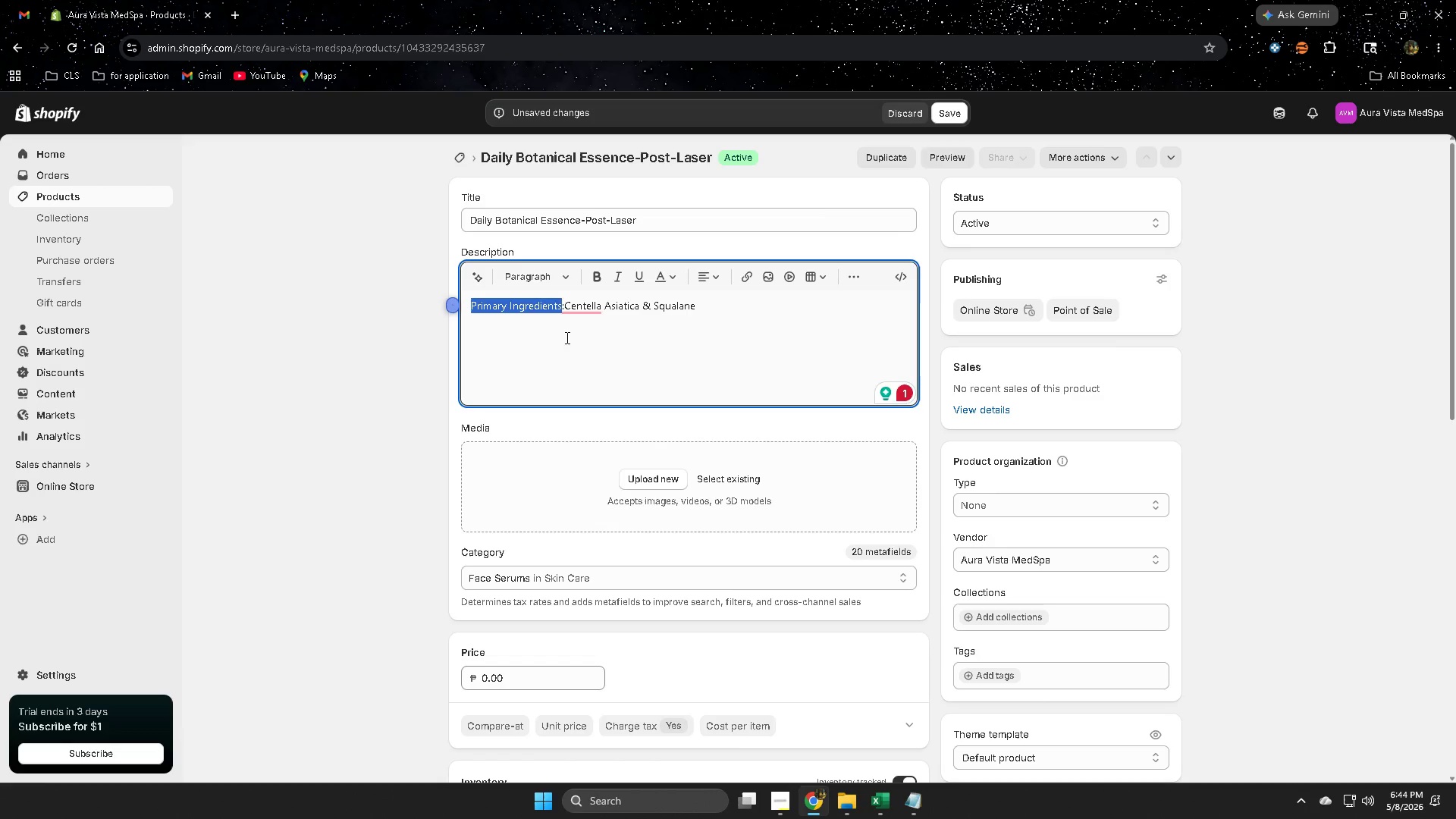 
key(Control+C)
 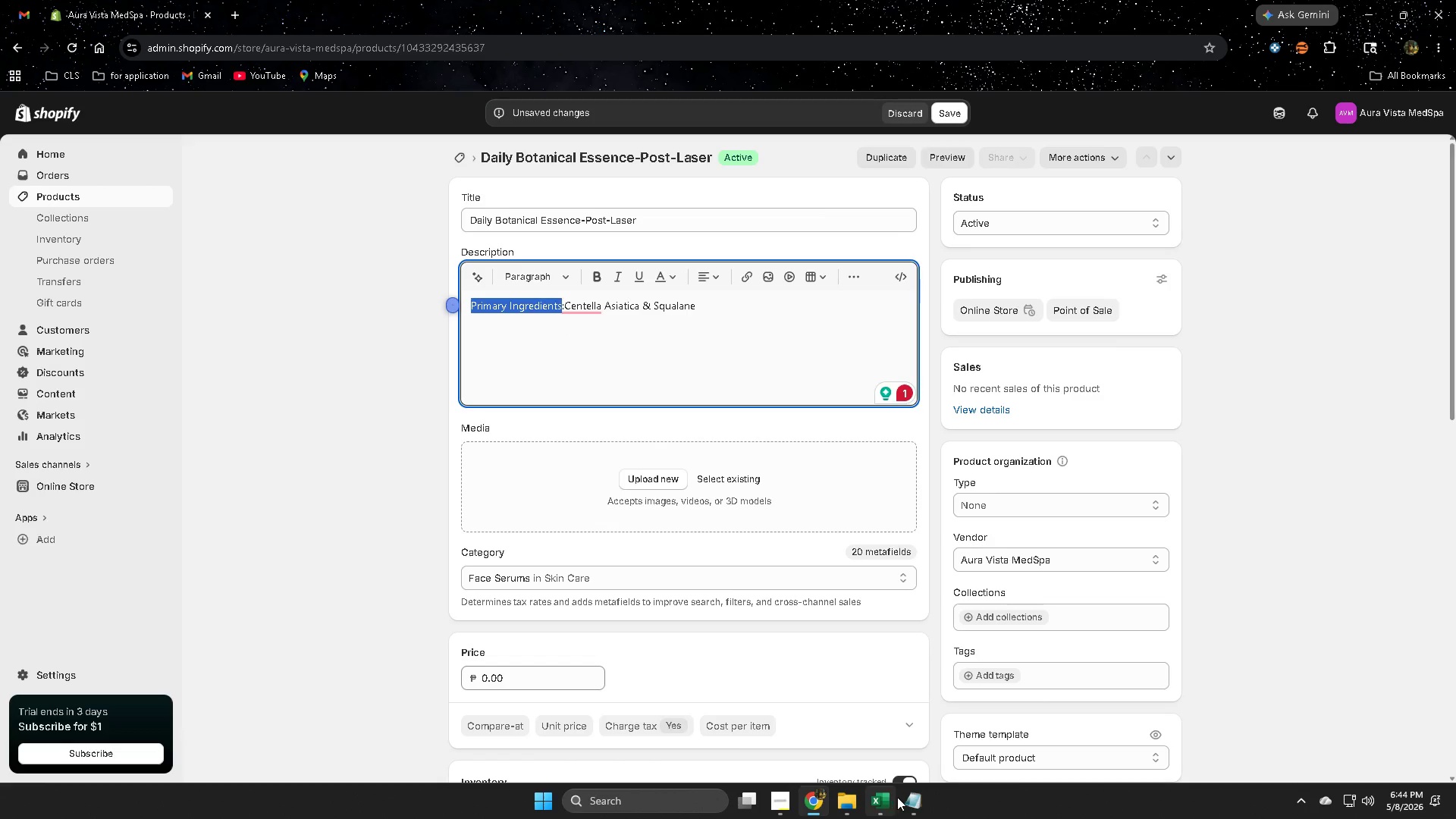 
left_click([906, 799])
 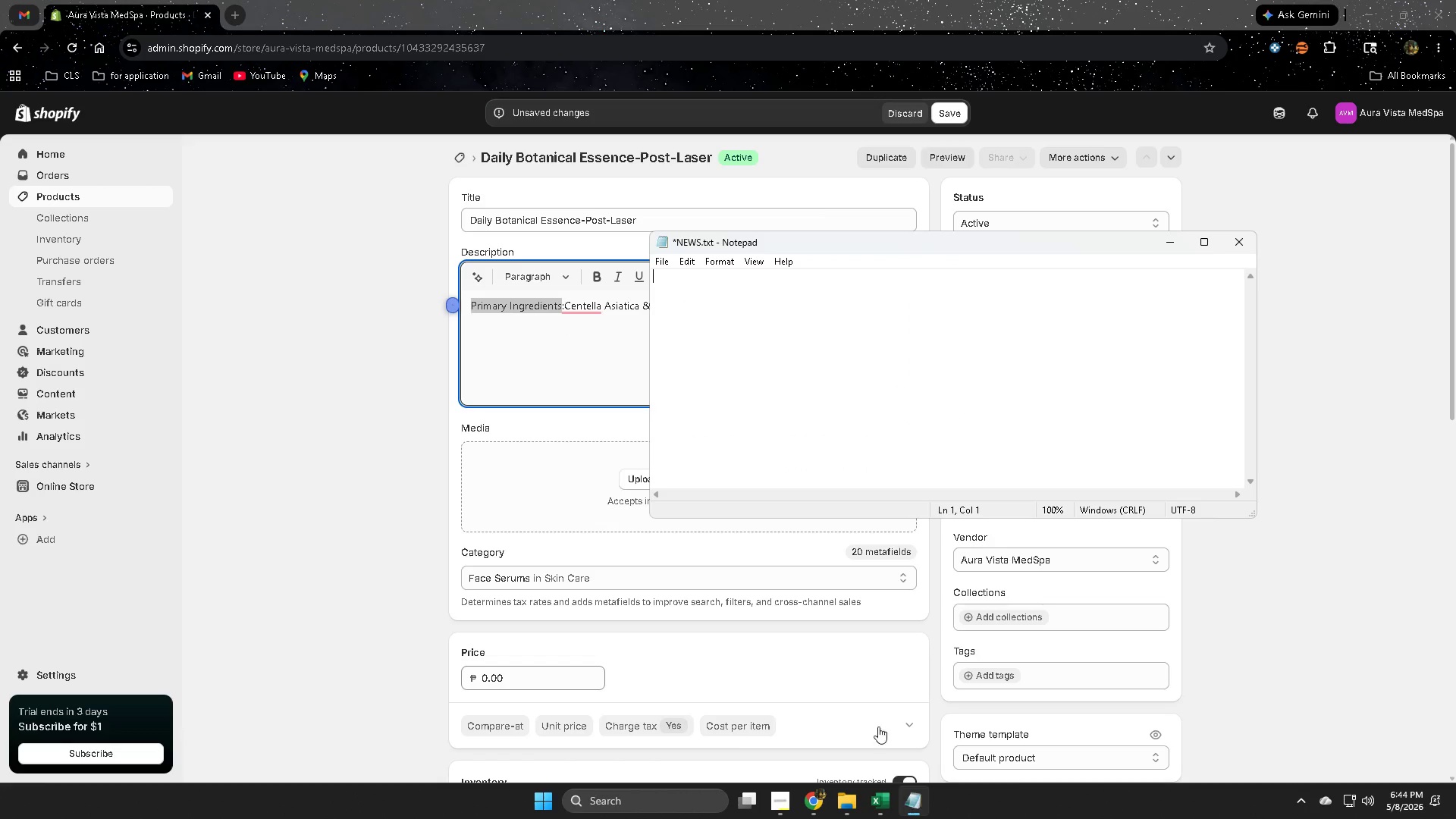 
key(Control+ControlLeft)
 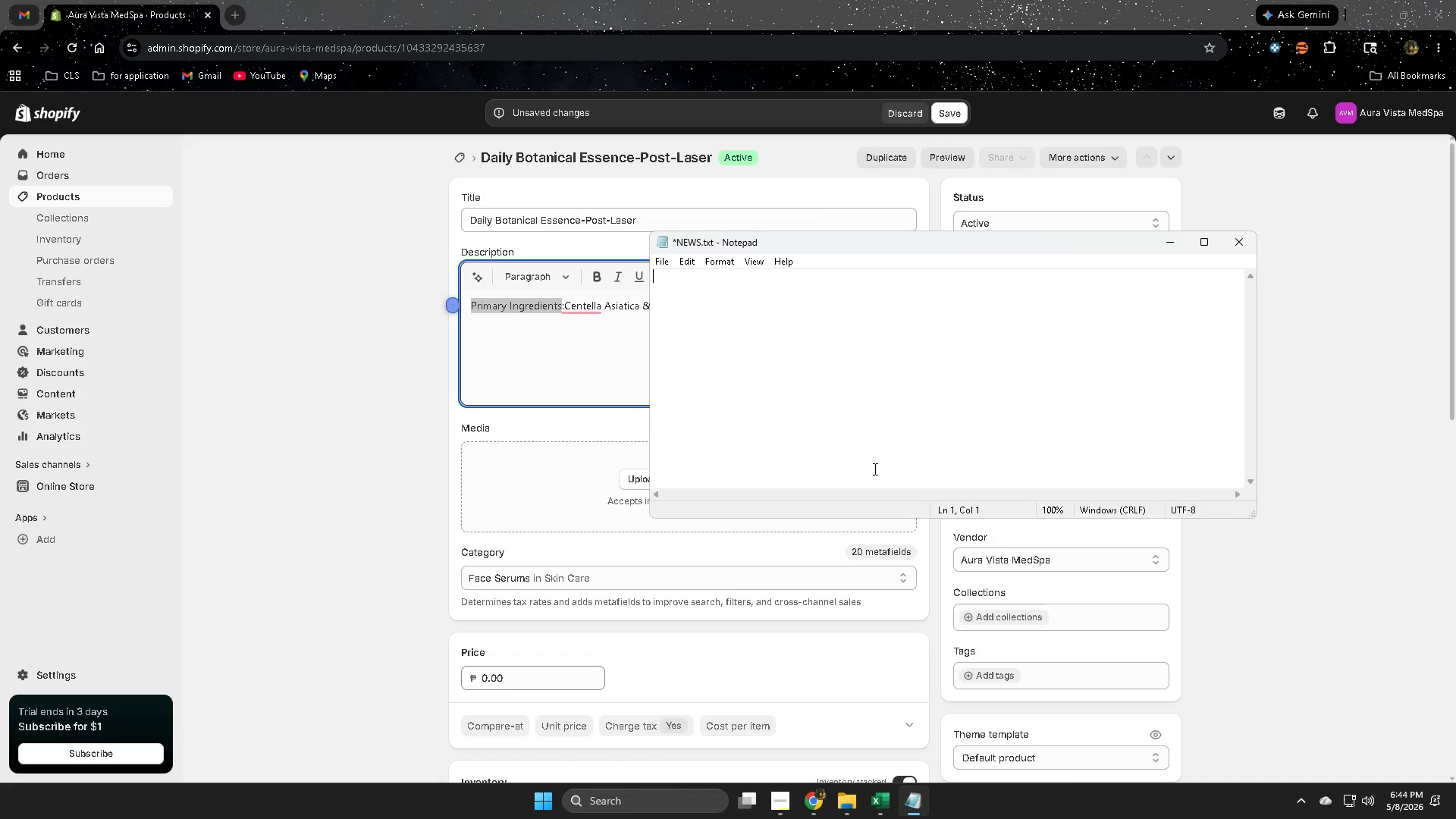 
key(Control+V)
 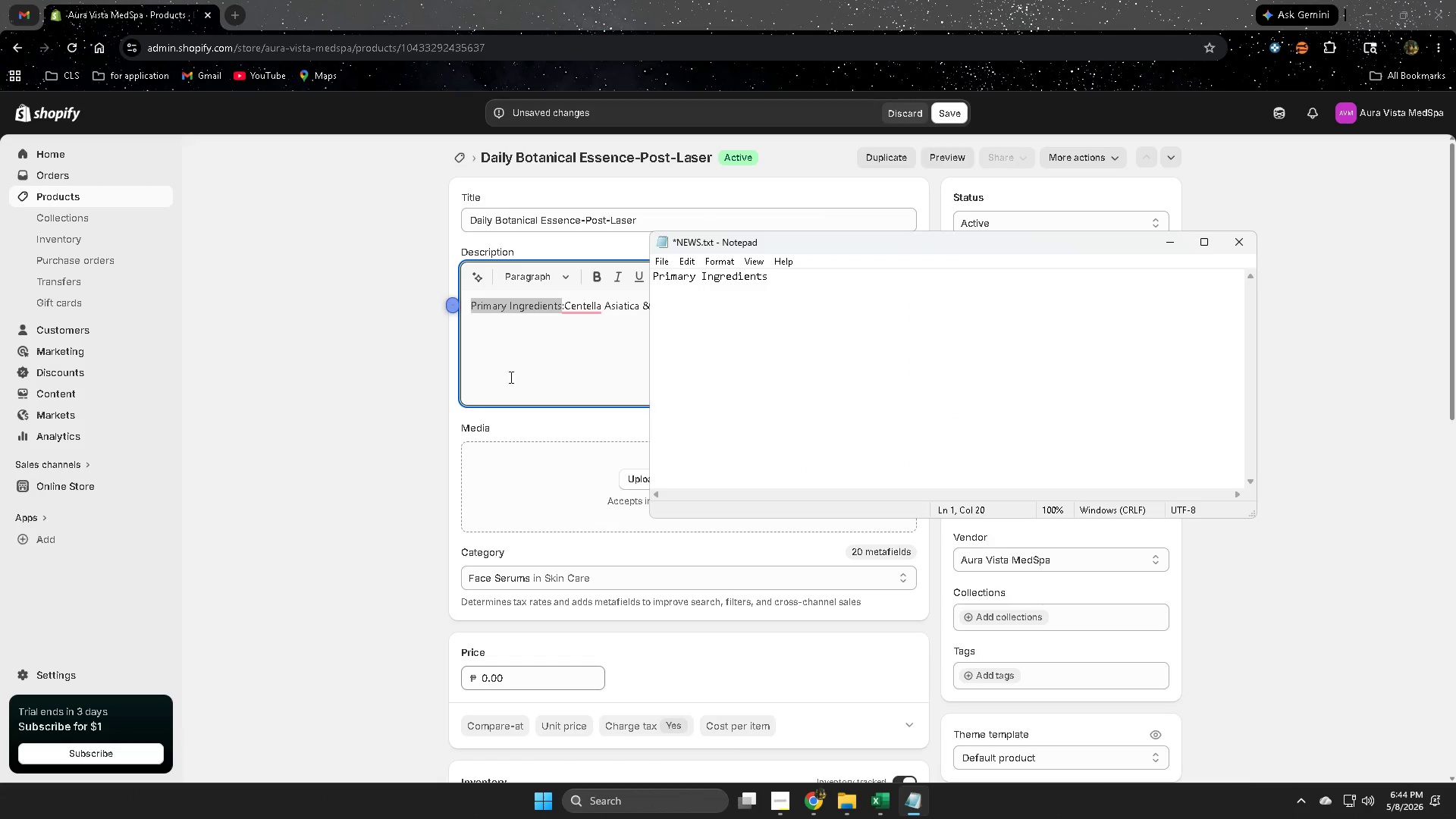 
left_click([567, 357])
 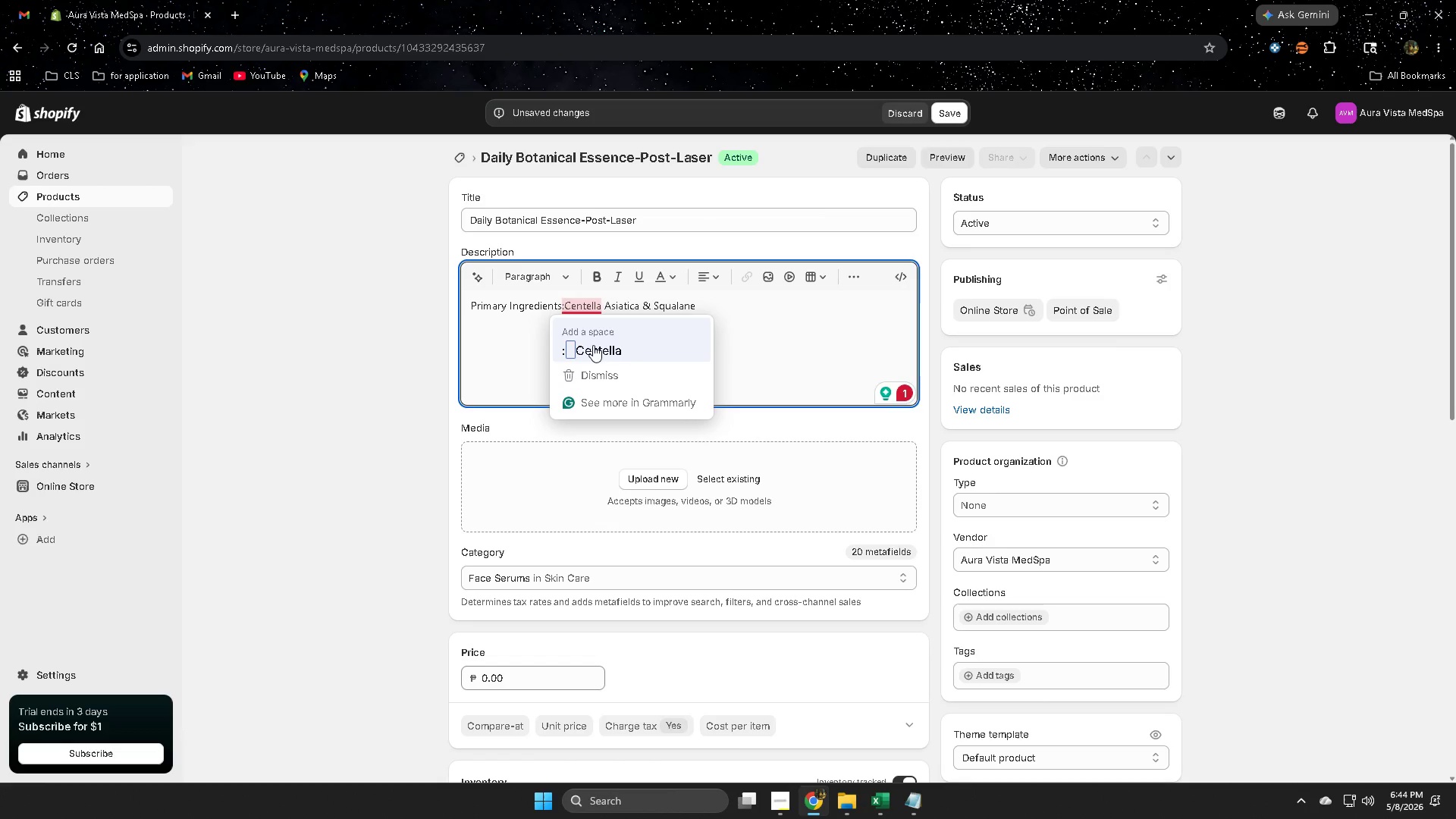 
left_click([603, 341])
 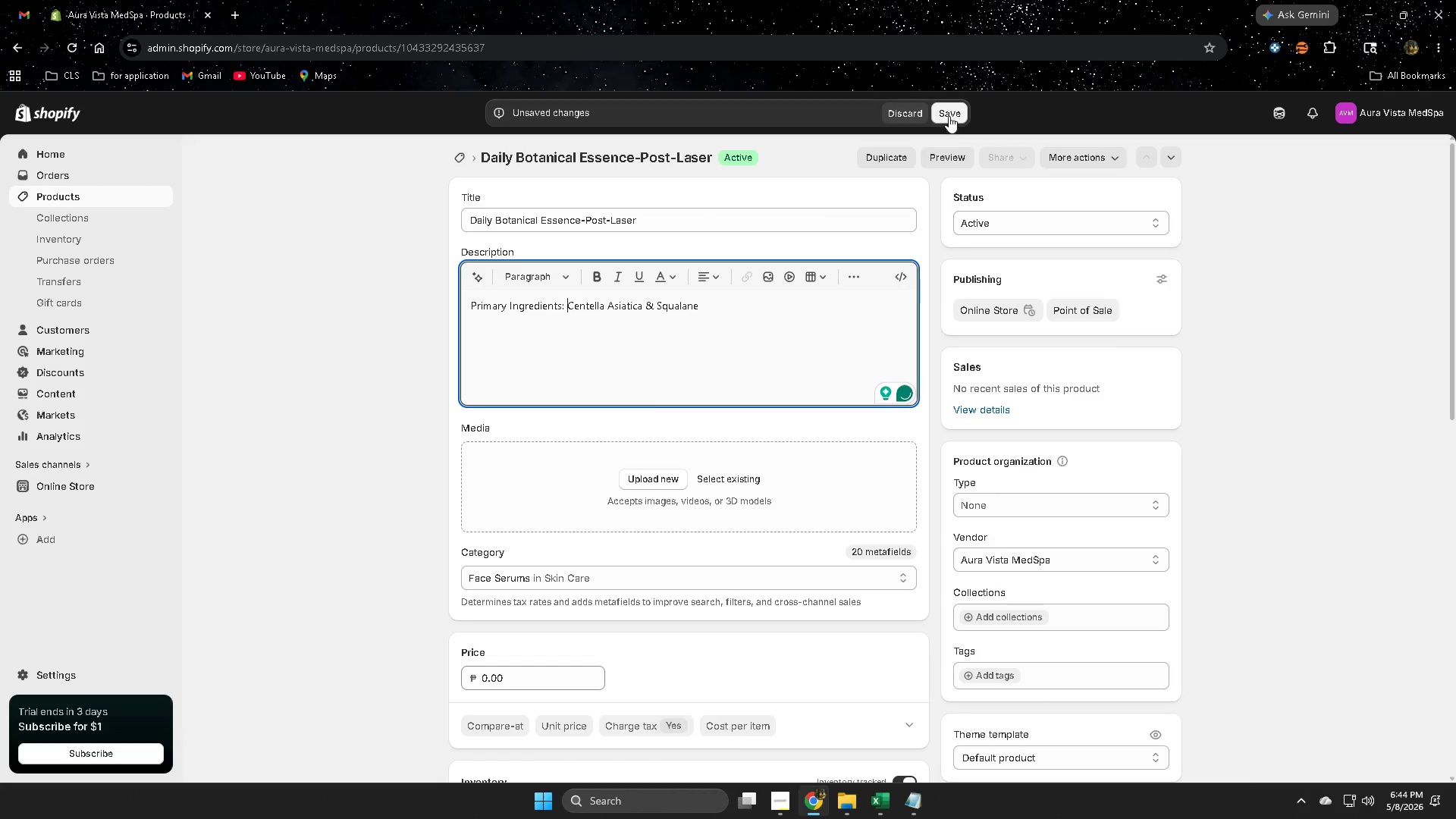 
left_click([949, 115])
 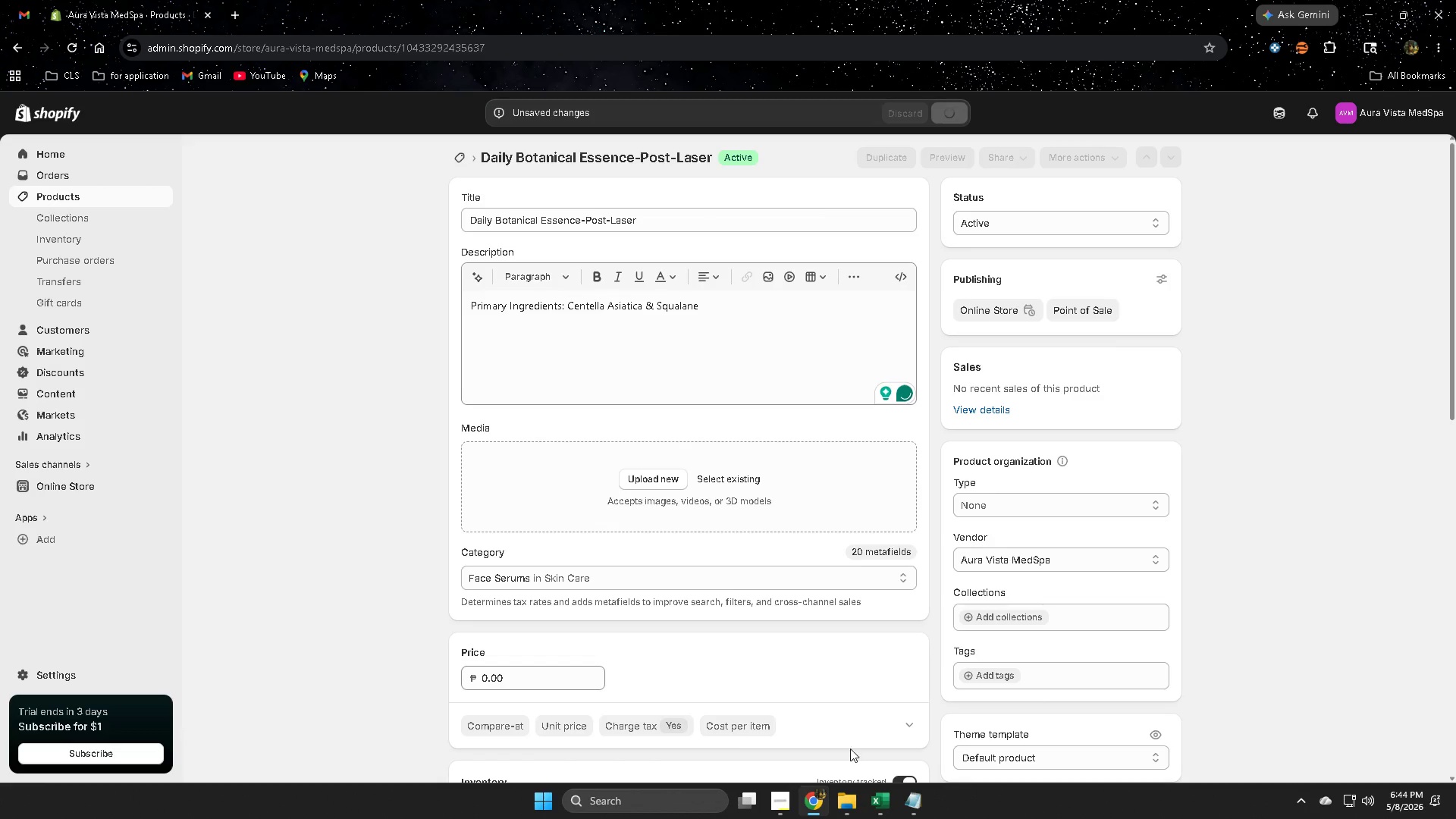 
mouse_move([894, 784])
 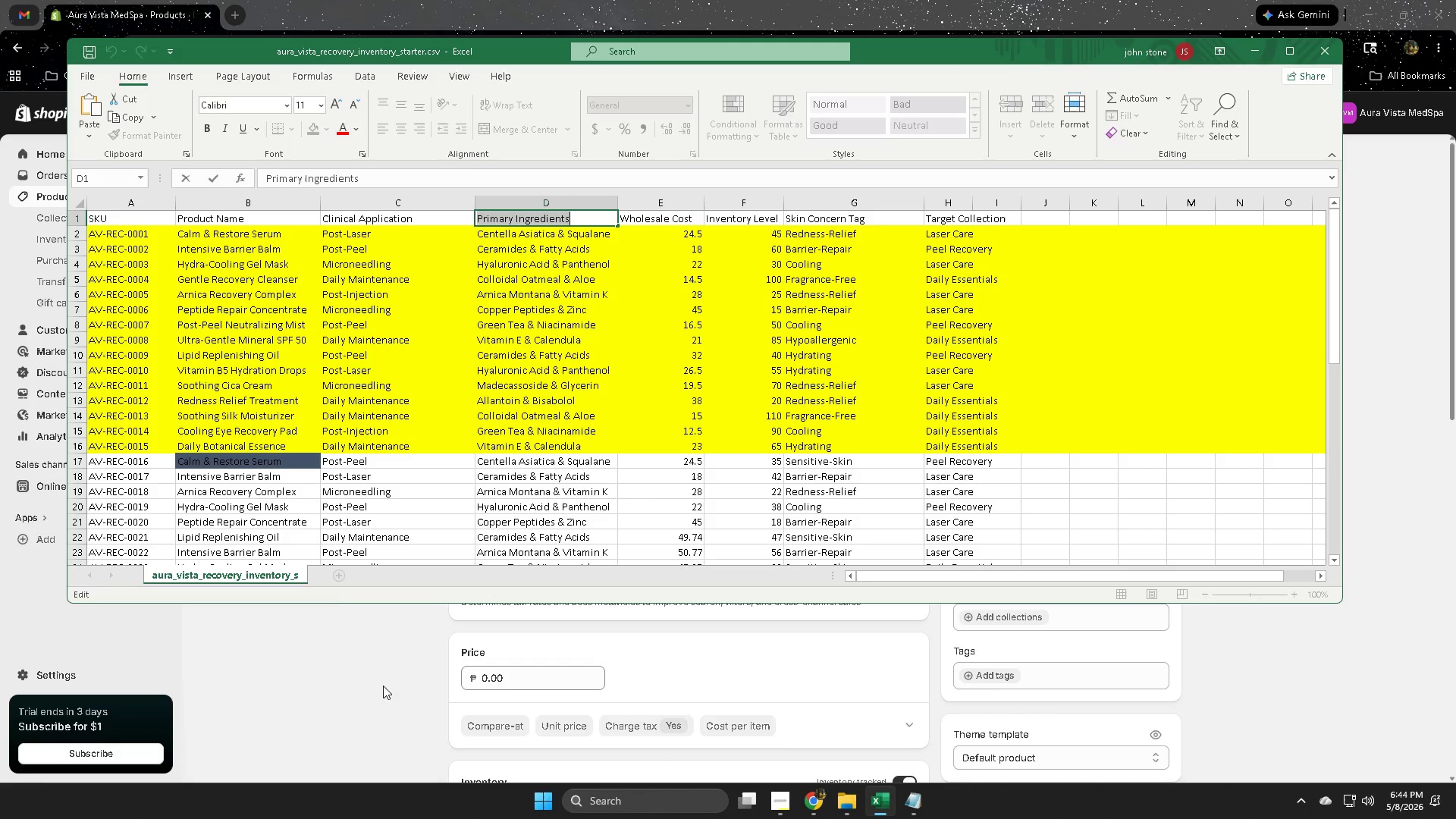 
scroll: coordinate [260, 491], scroll_direction: down, amount: 13.0
 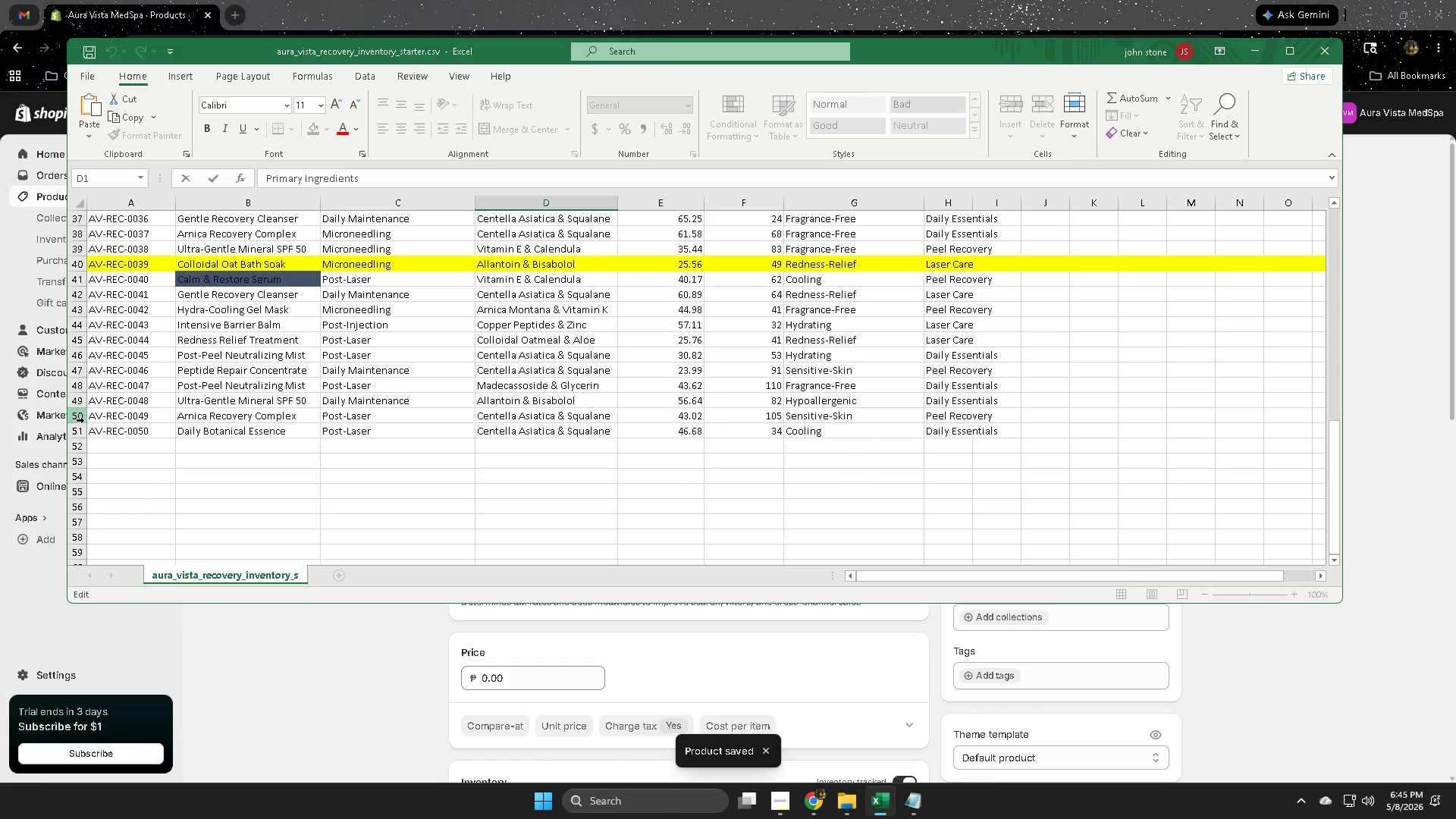 
left_click([83, 418])
 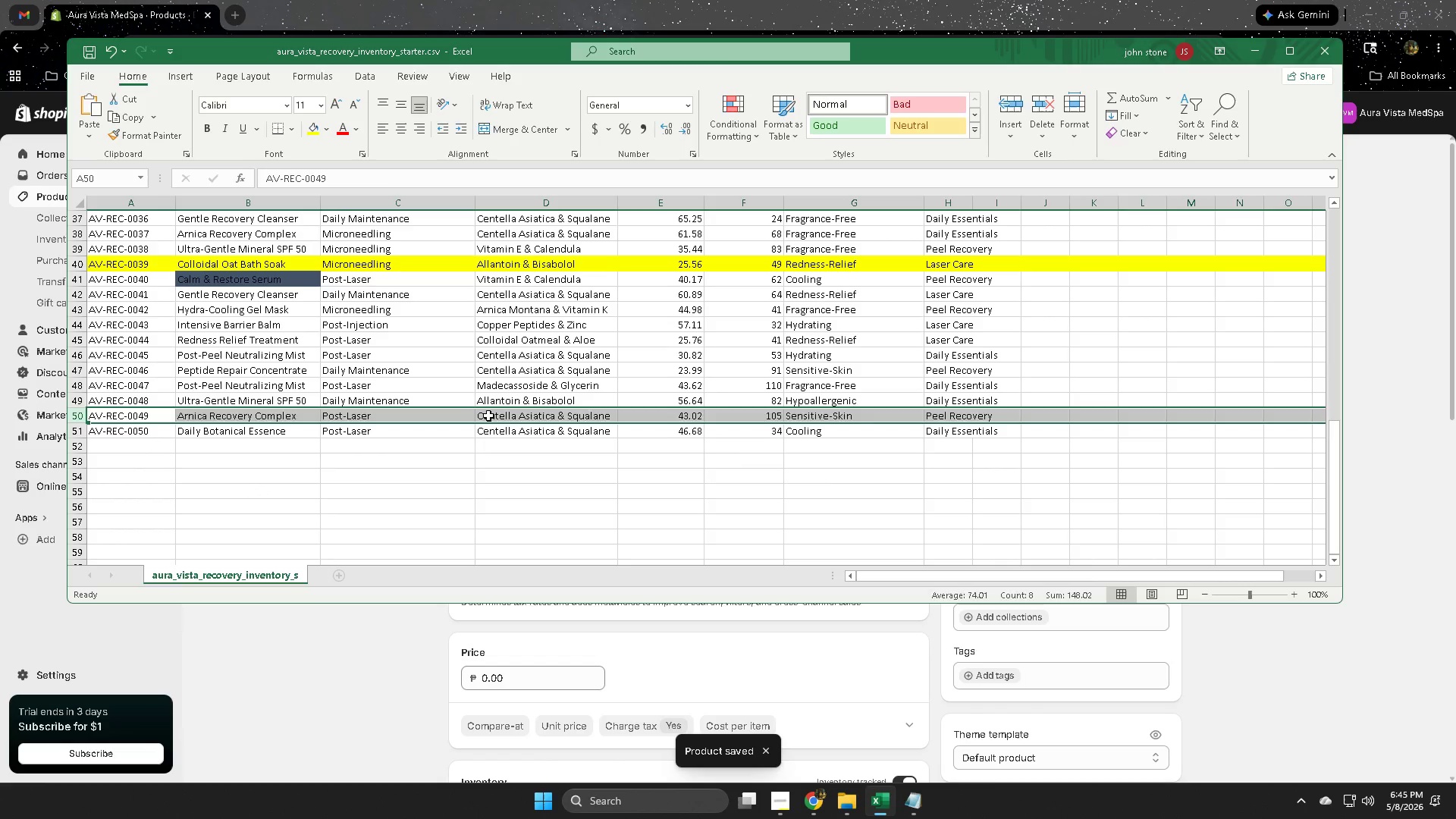 
double_click([488, 416])
 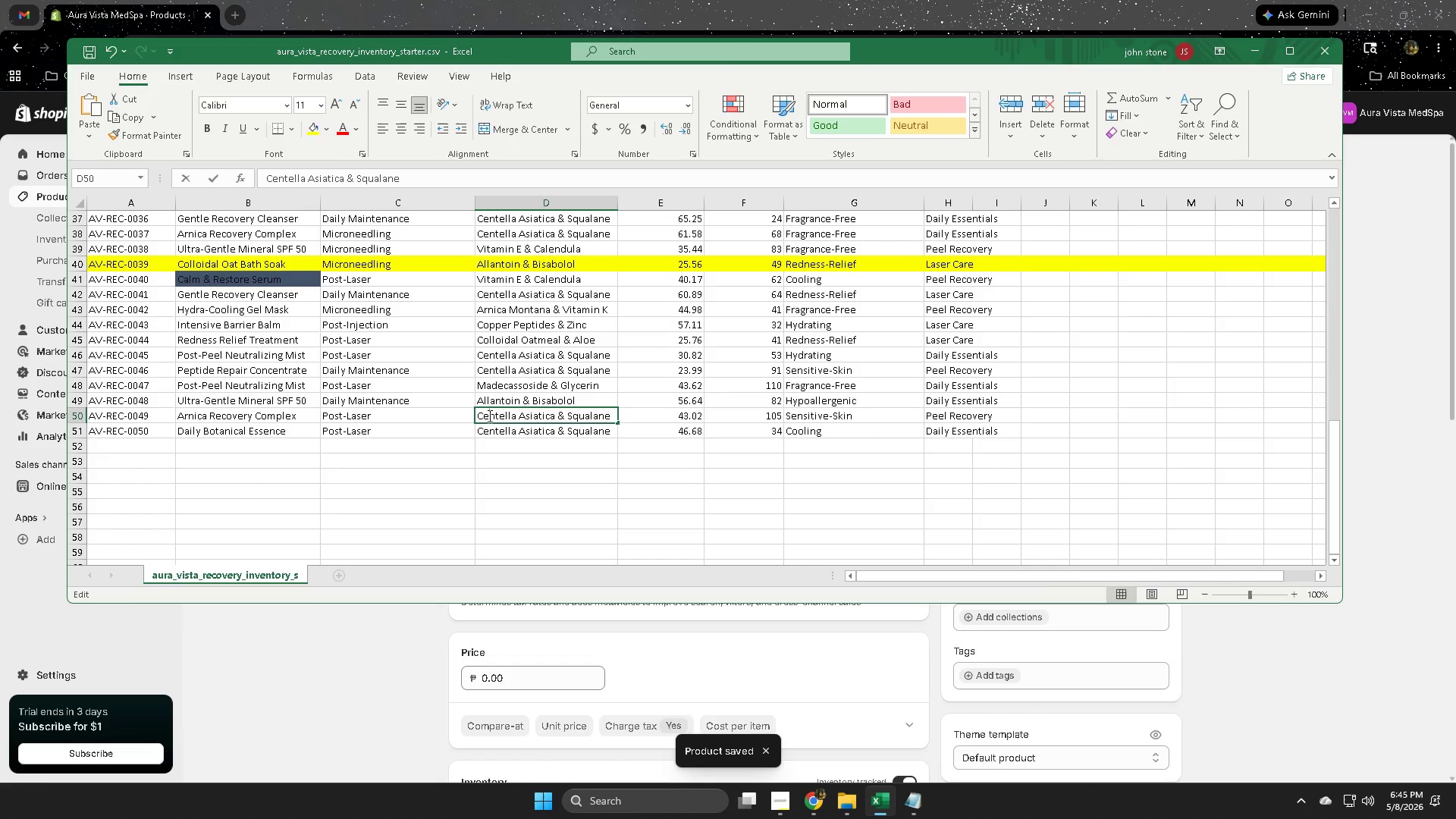 
triple_click([488, 416])
 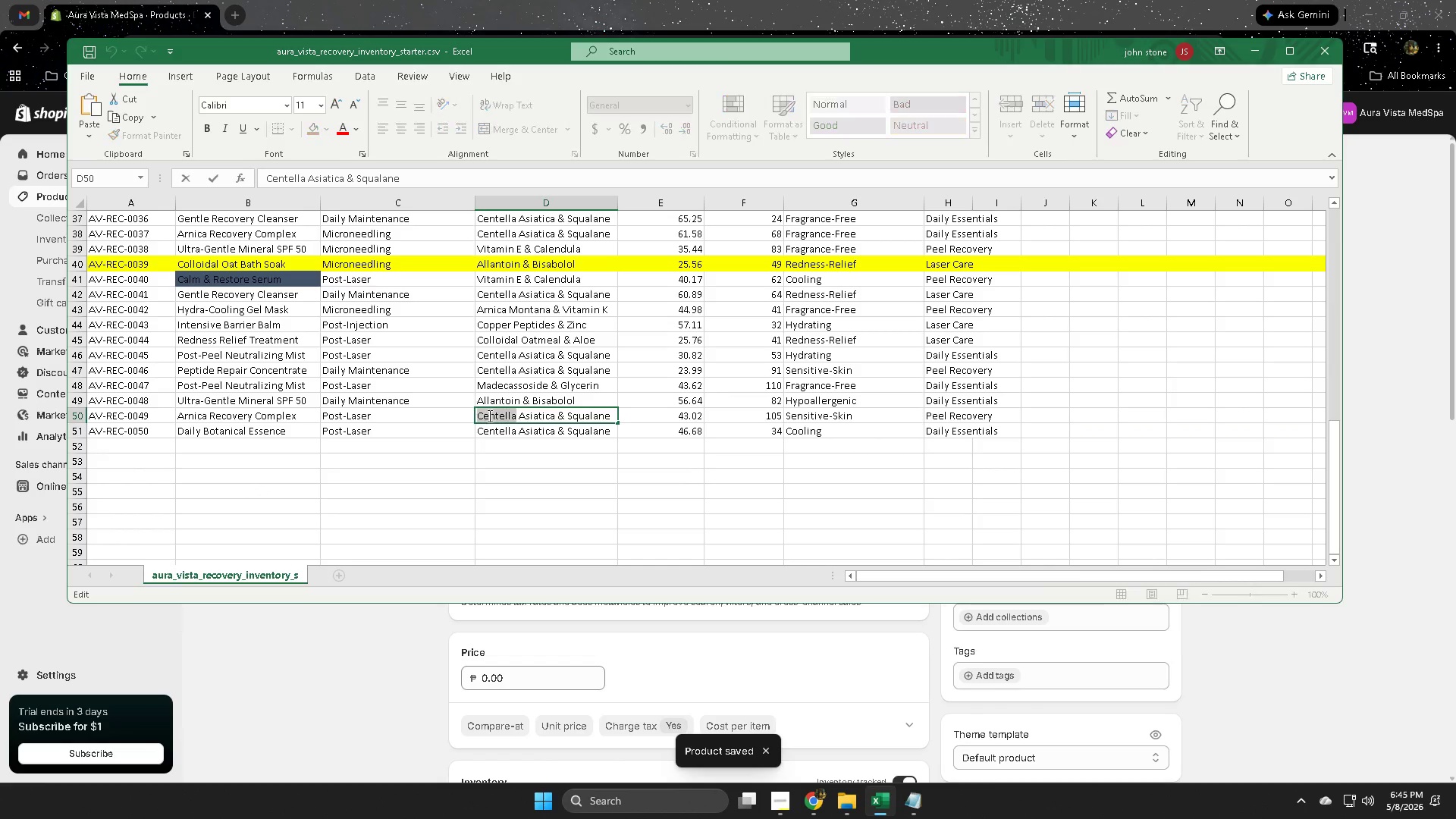 
triple_click([488, 416])
 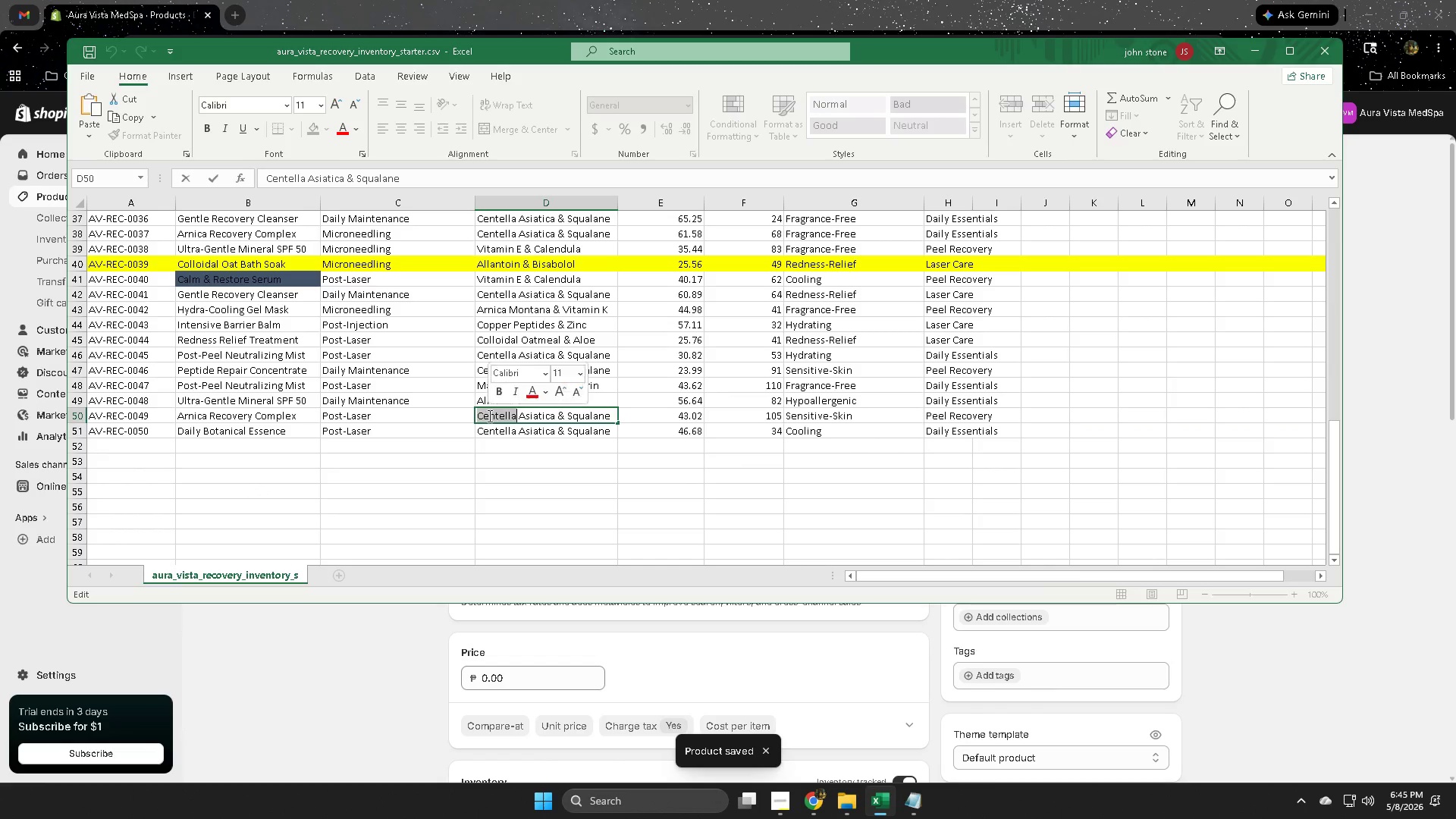 
triple_click([488, 416])
 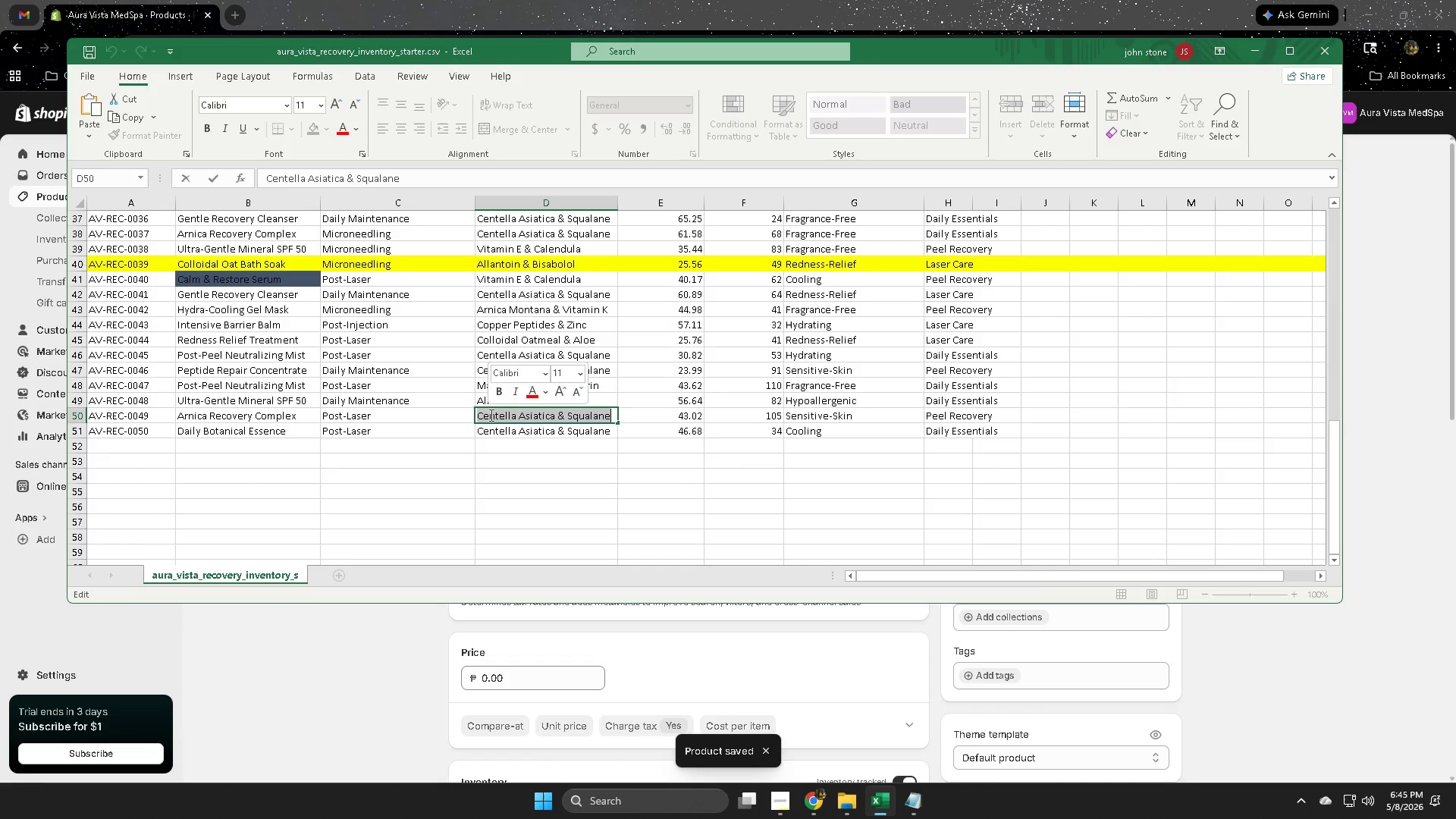 
key(Control+ControlLeft)
 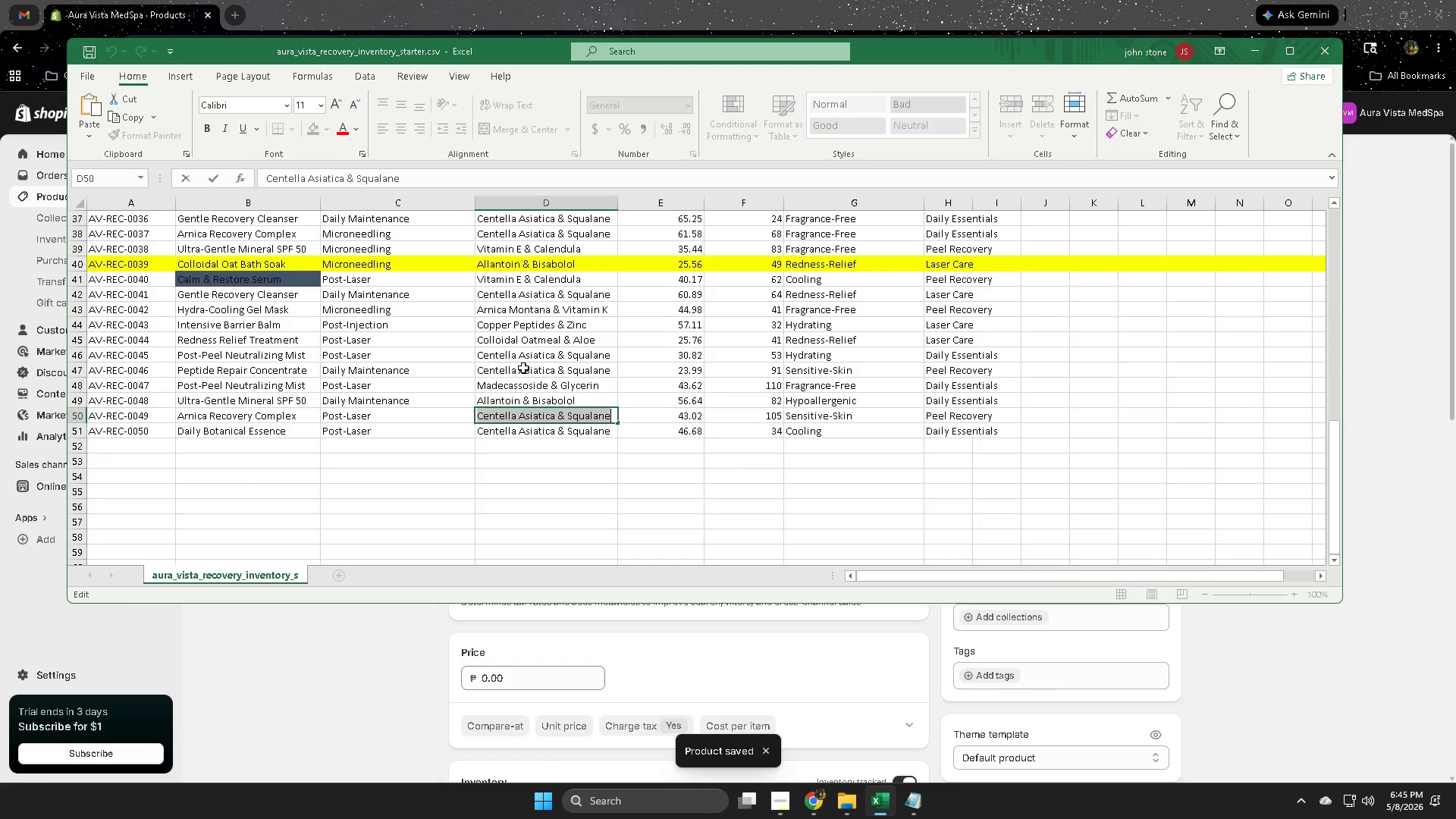 
key(Control+C)
 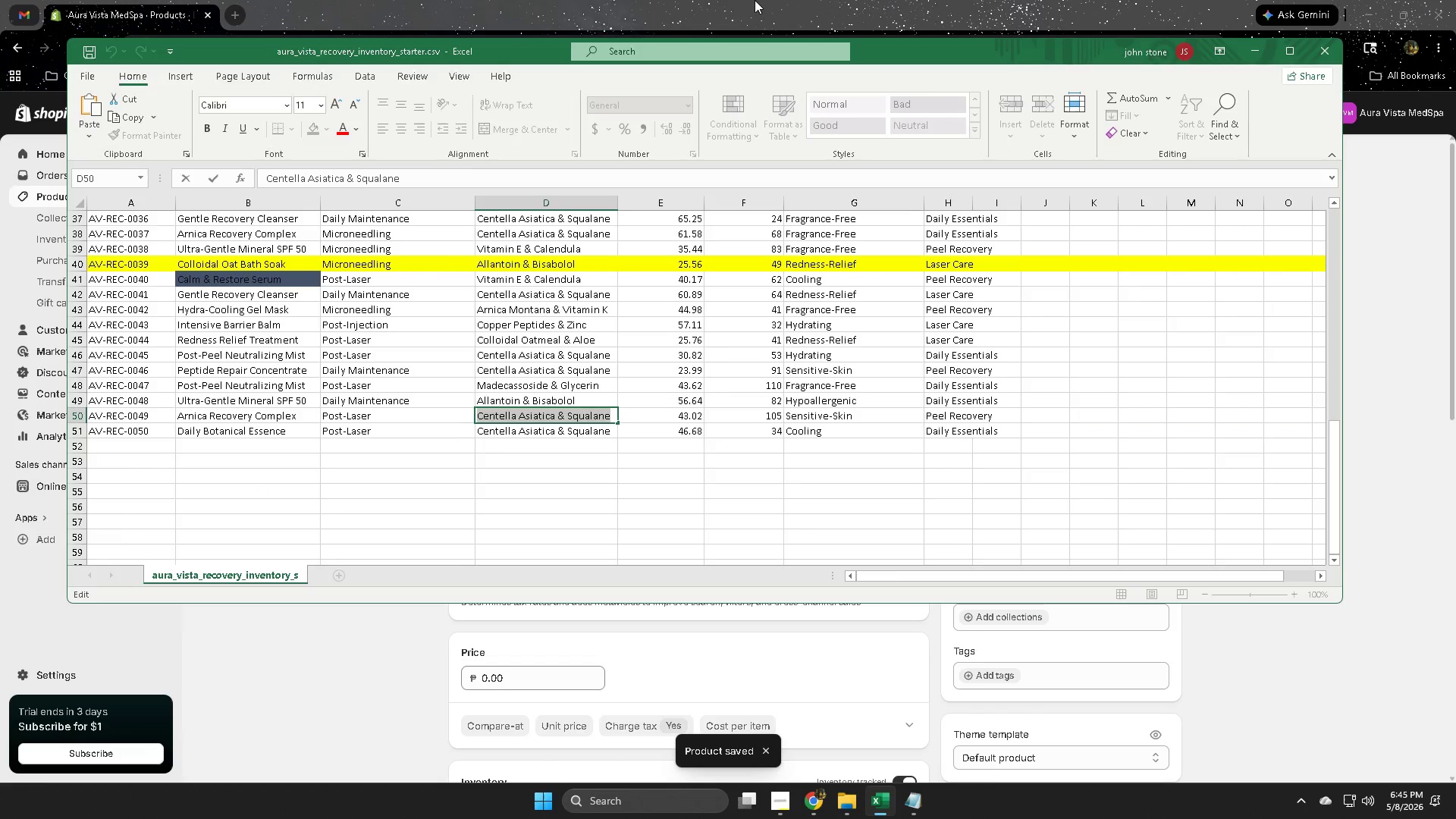 
left_click([758, 0])
 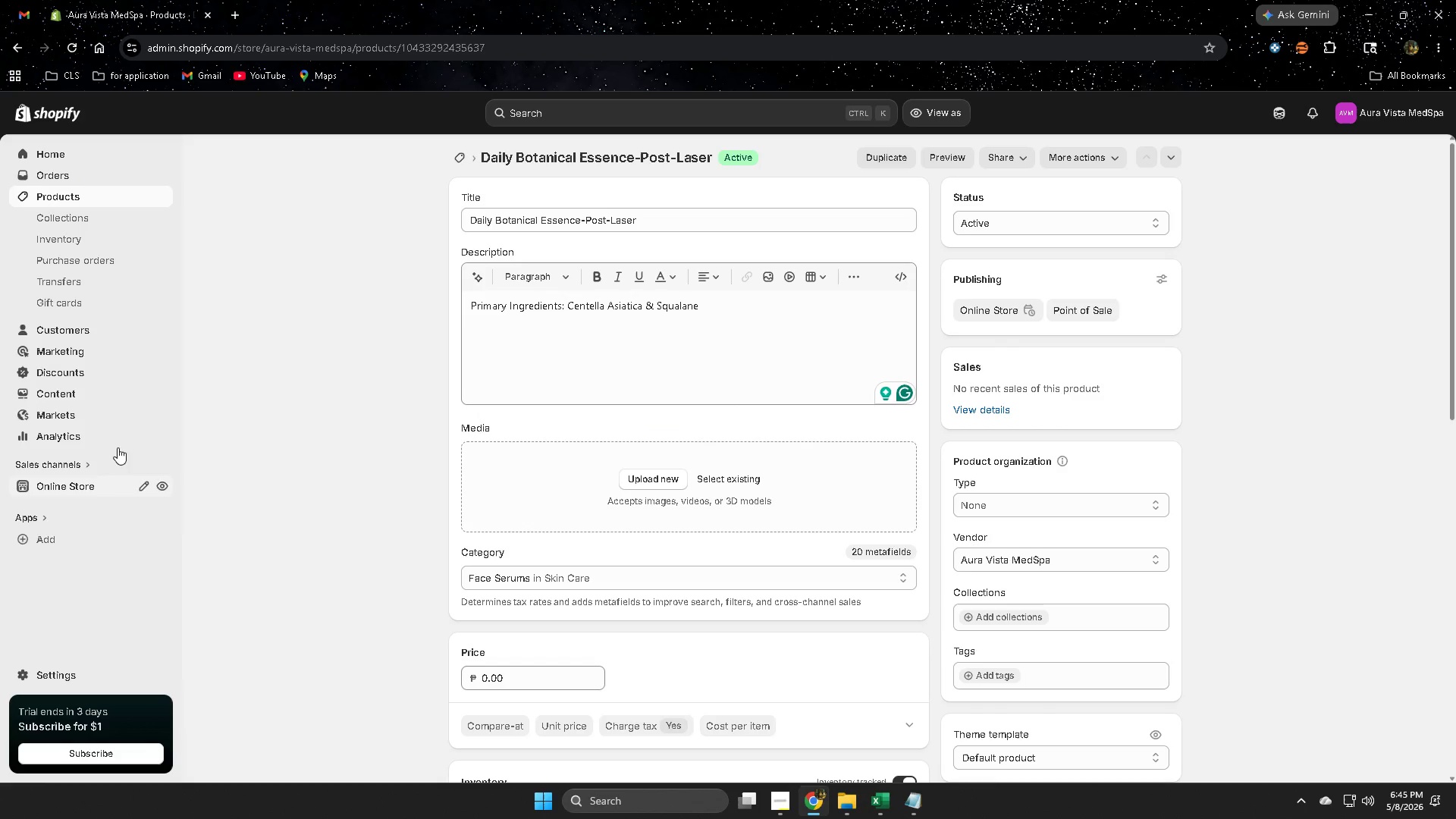 
left_click([63, 198])
 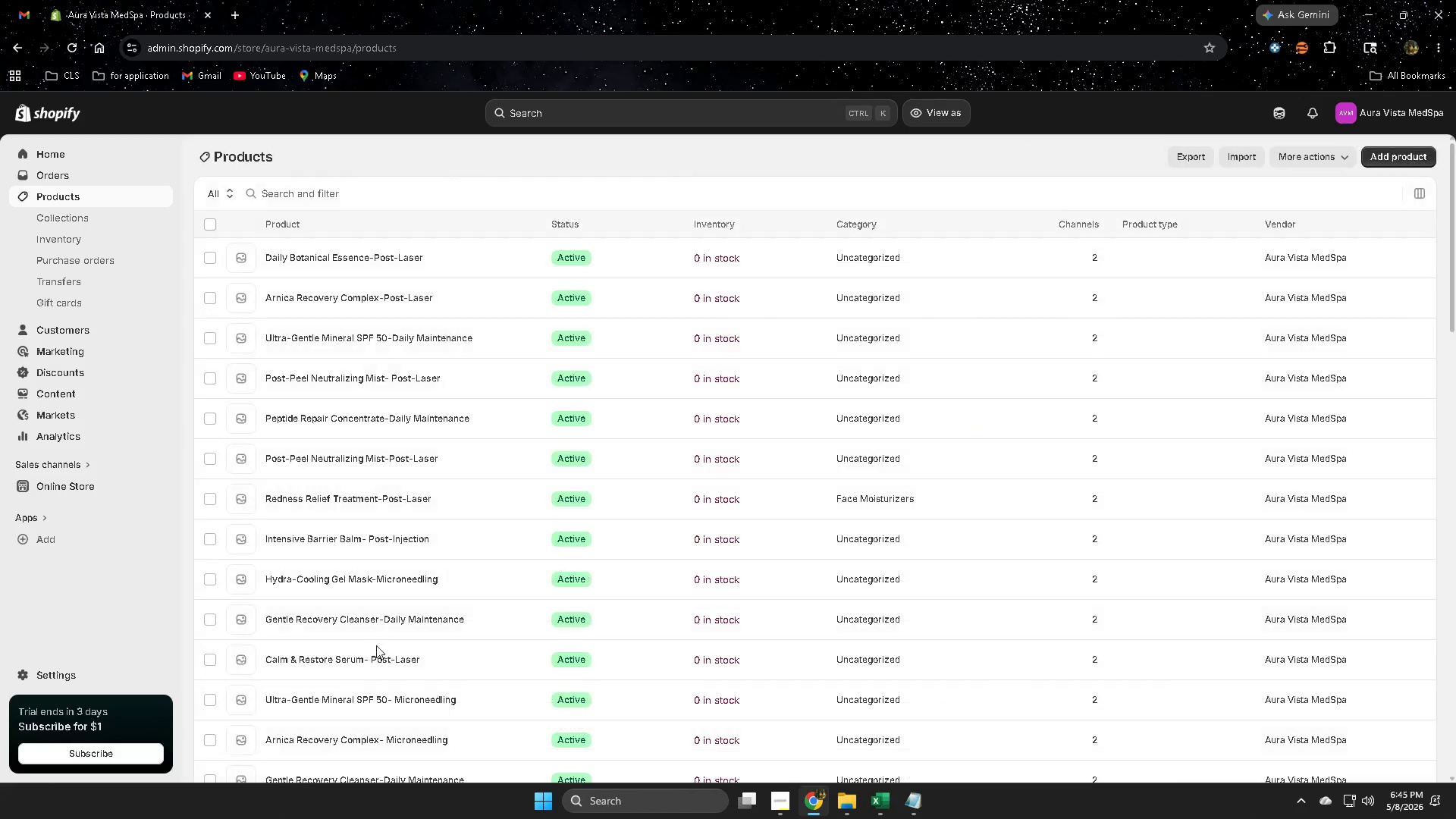 
scroll: coordinate [390, 645], scroll_direction: up, amount: 2.0
 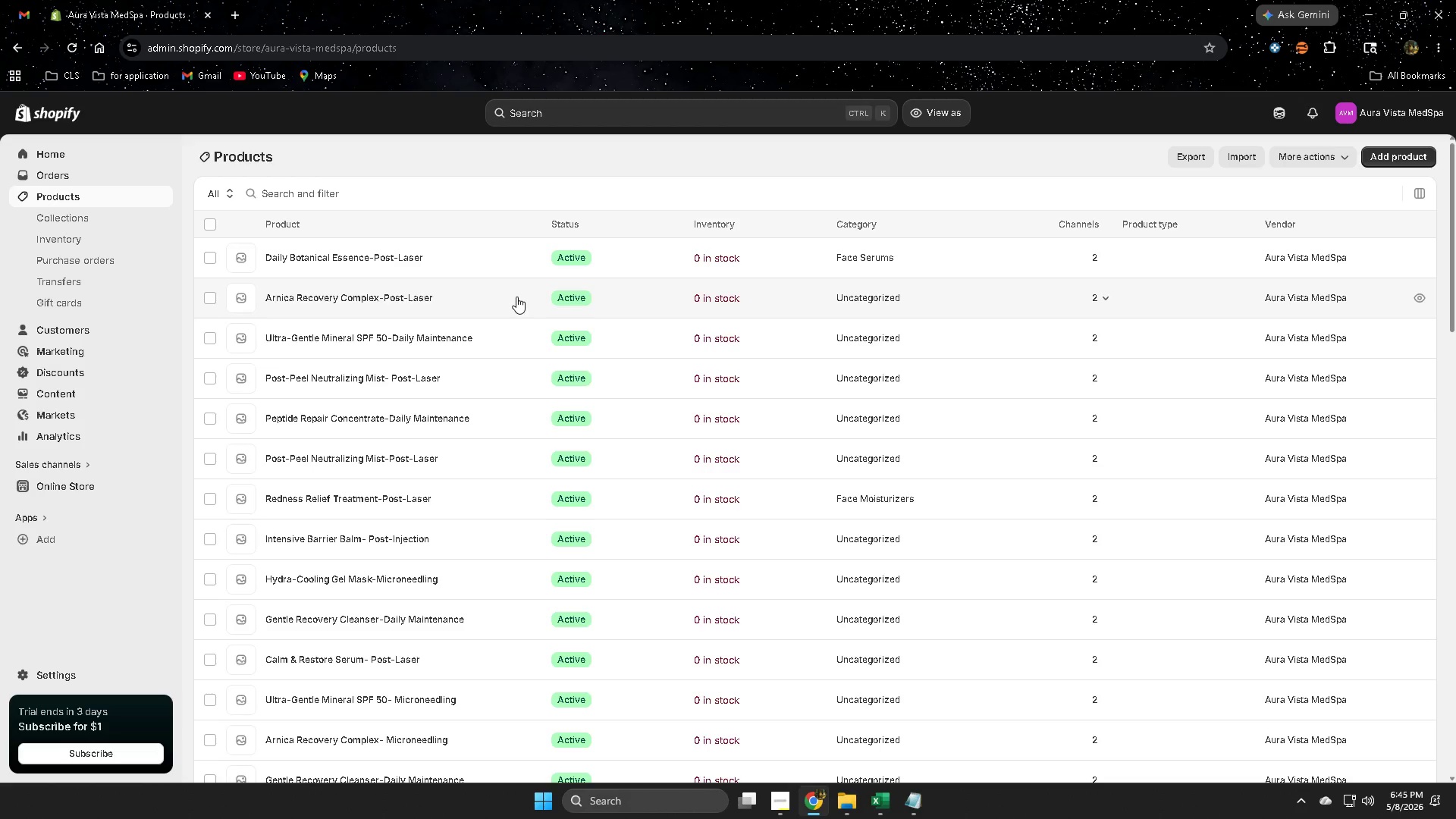 
left_click([516, 253])
 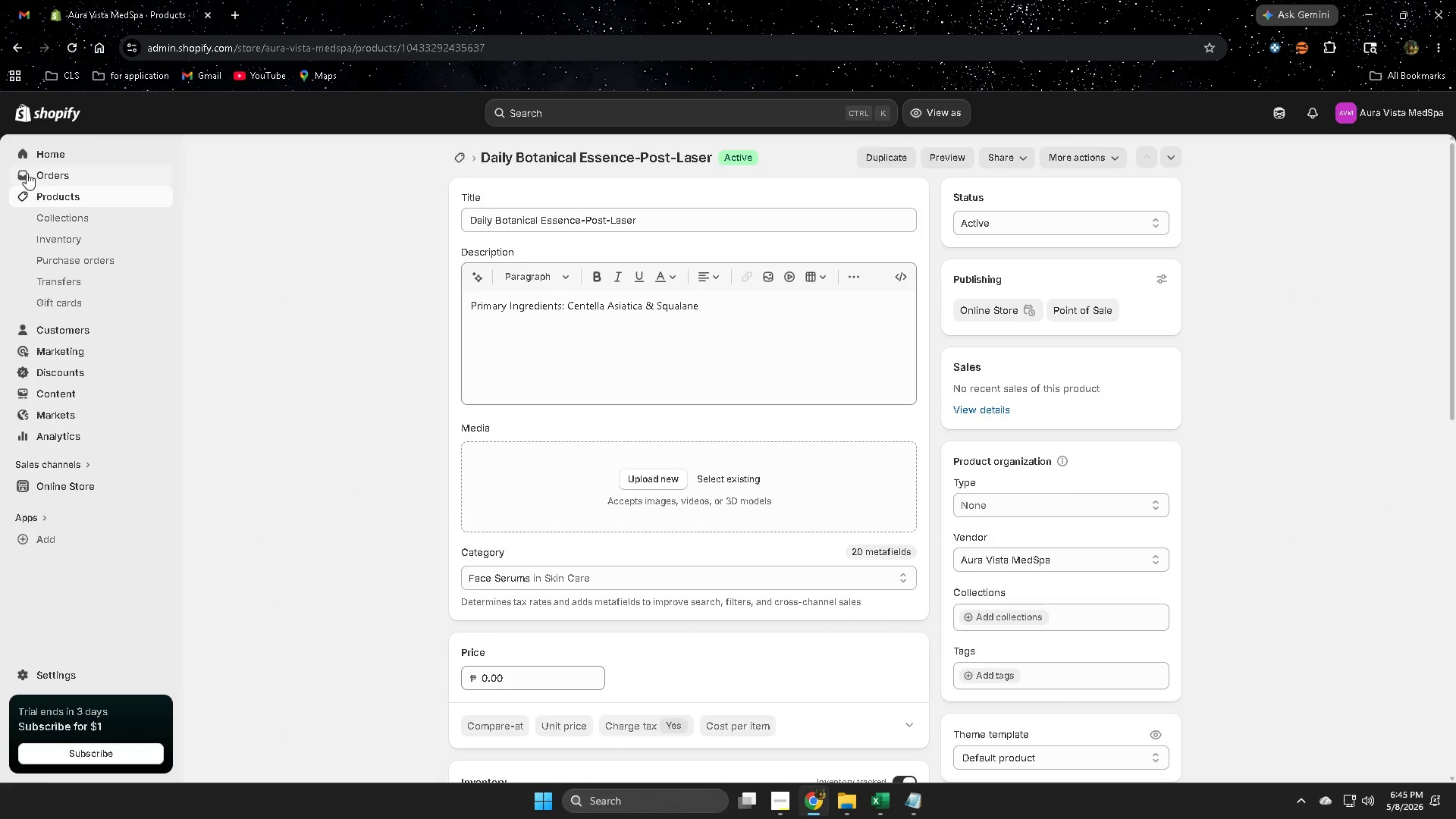 
left_click([96, 196])
 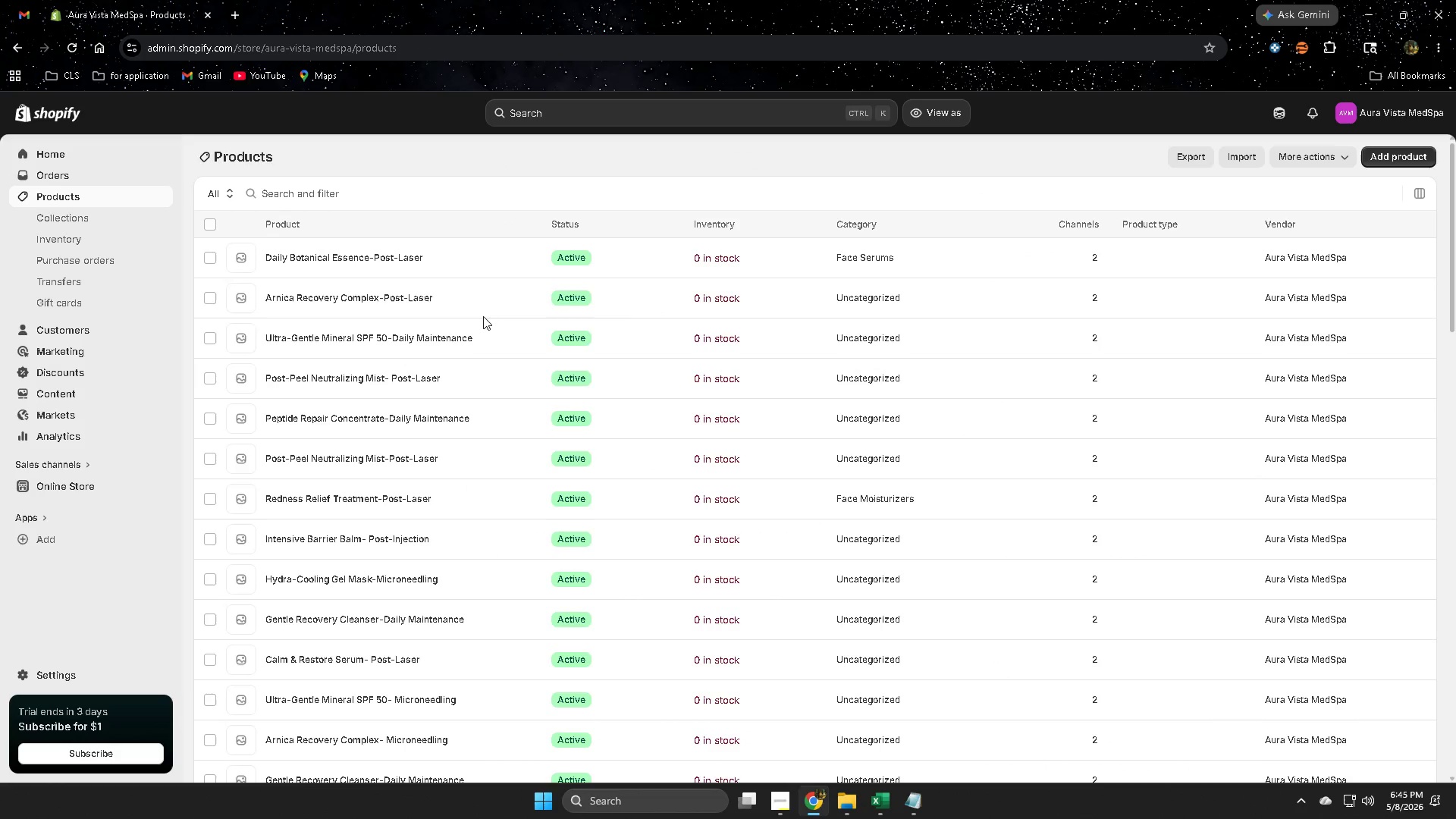 
left_click([478, 300])
 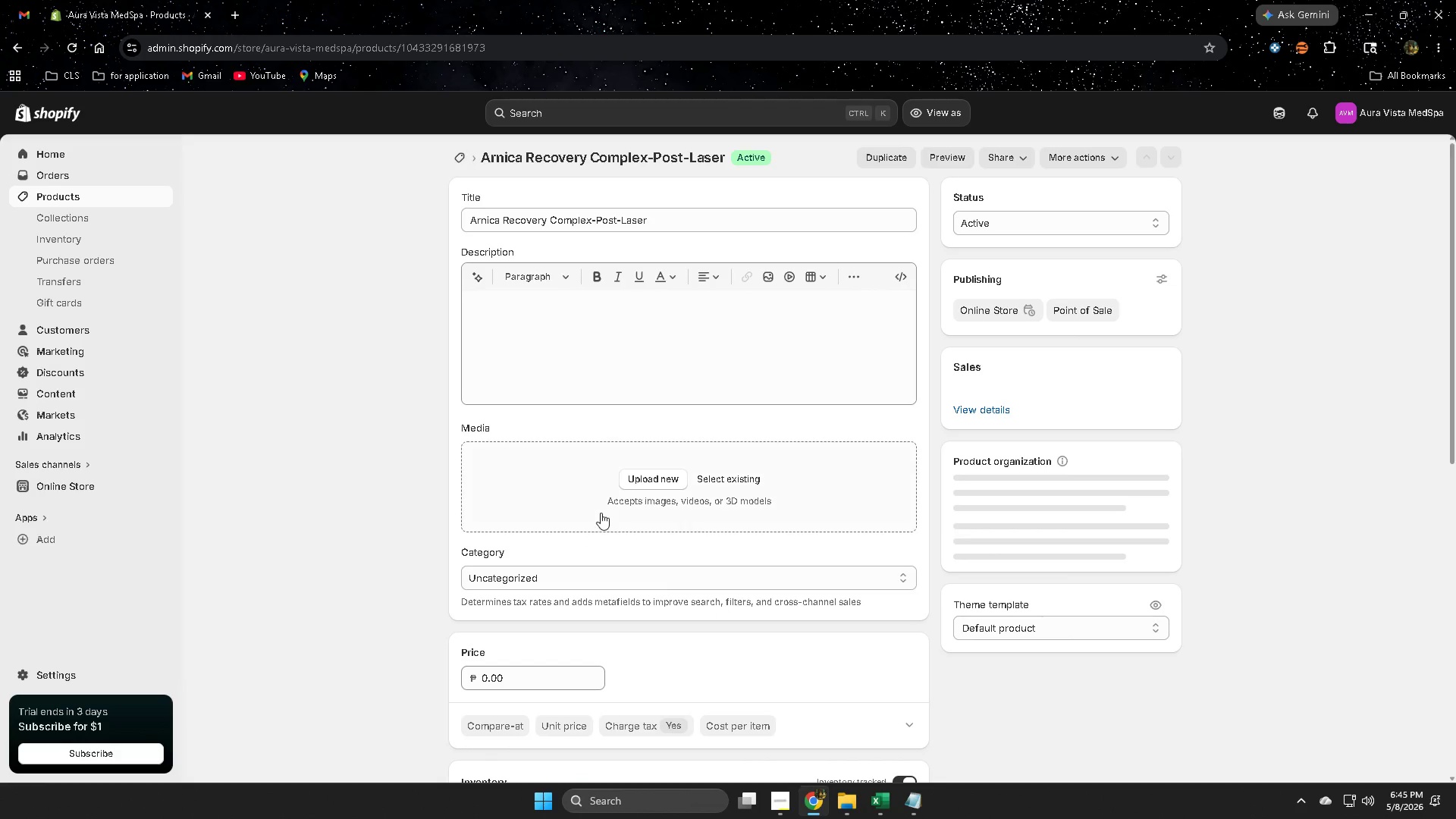 
scroll: coordinate [595, 519], scroll_direction: down, amount: 4.0
 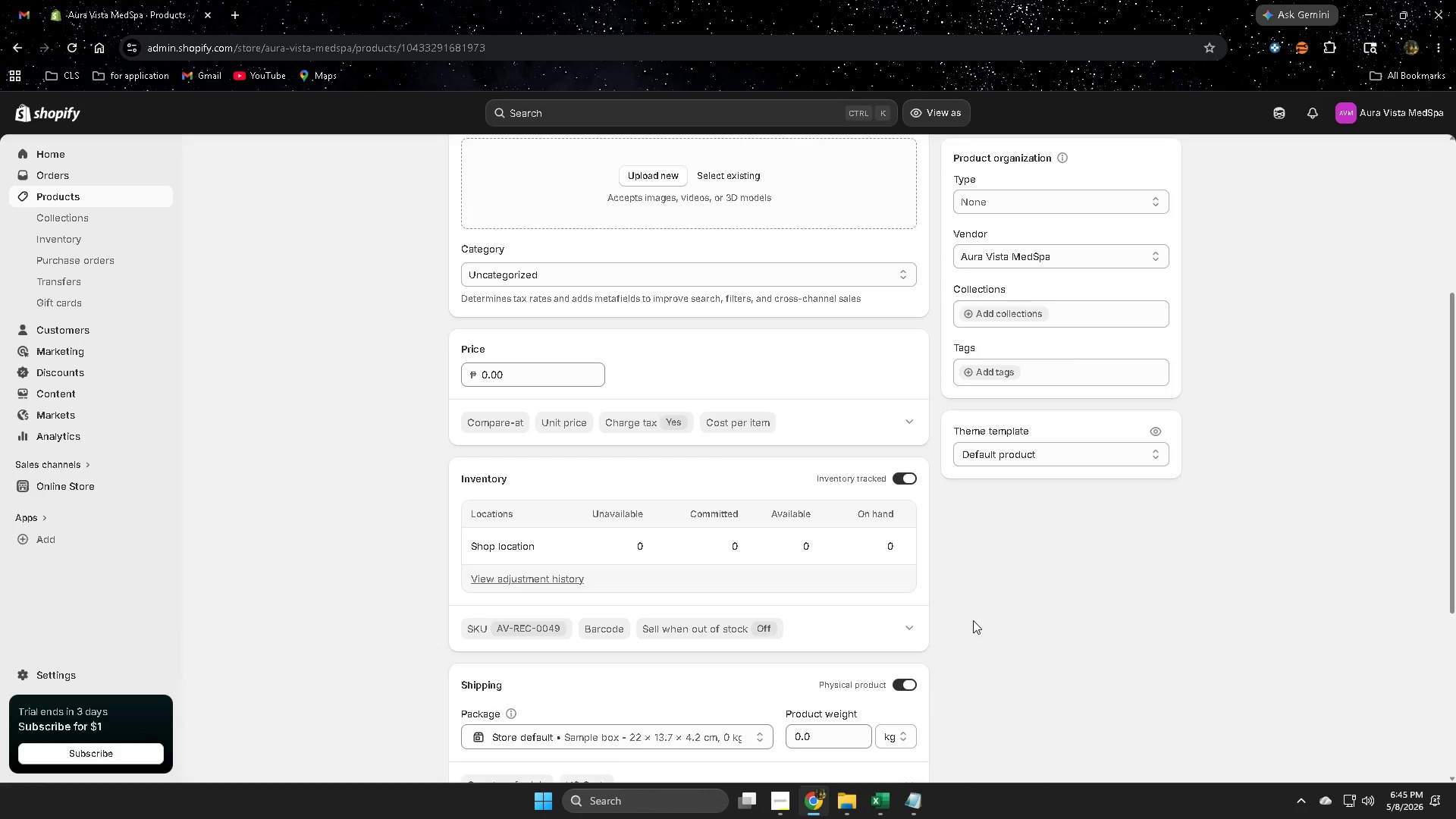 
scroll: coordinate [968, 627], scroll_direction: up, amount: 5.0
 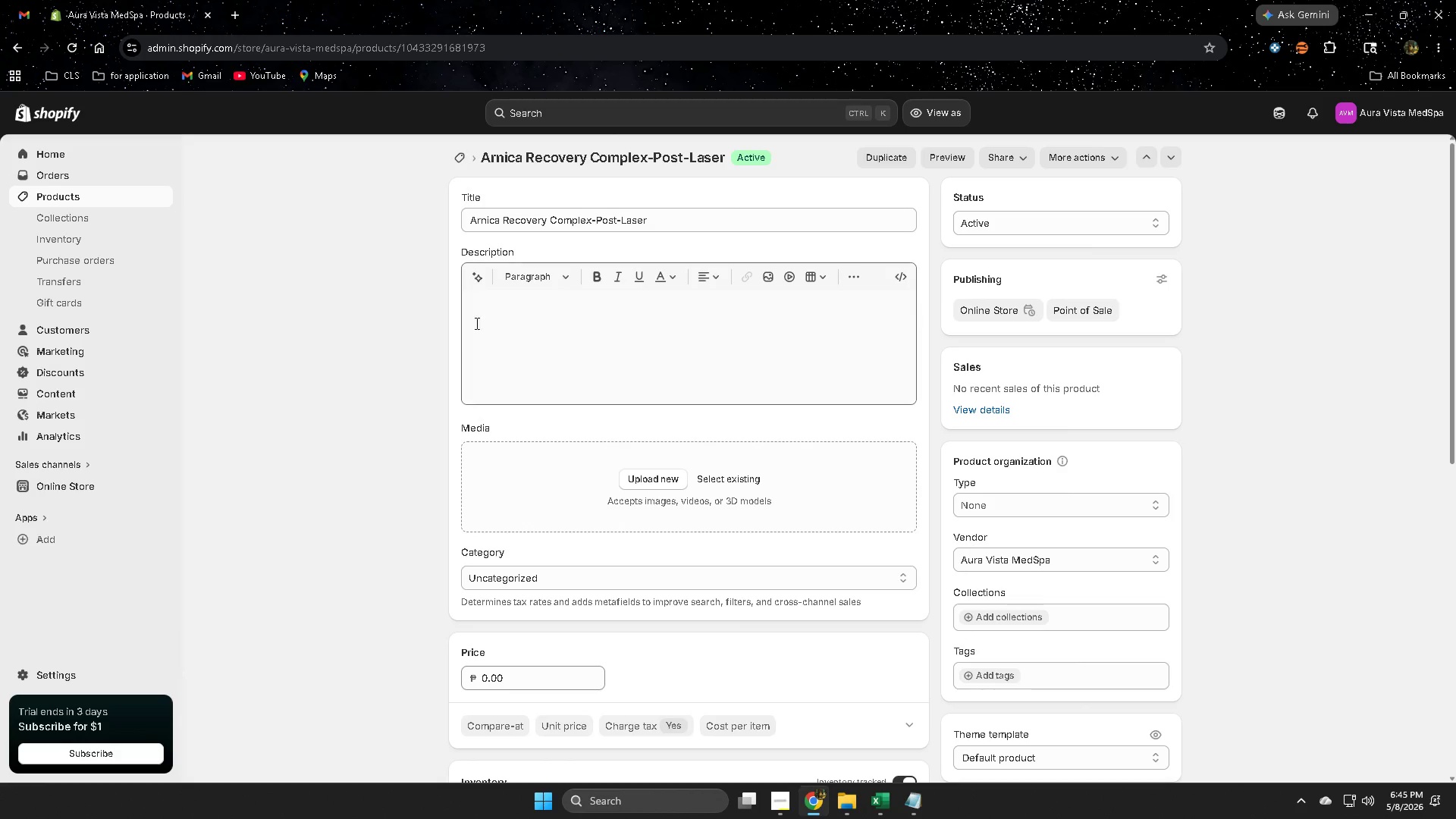 
left_click([482, 294])
 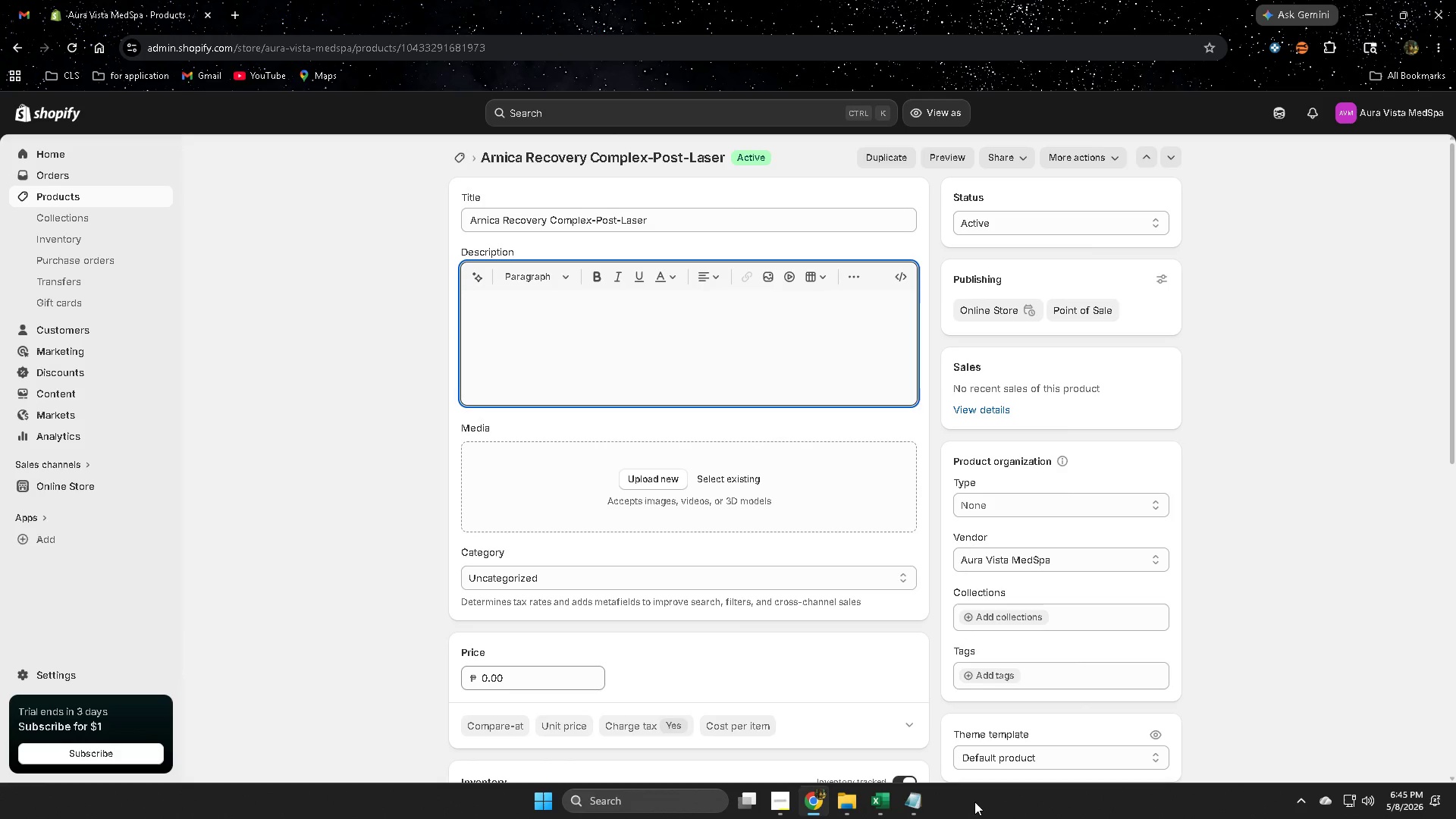 
left_click([920, 809])
 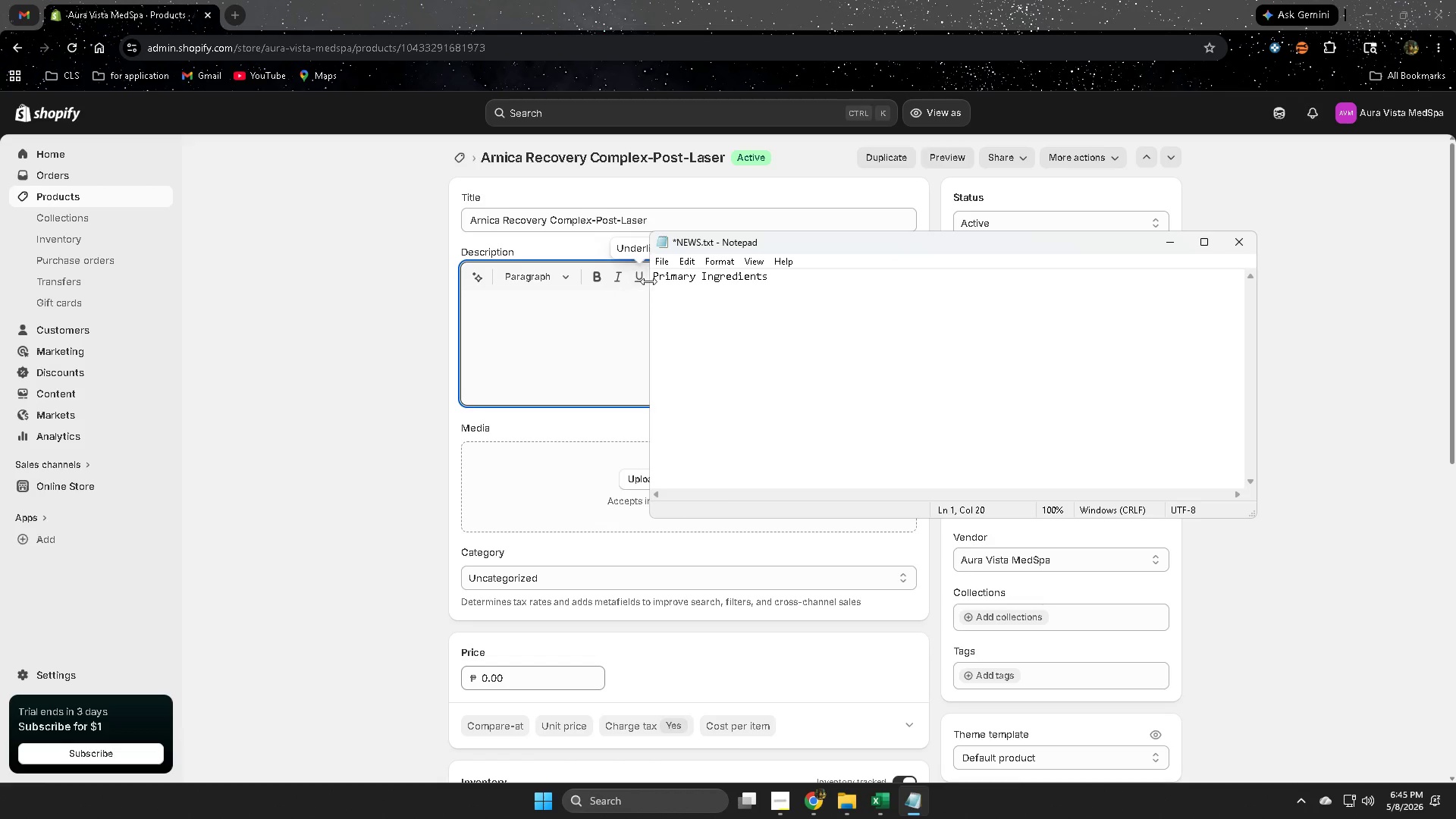 
left_click([655, 275])
 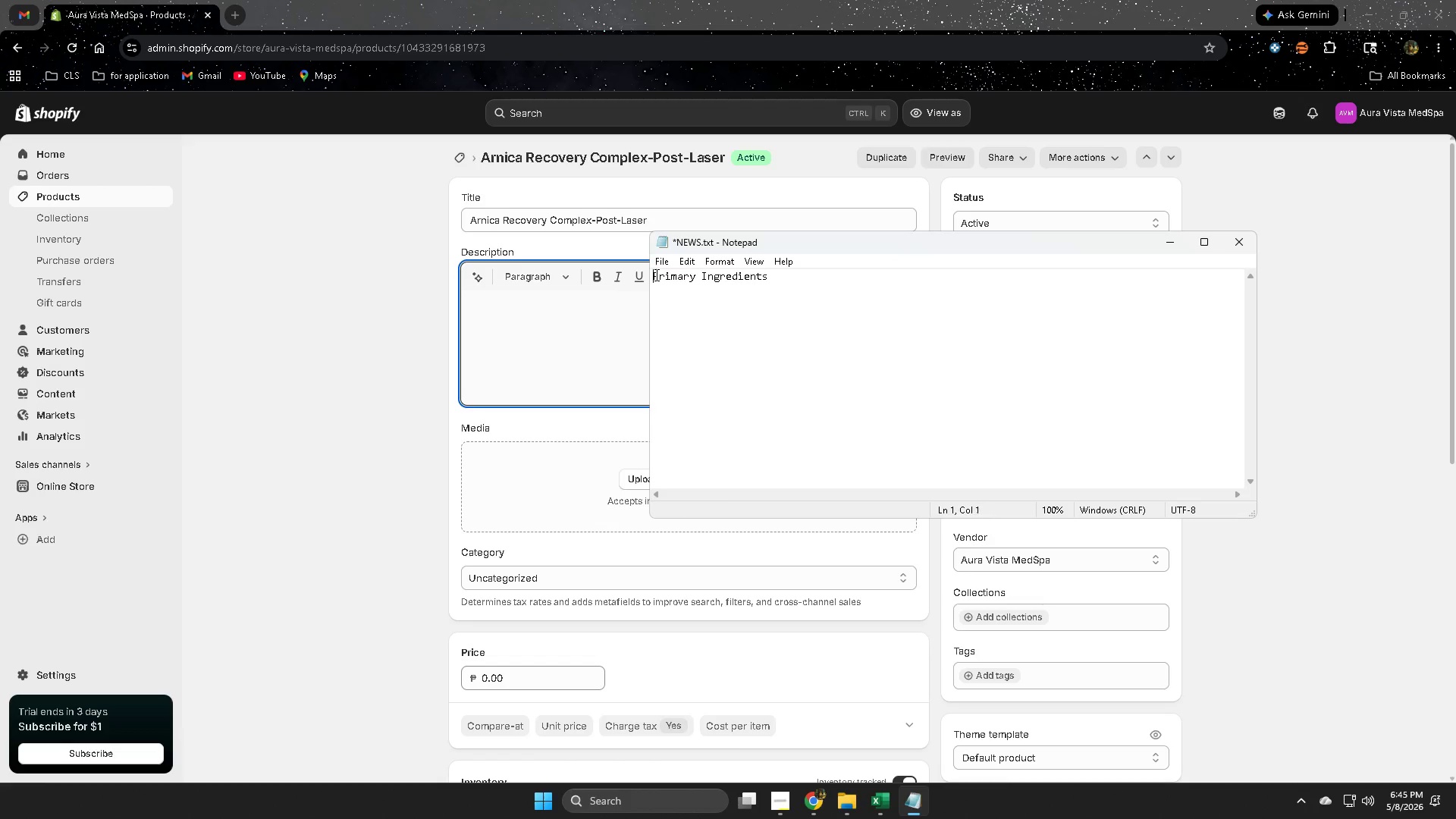 
left_click_drag(start_coordinate=[655, 275], to_coordinate=[752, 279])
 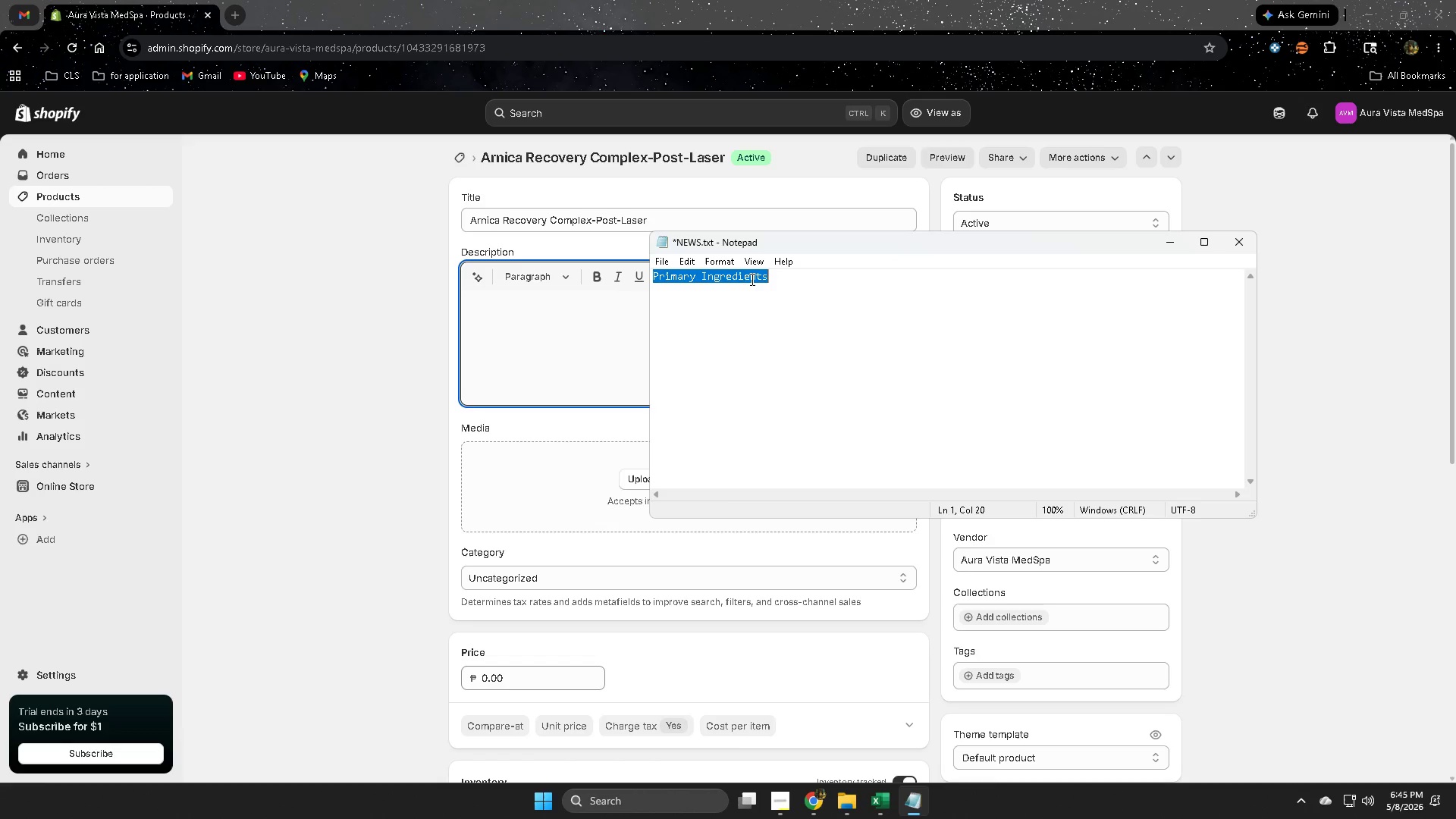 
key(Control+ControlLeft)
 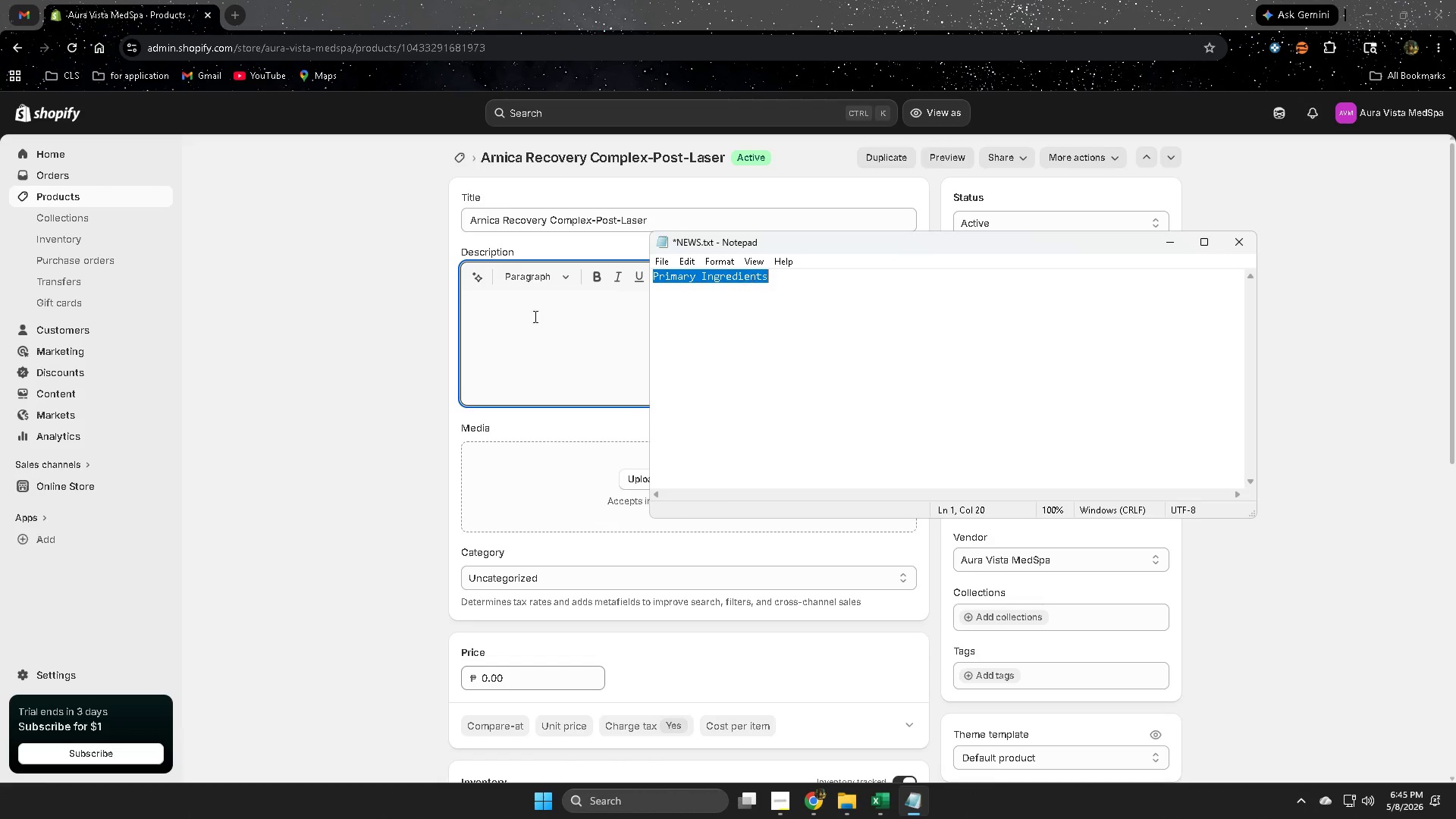 
key(Control+C)
 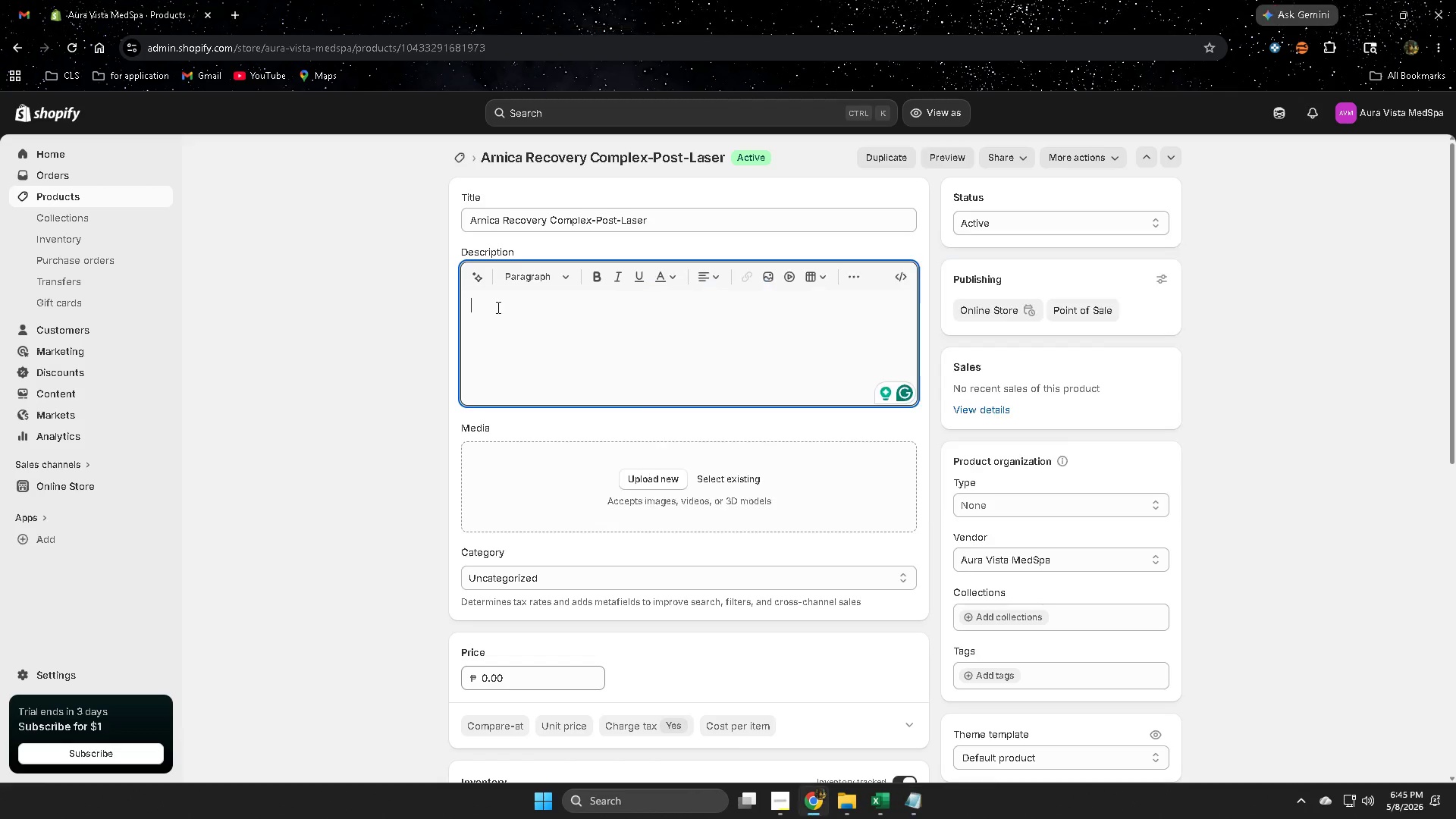 
key(Control+ControlLeft)
 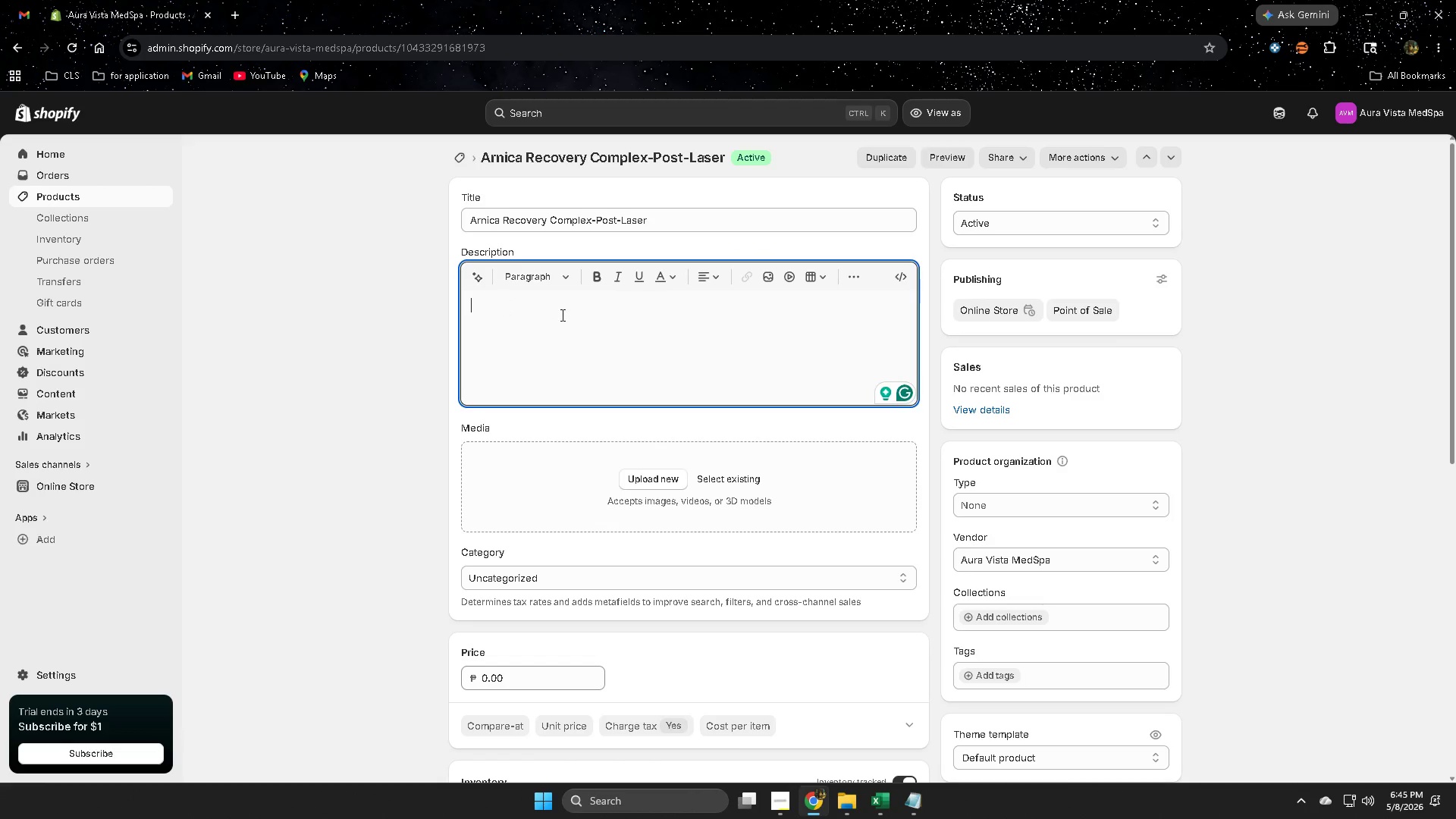 
key(Control+V)
 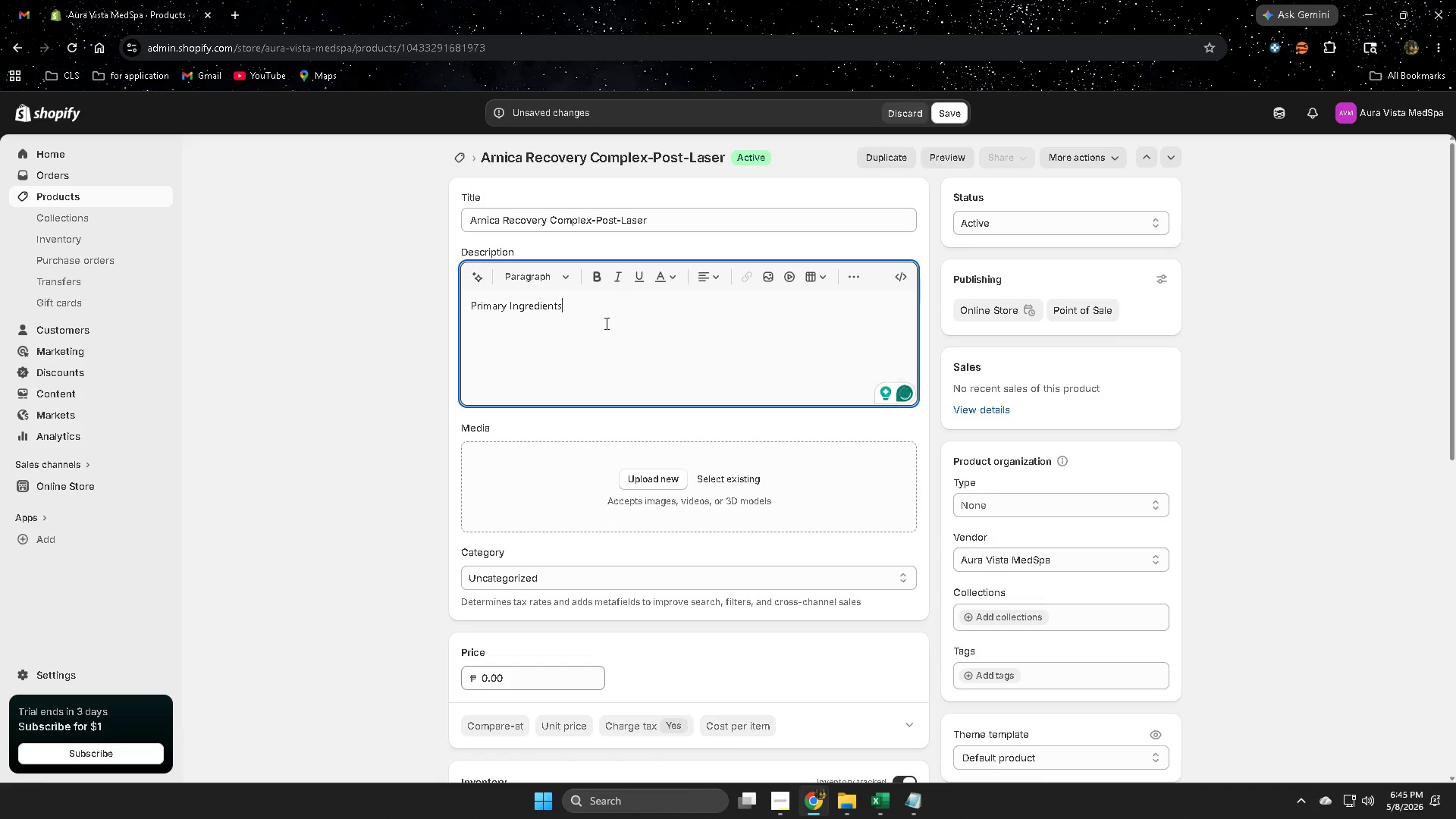 
key(Shift+Semicolon)
 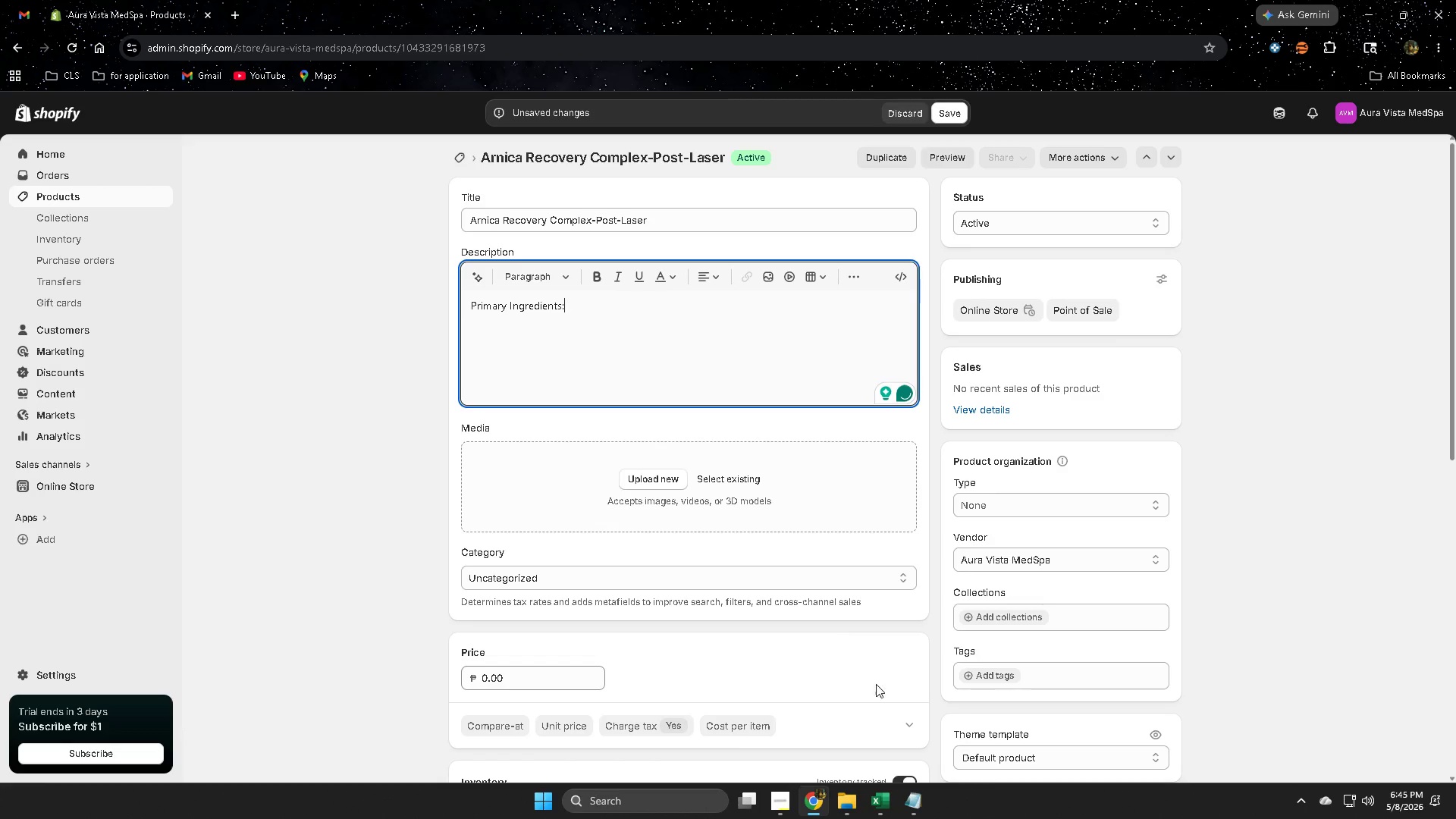 
left_click([880, 794])
 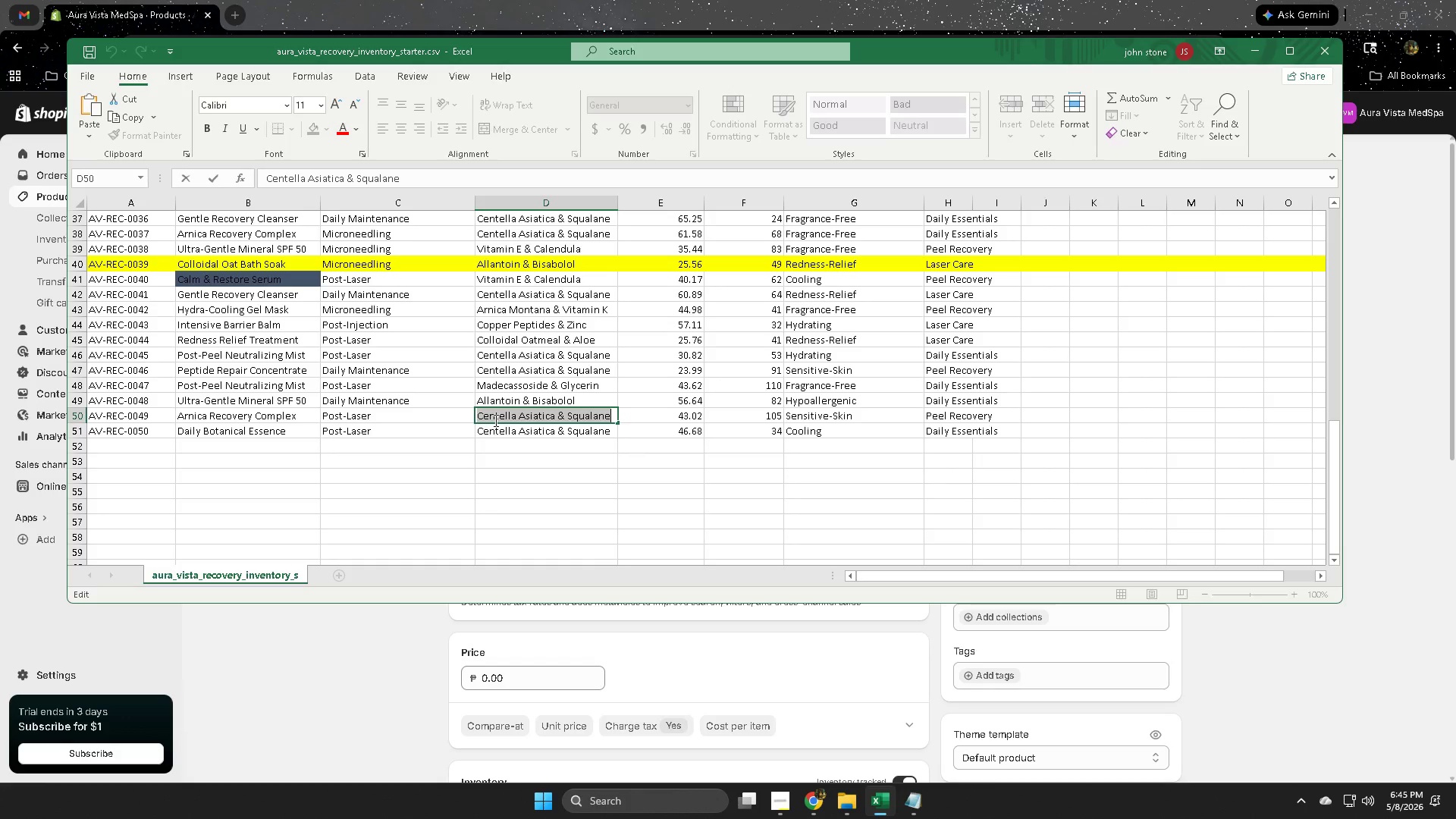 
key(Control+C)
 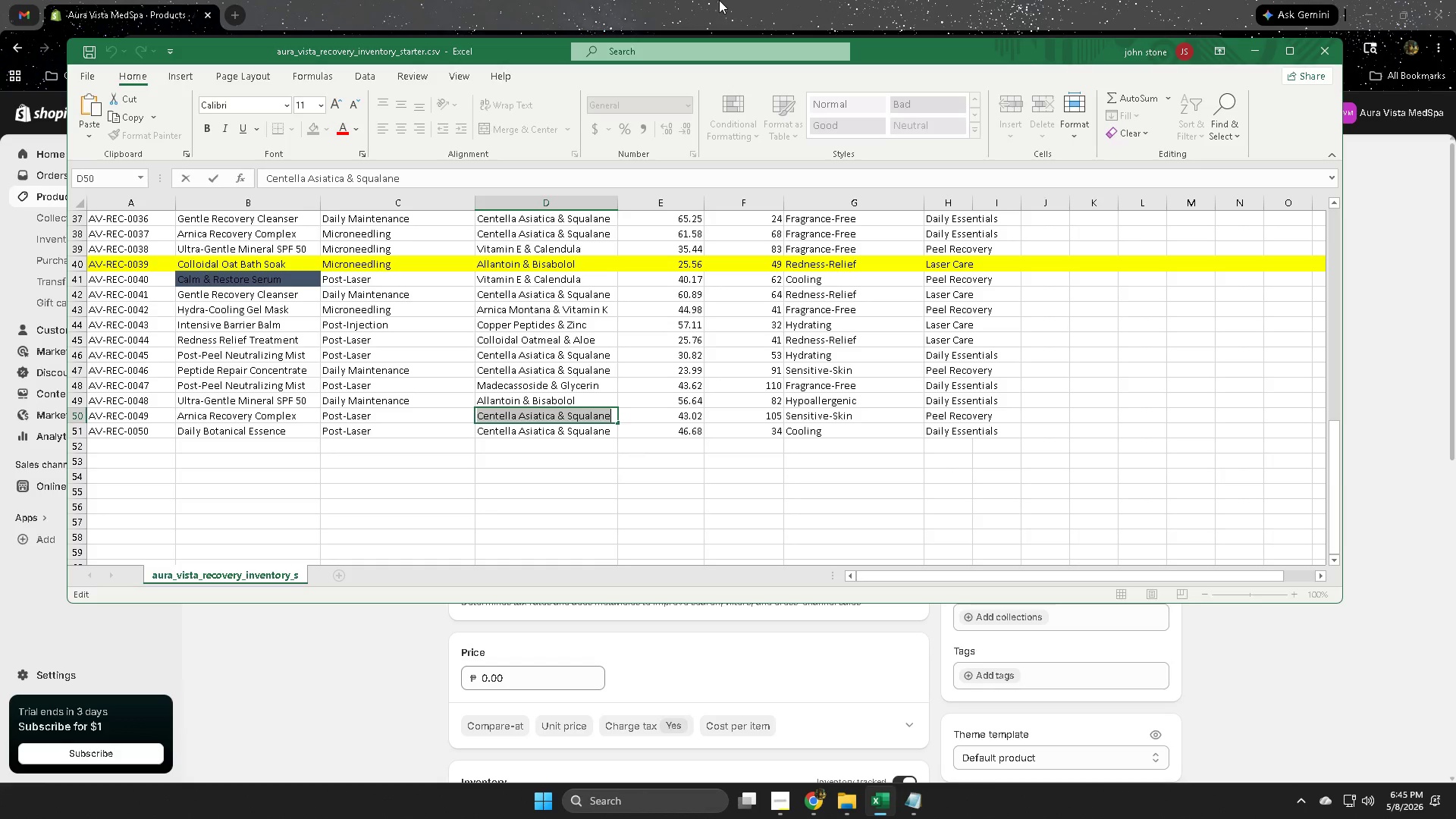 
left_click([740, 0])
 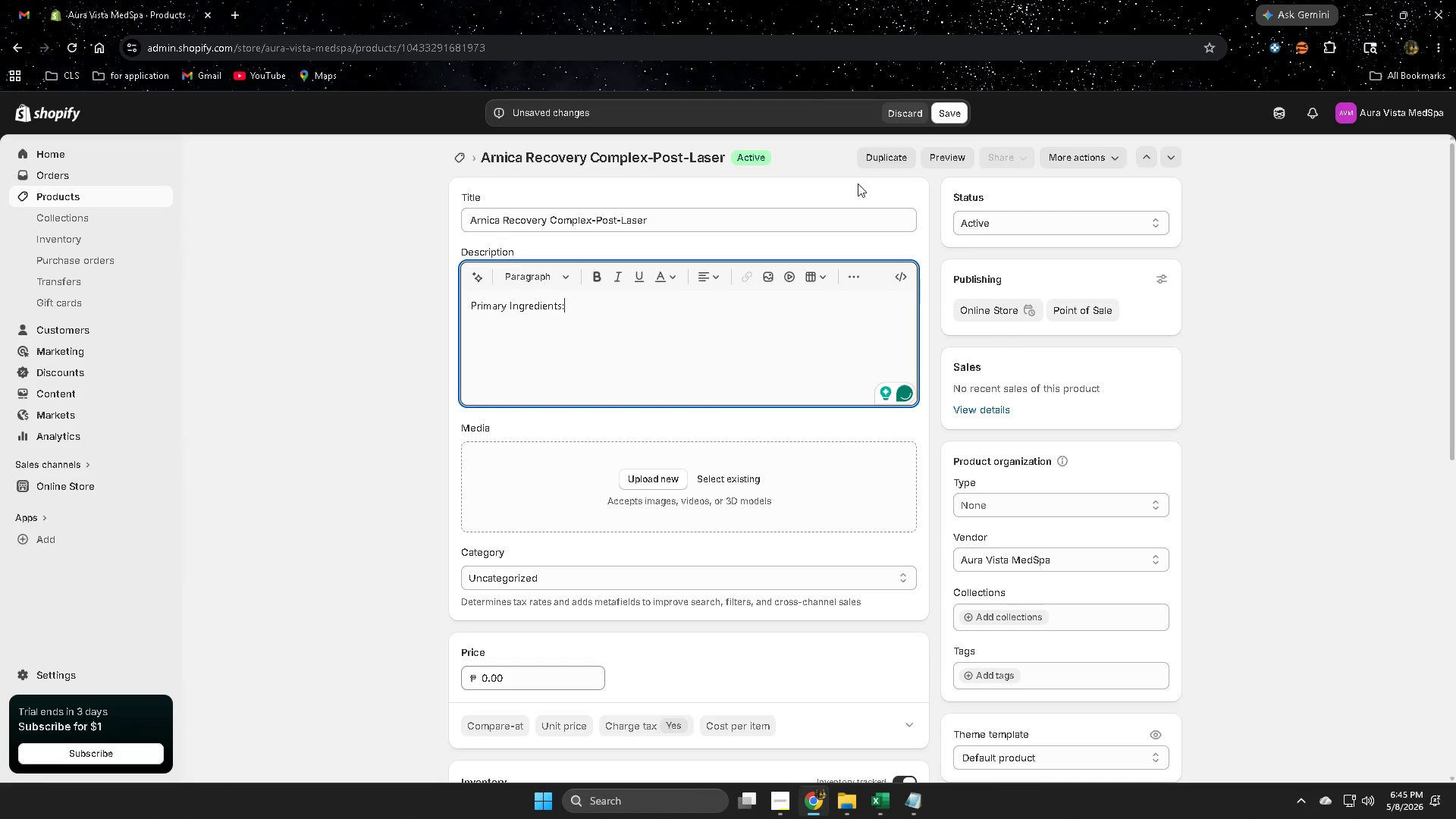 
key(Control+V)
 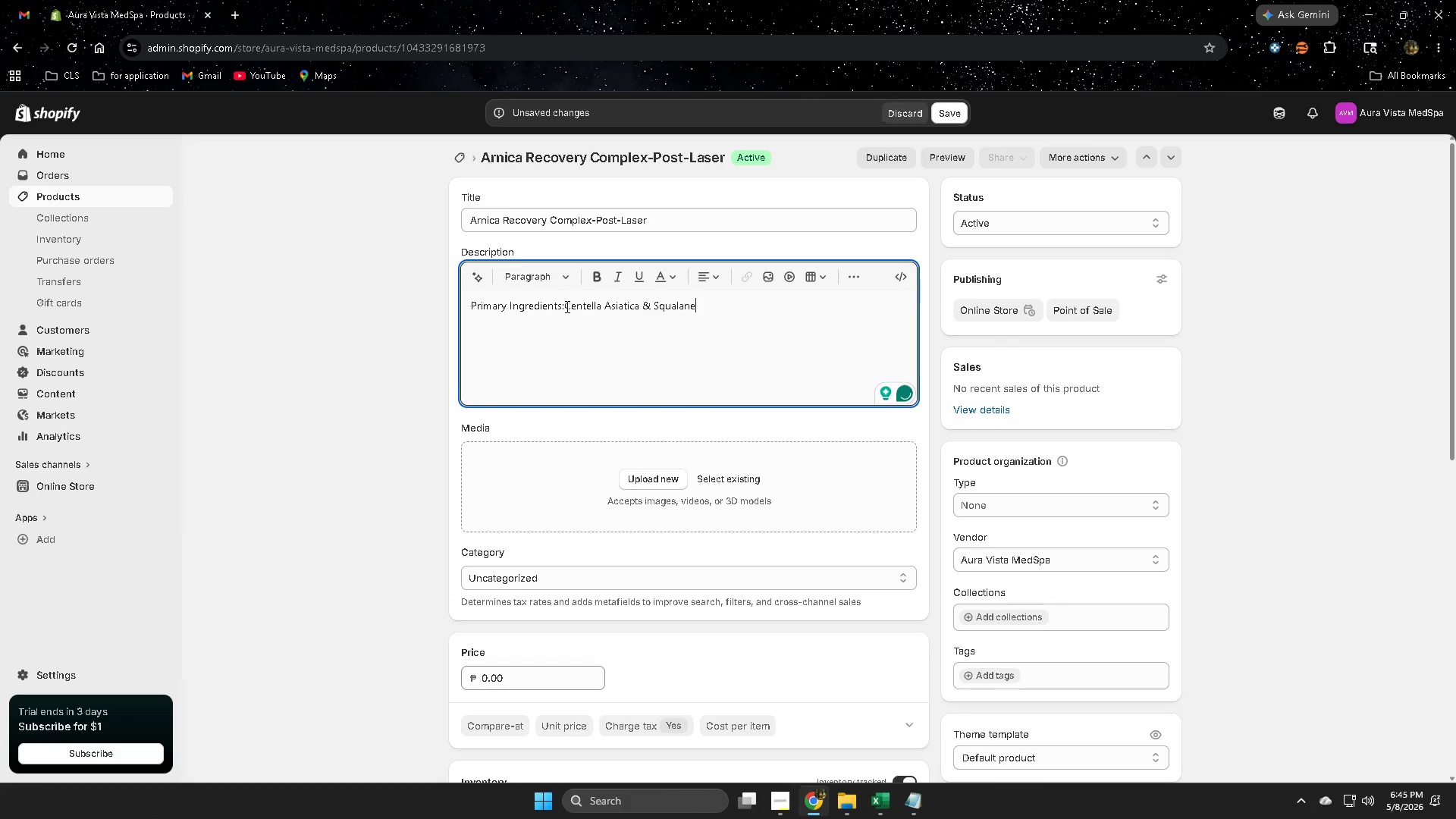 
left_click([563, 308])
 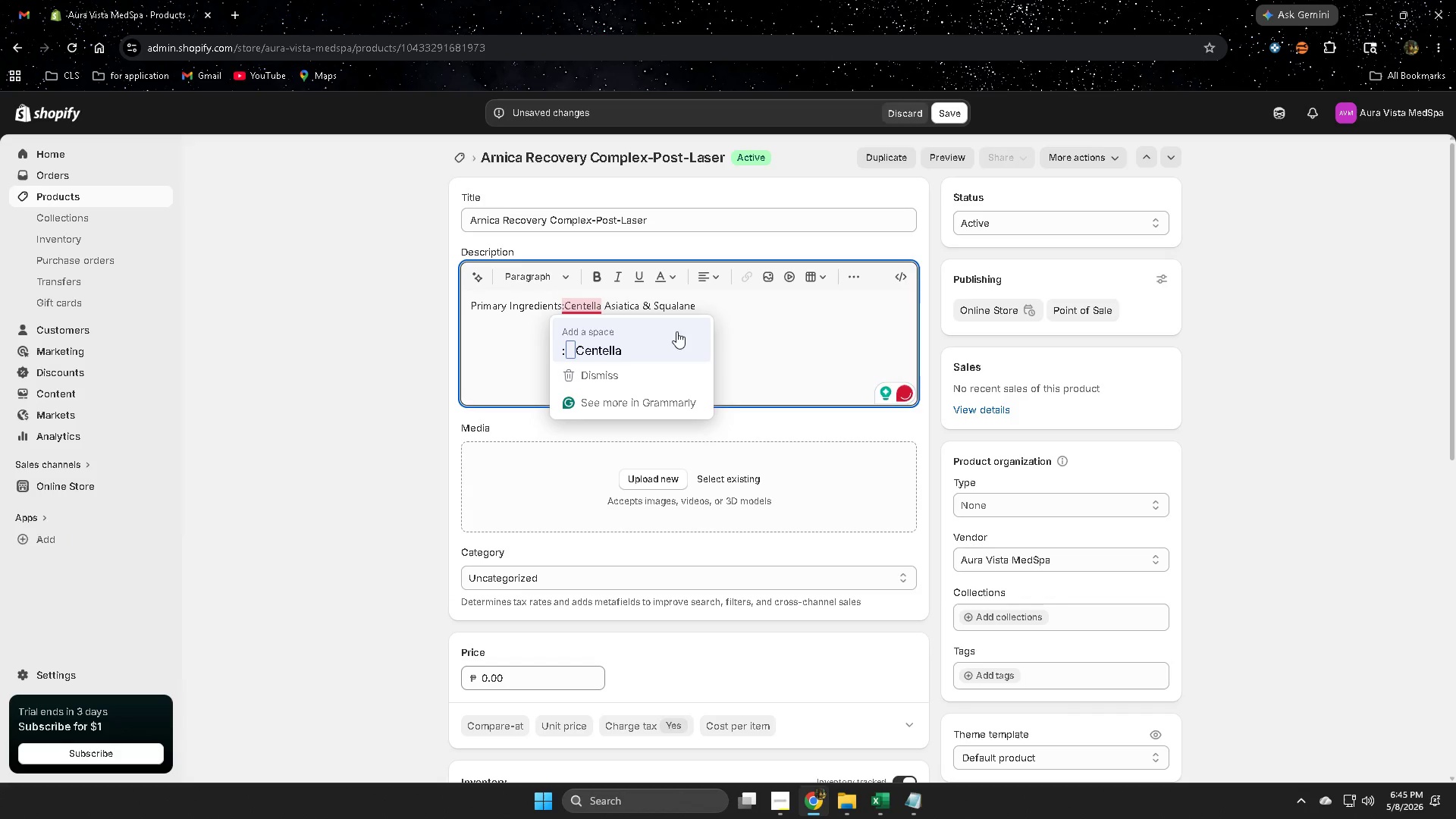 
left_click([595, 351])
 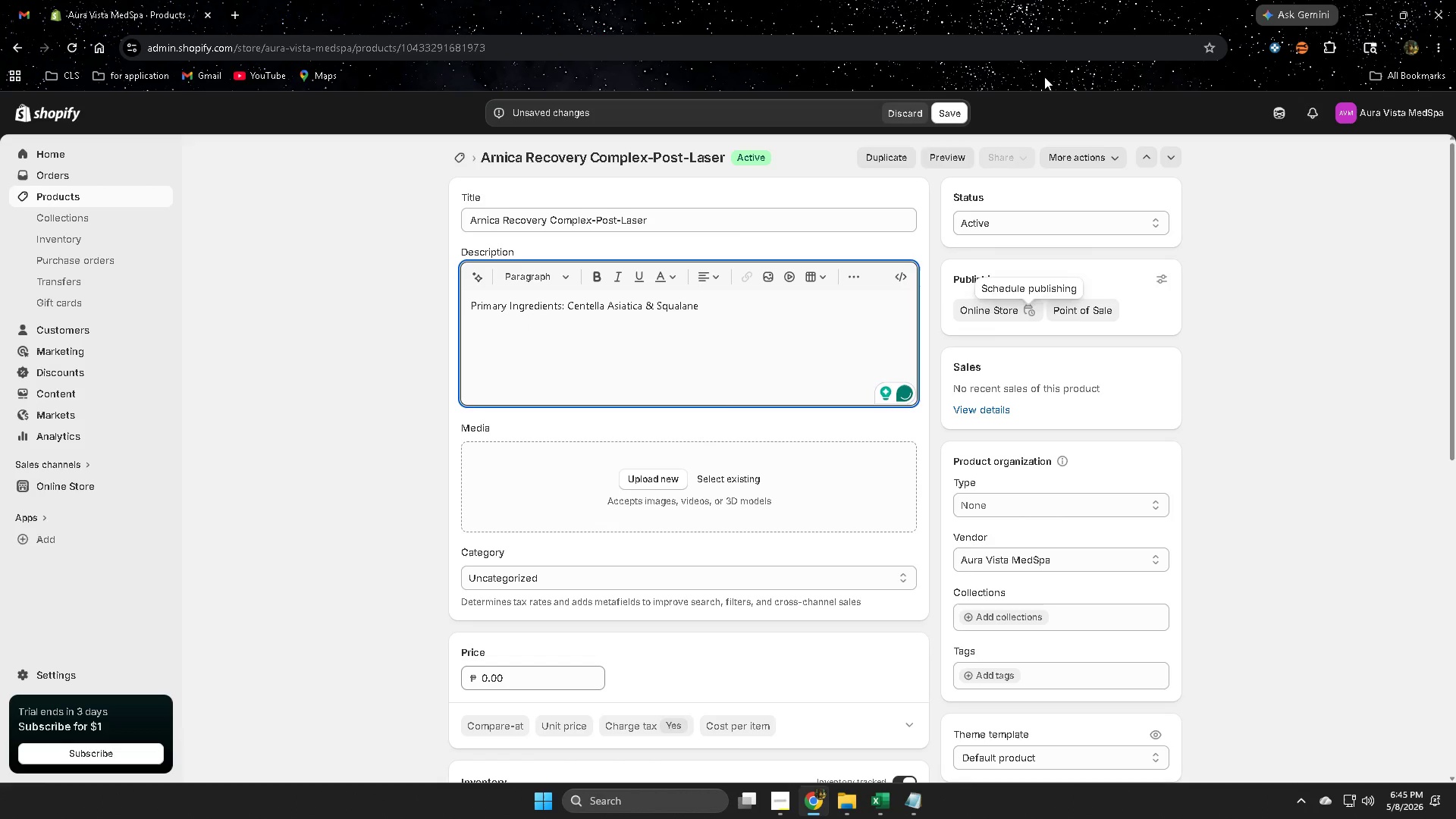 
left_click([952, 117])
 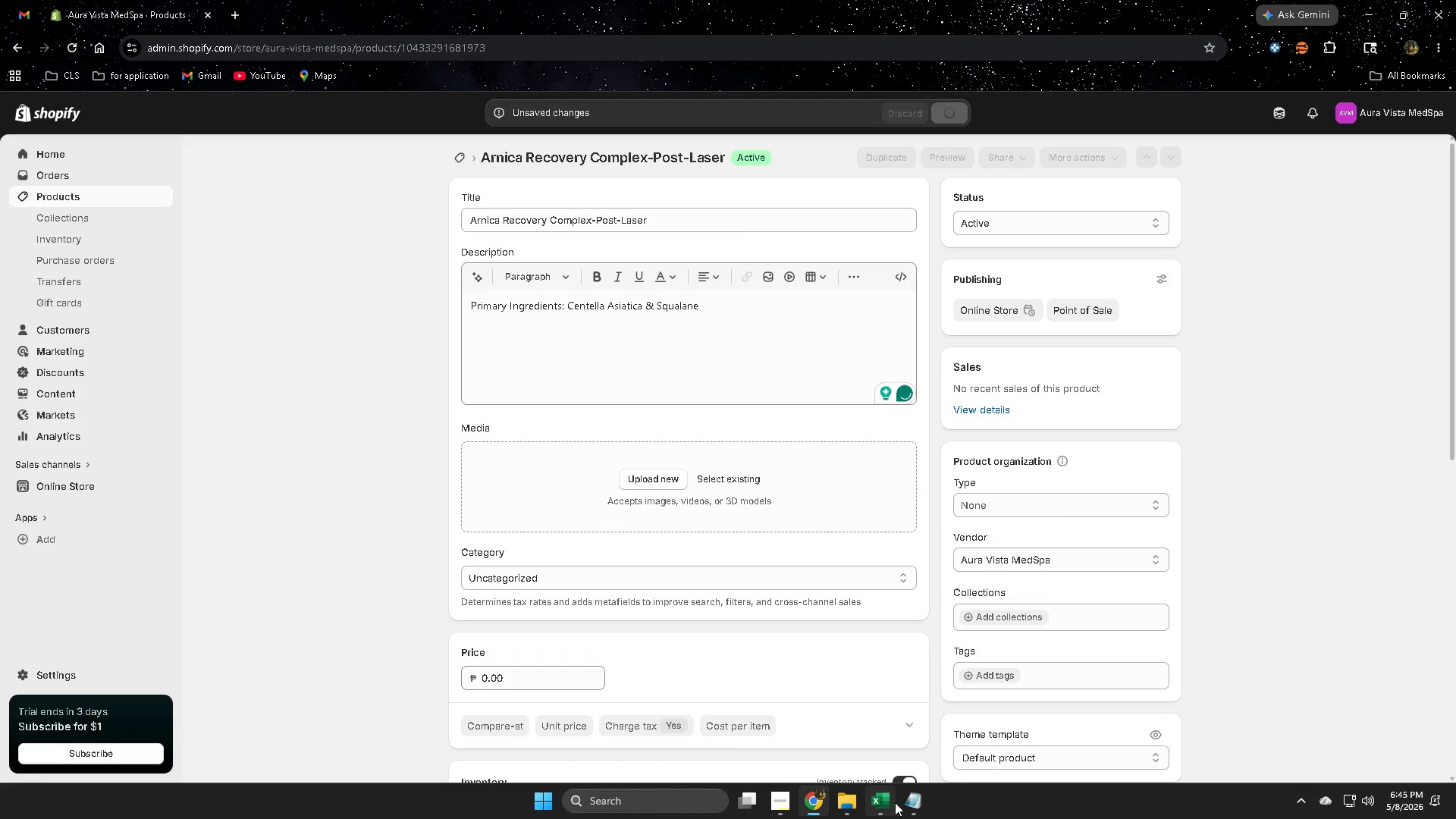 
left_click([884, 802])
 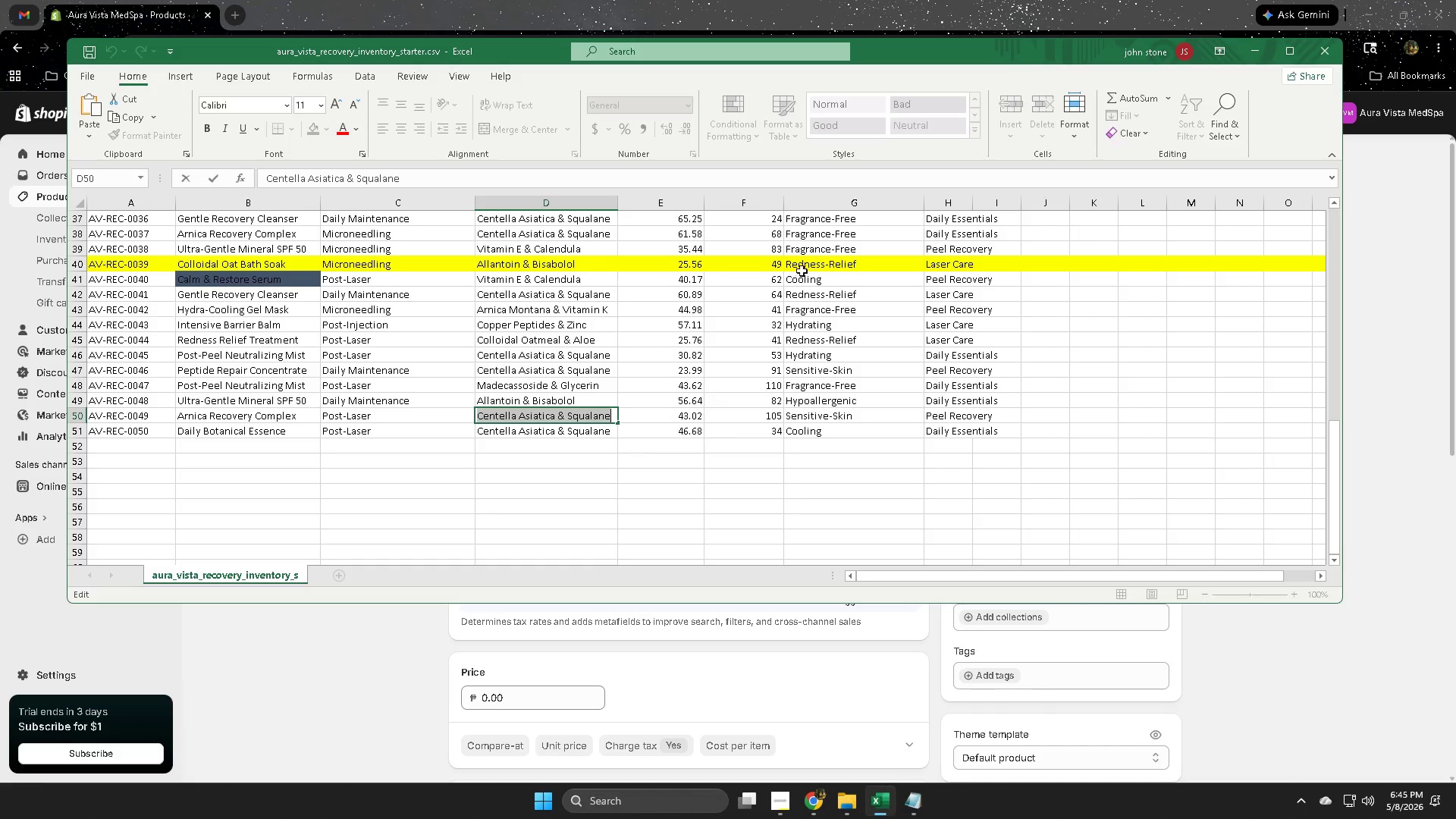 
left_click([912, 0])
 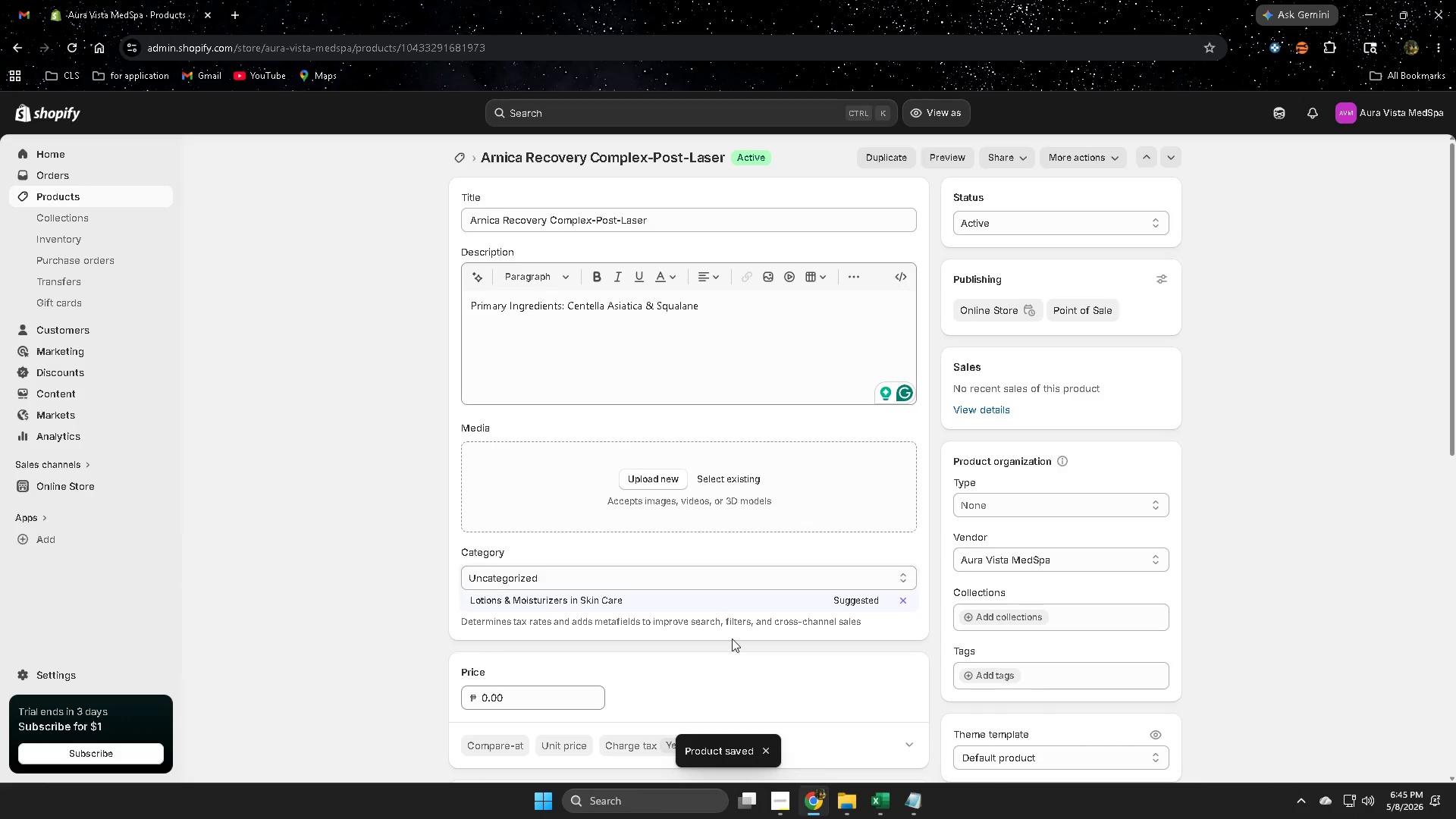 
scroll: coordinate [419, 618], scroll_direction: none, amount: 0.0
 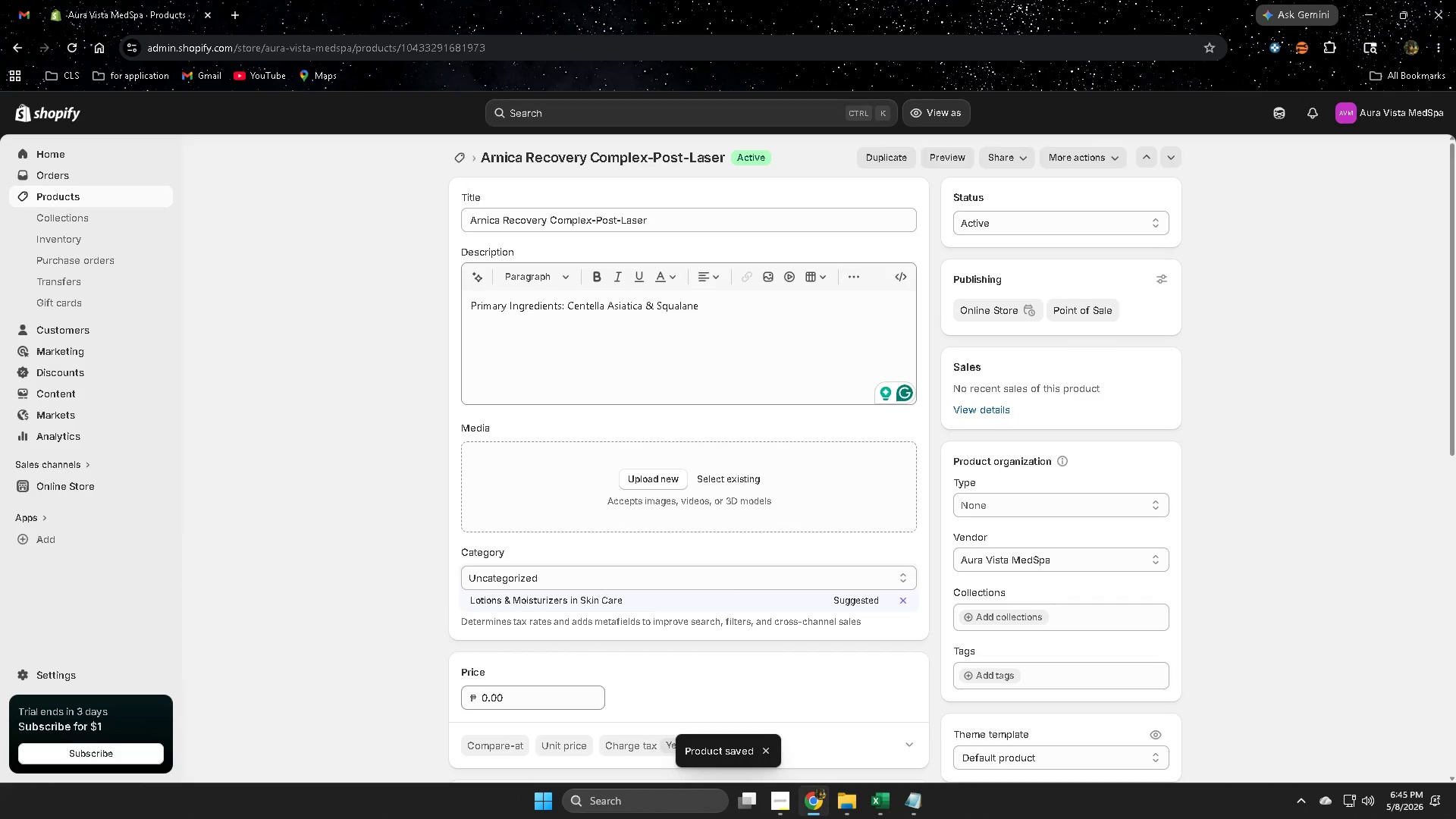 
left_click([918, 804])
 